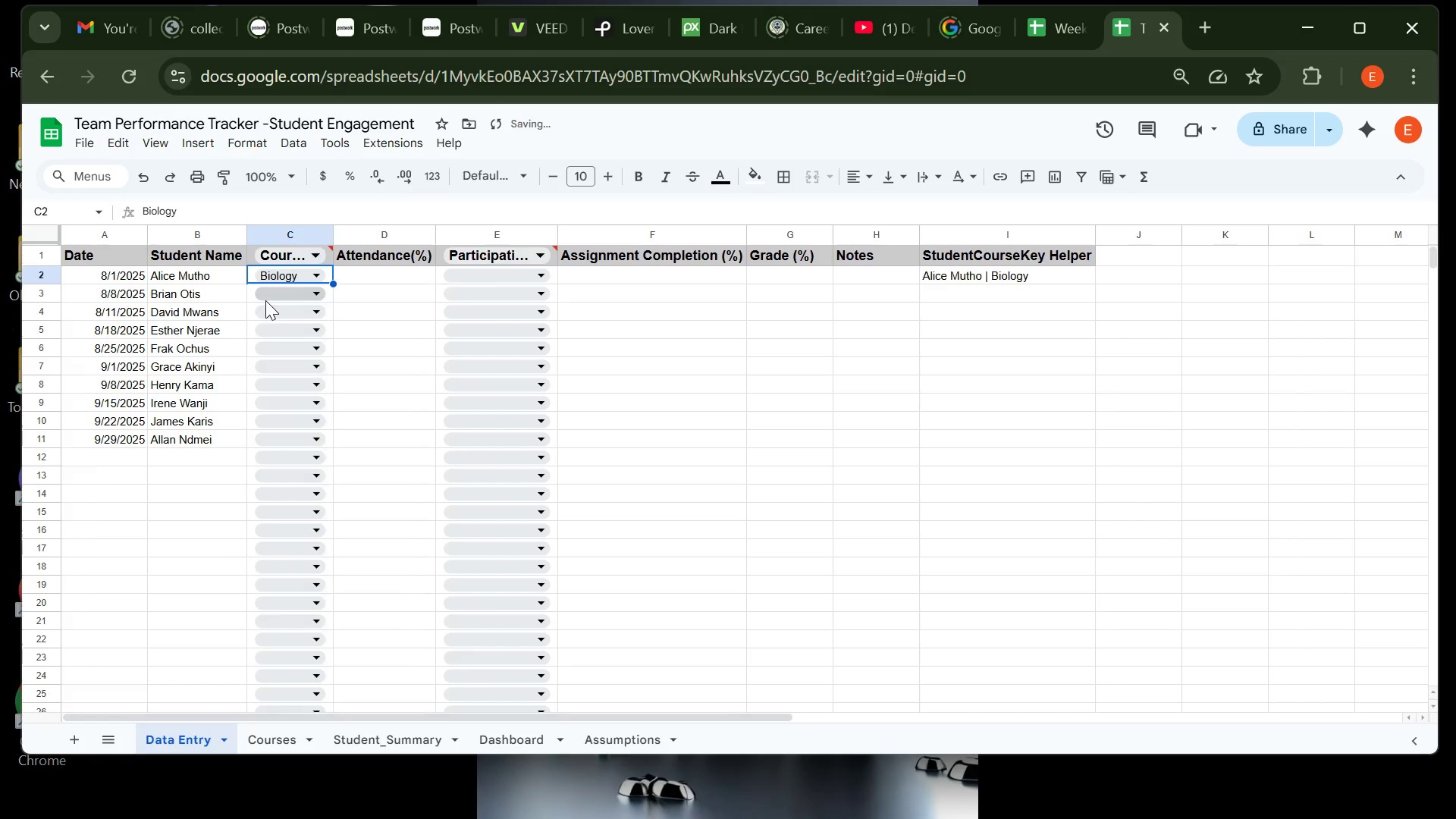 
left_click([265, 300])
 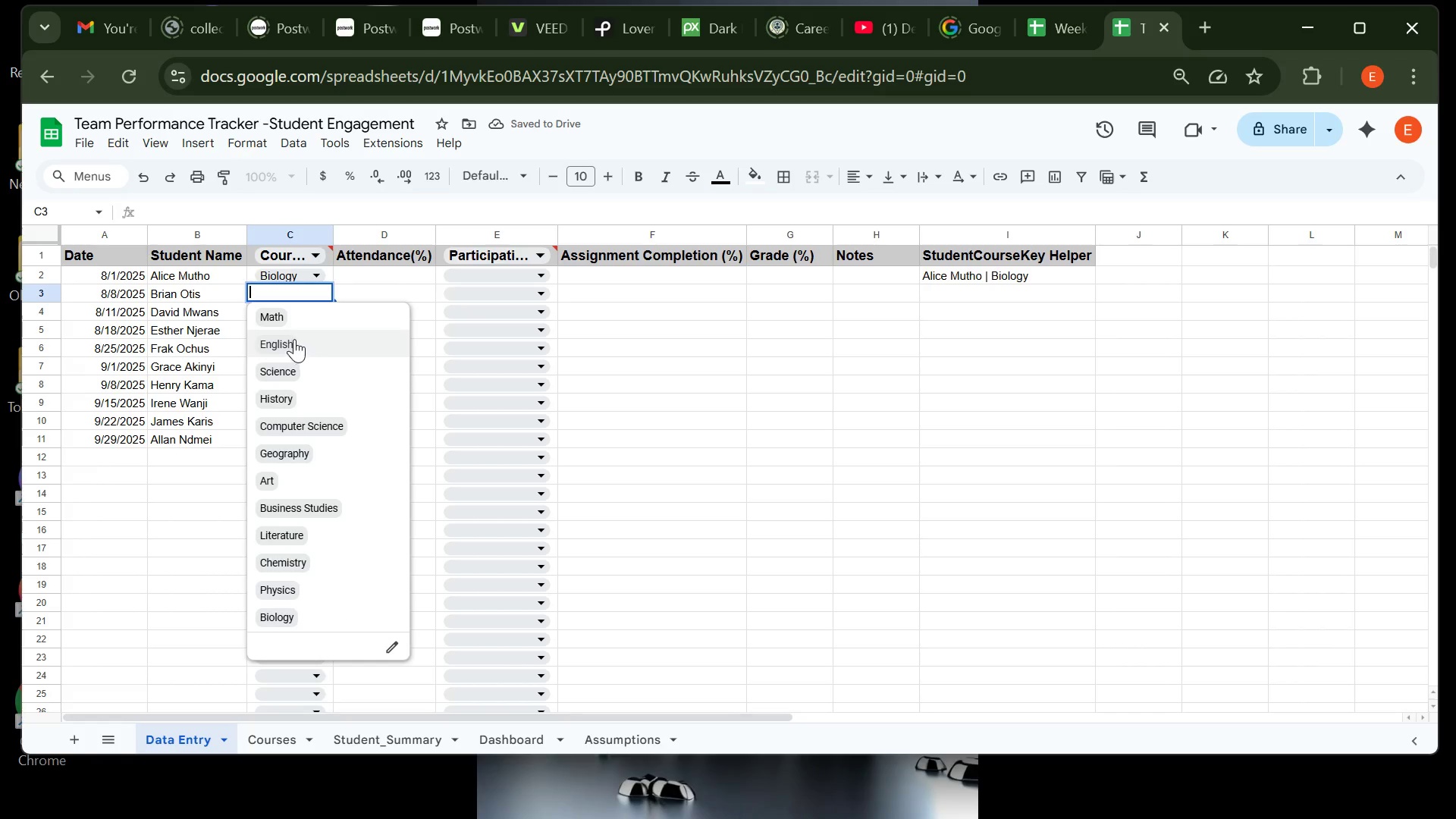 
left_click([295, 321])
 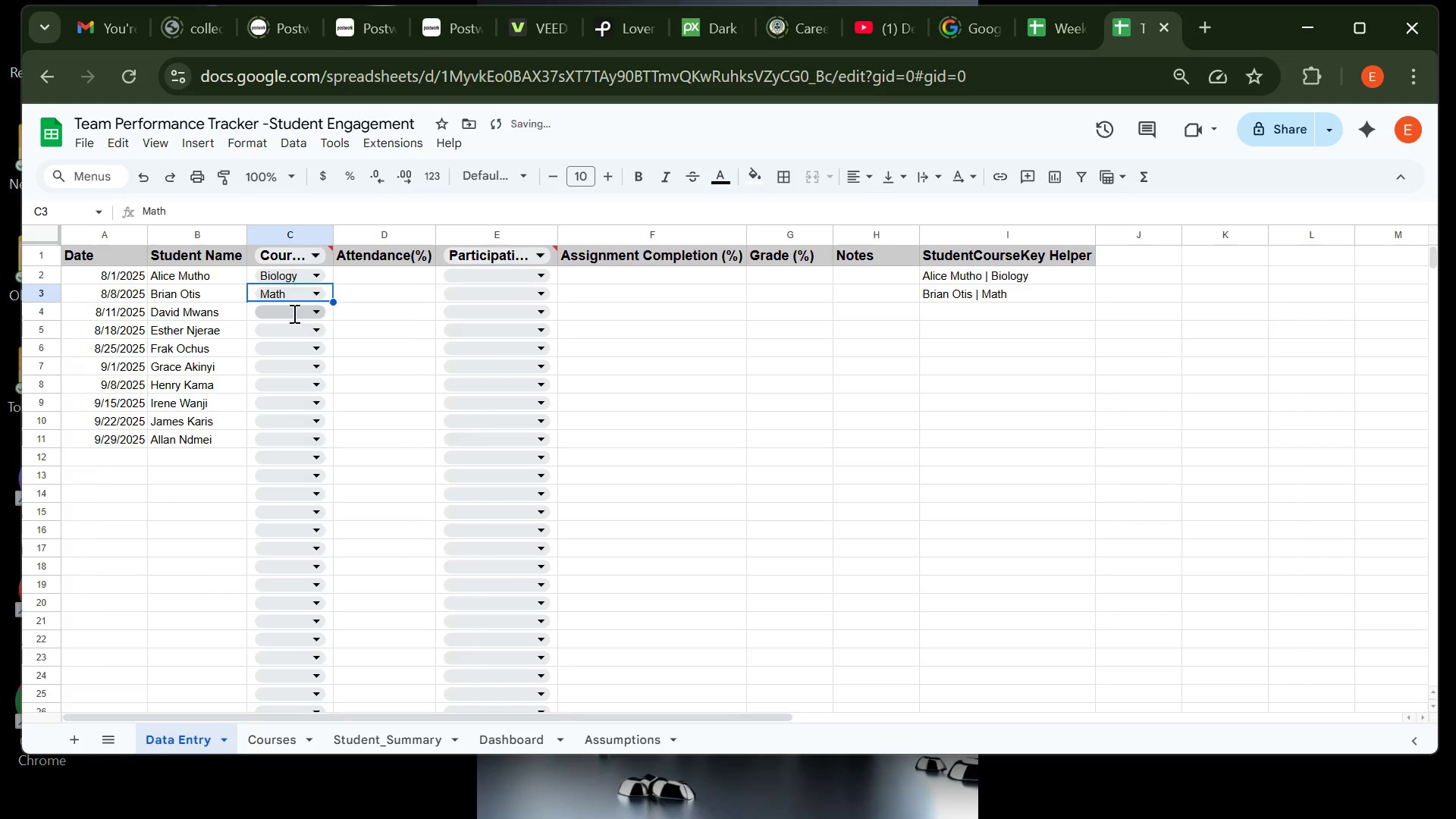 
left_click([293, 313])
 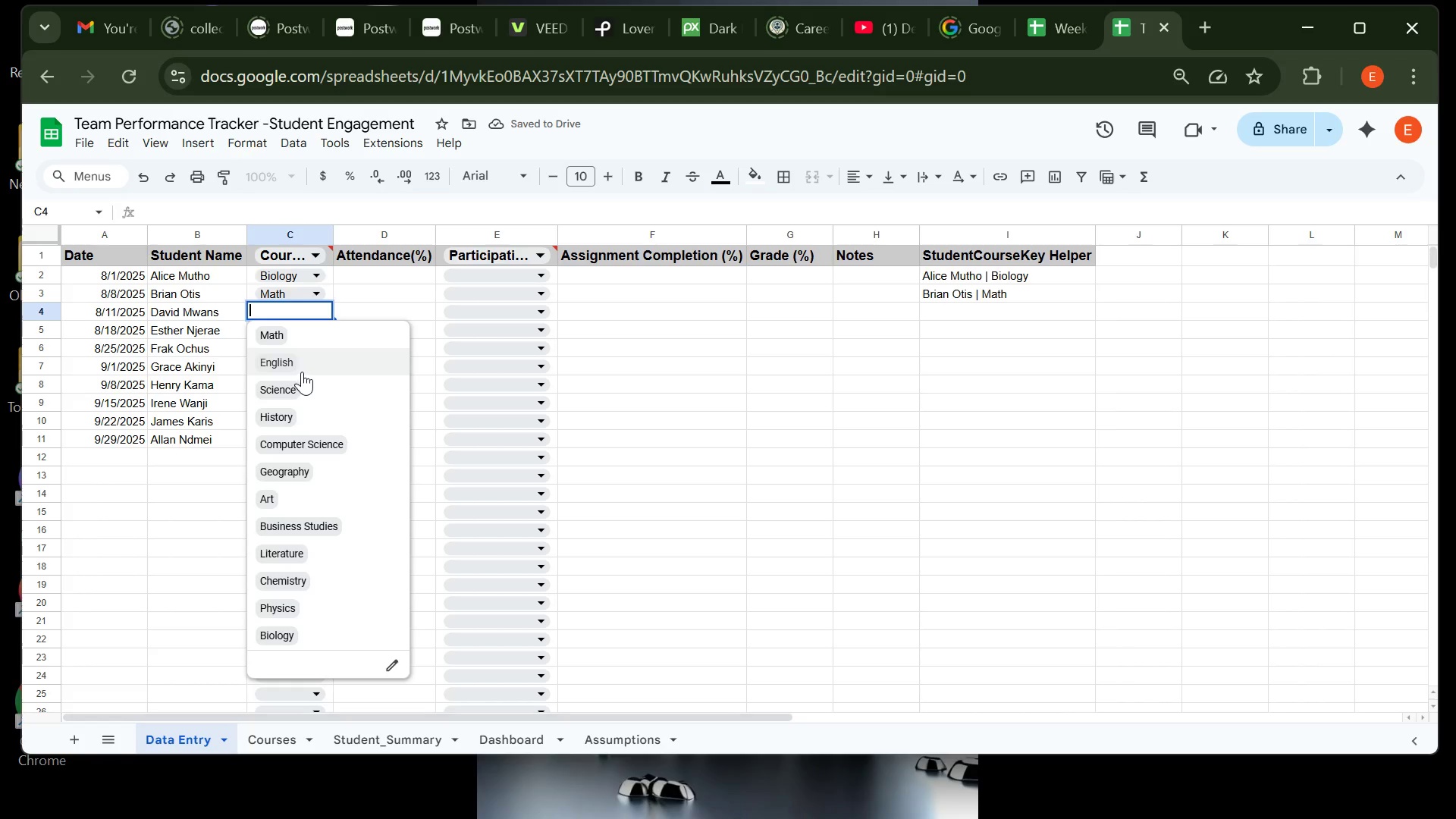 
left_click([302, 369])
 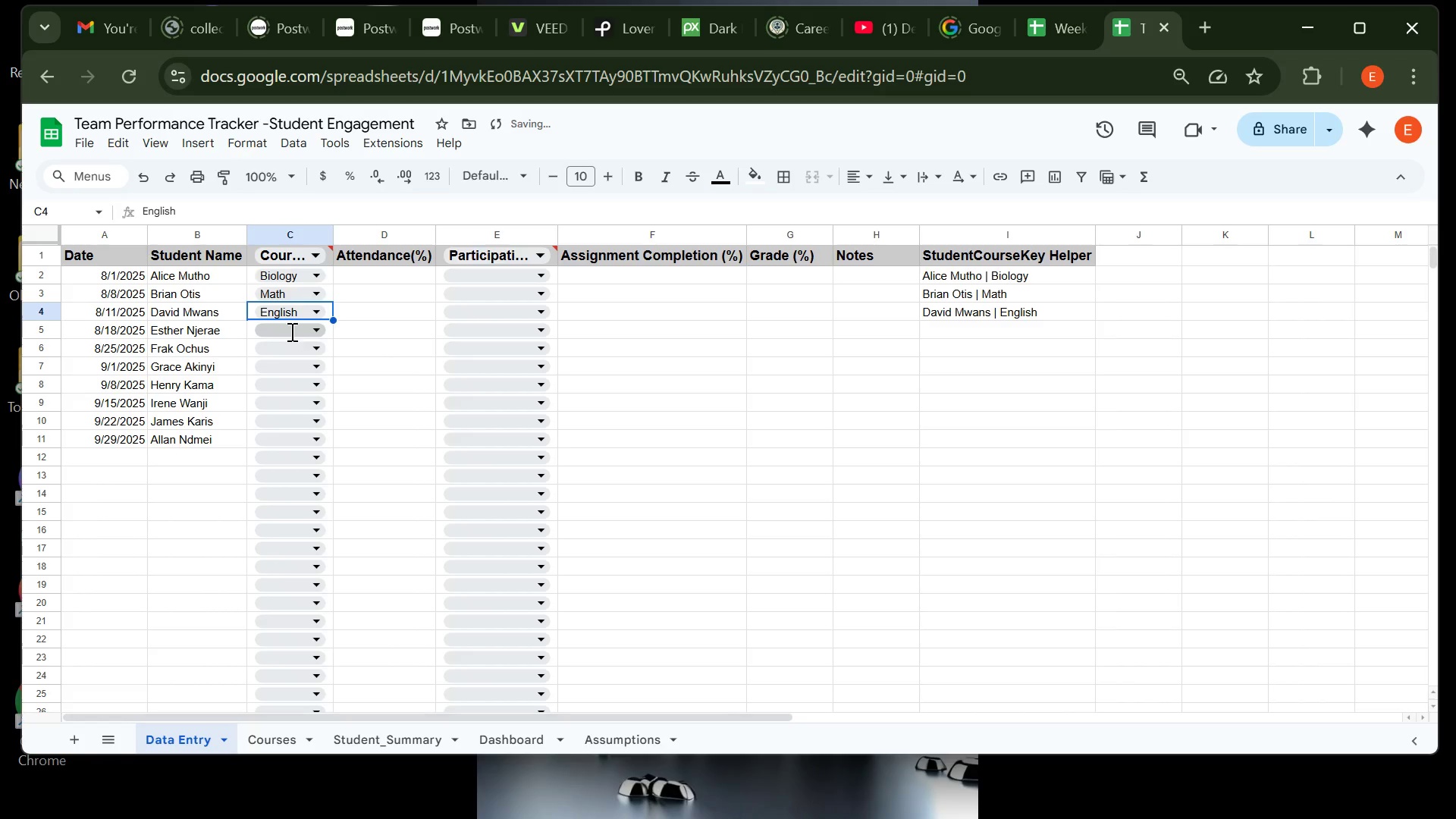 
left_click([290, 331])
 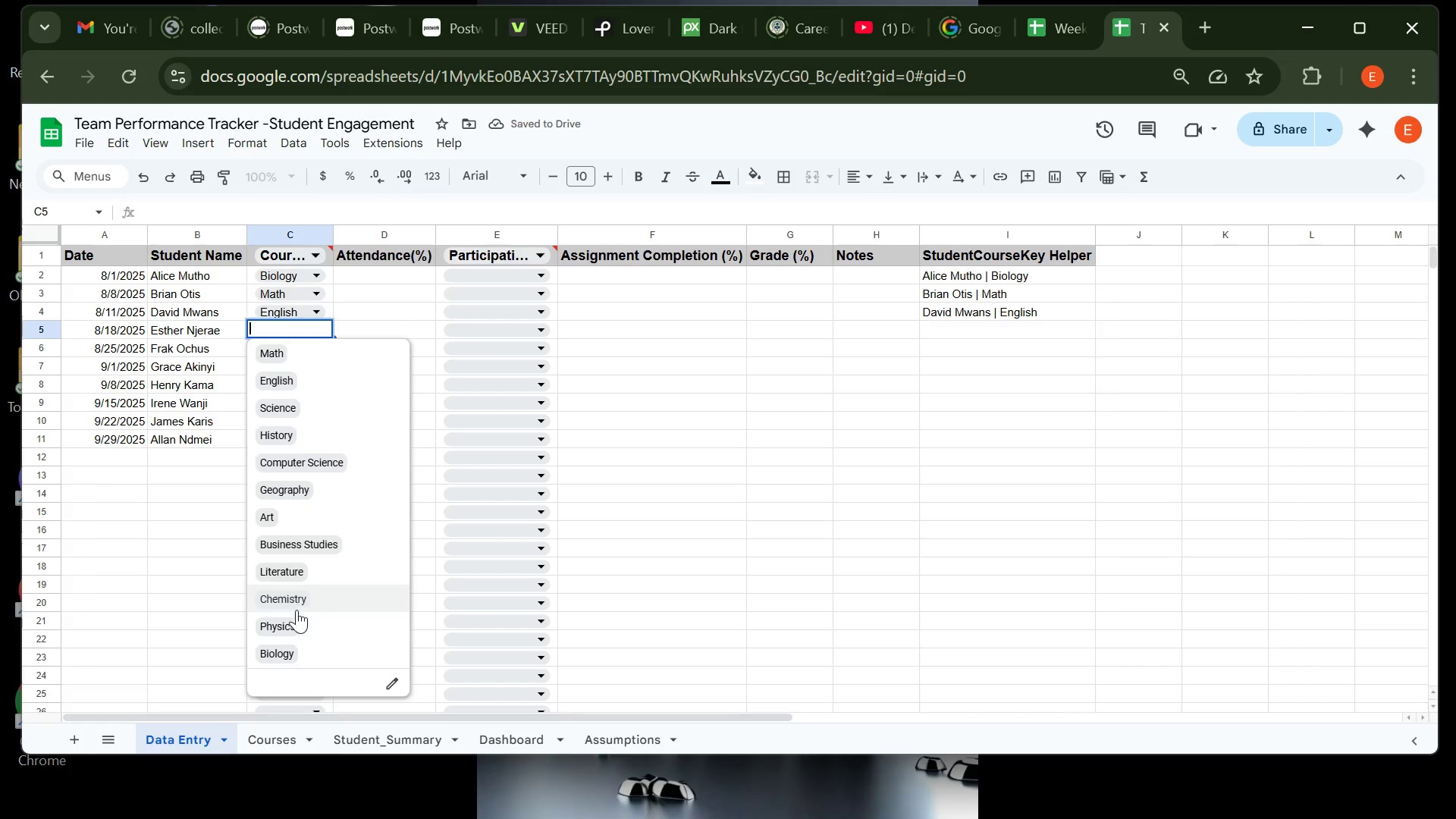 
left_click([299, 627])
 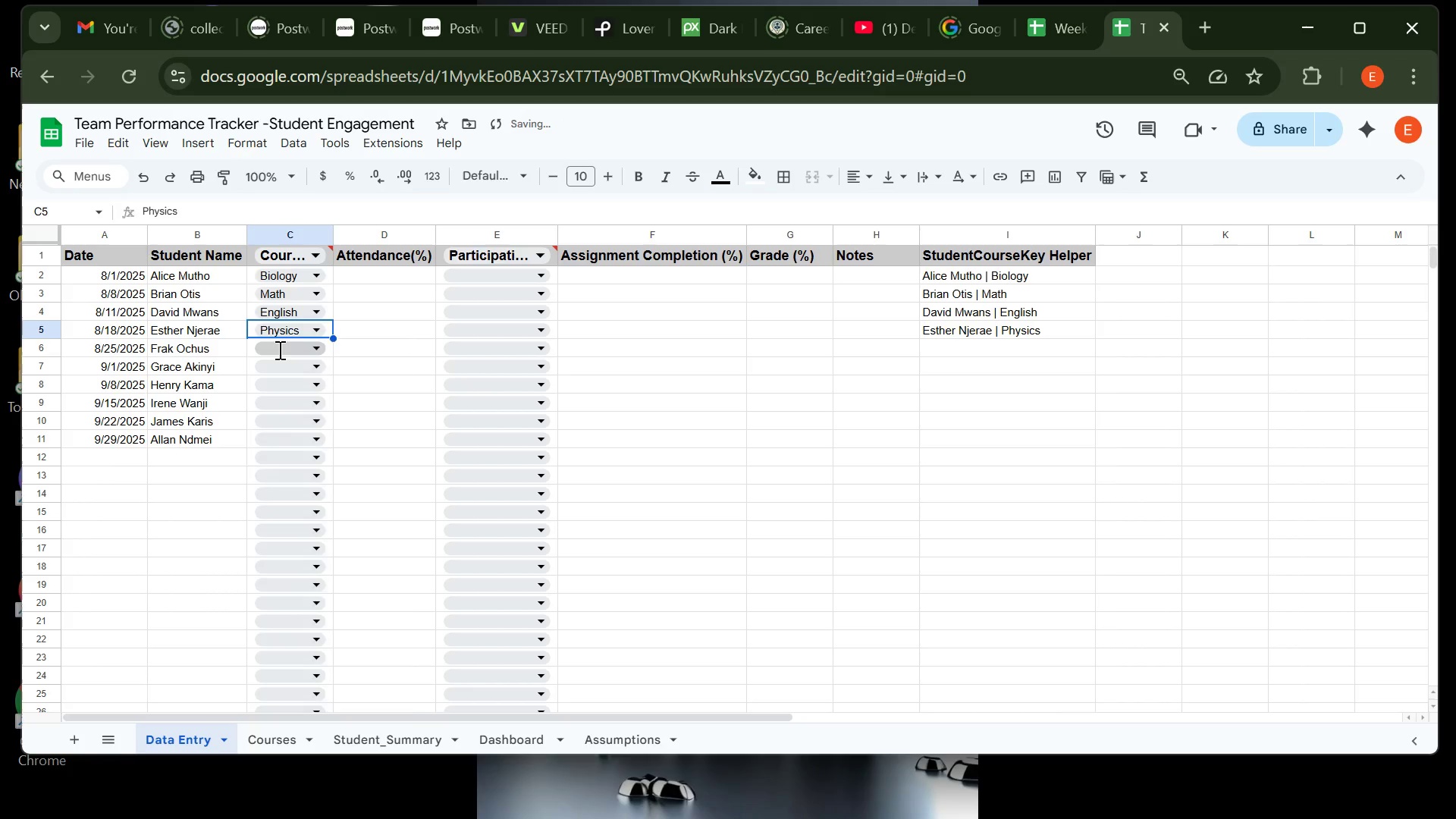 
left_click([278, 350])
 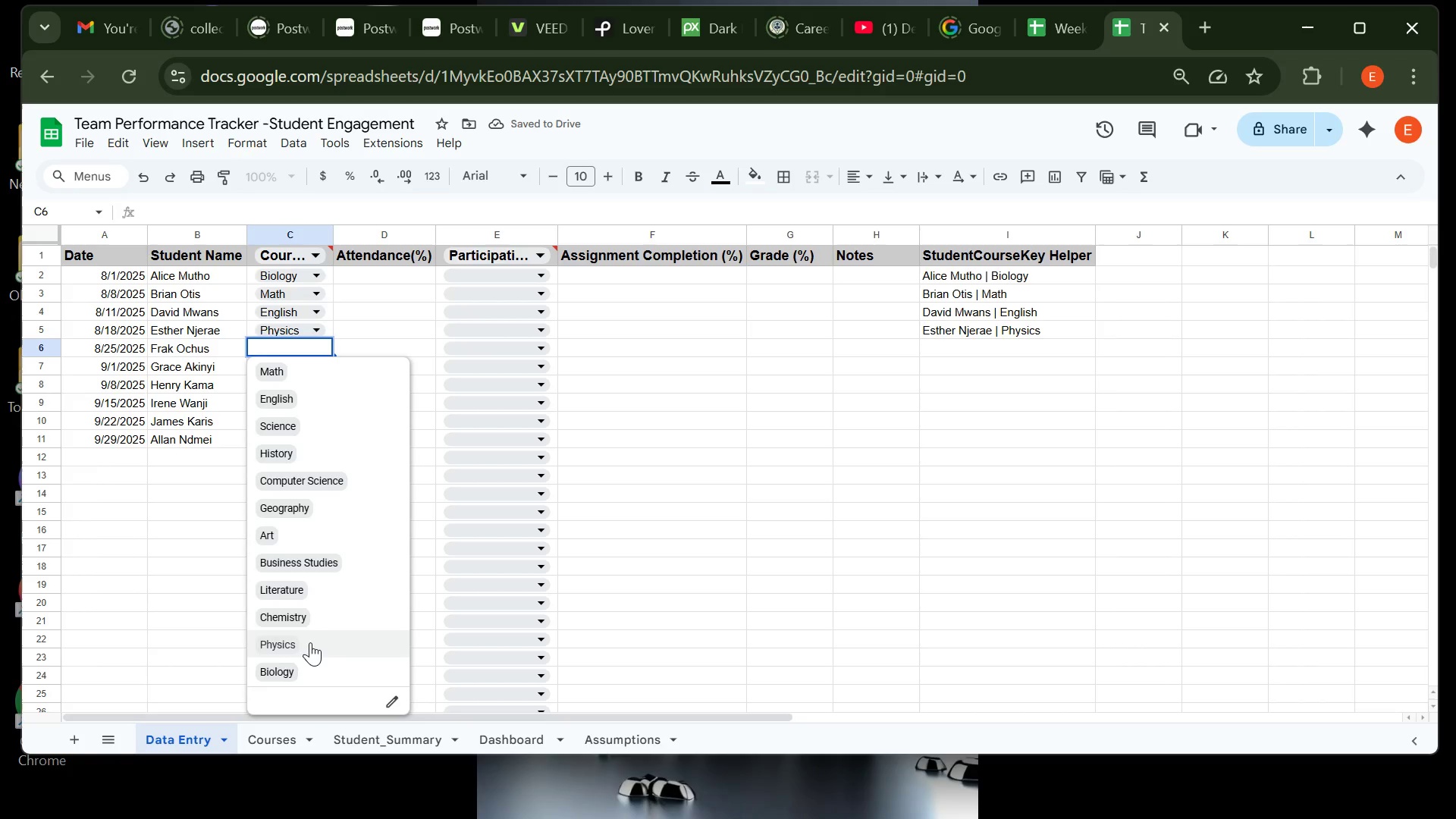 
left_click([322, 611])
 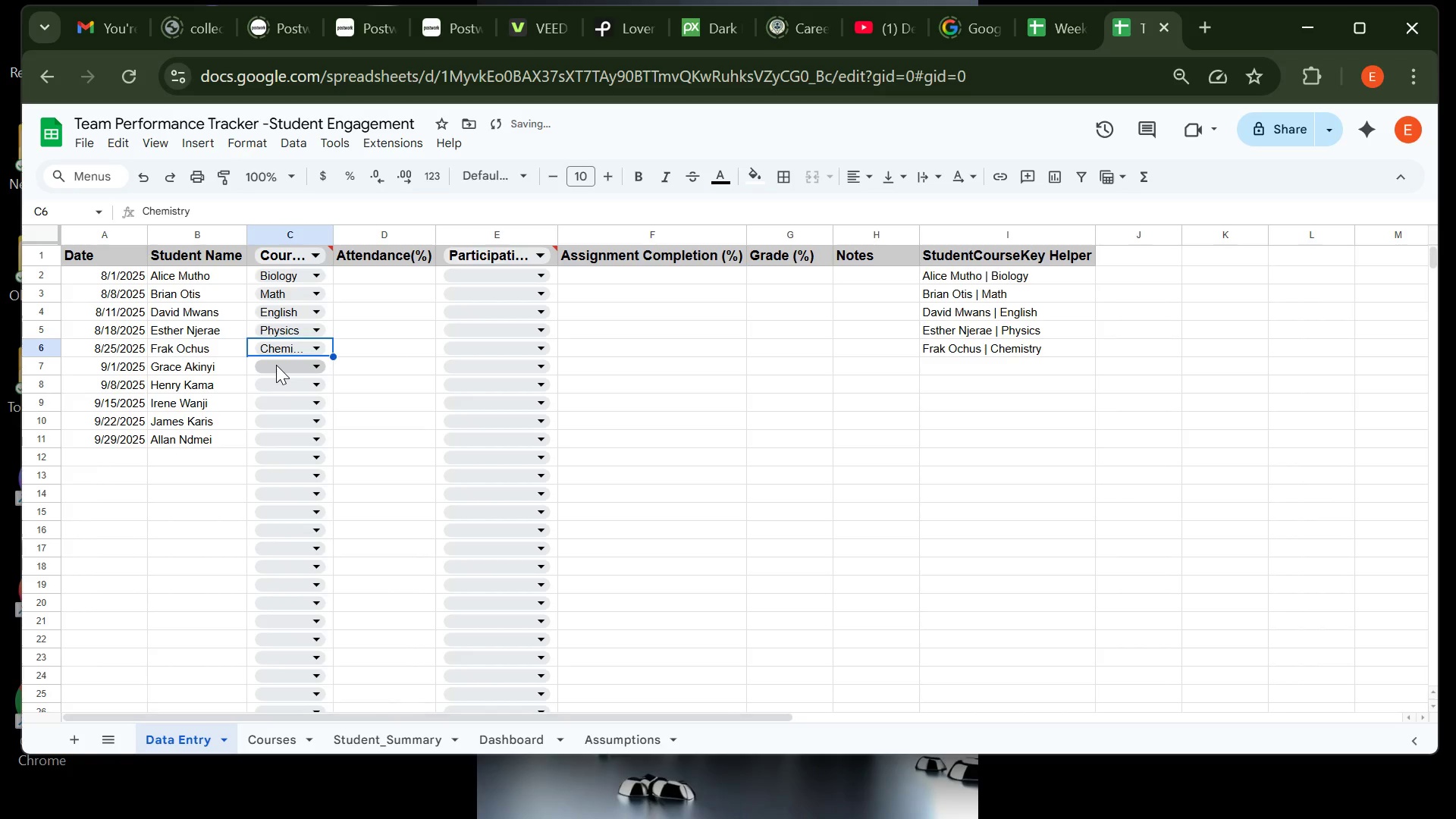 
left_click([276, 365])
 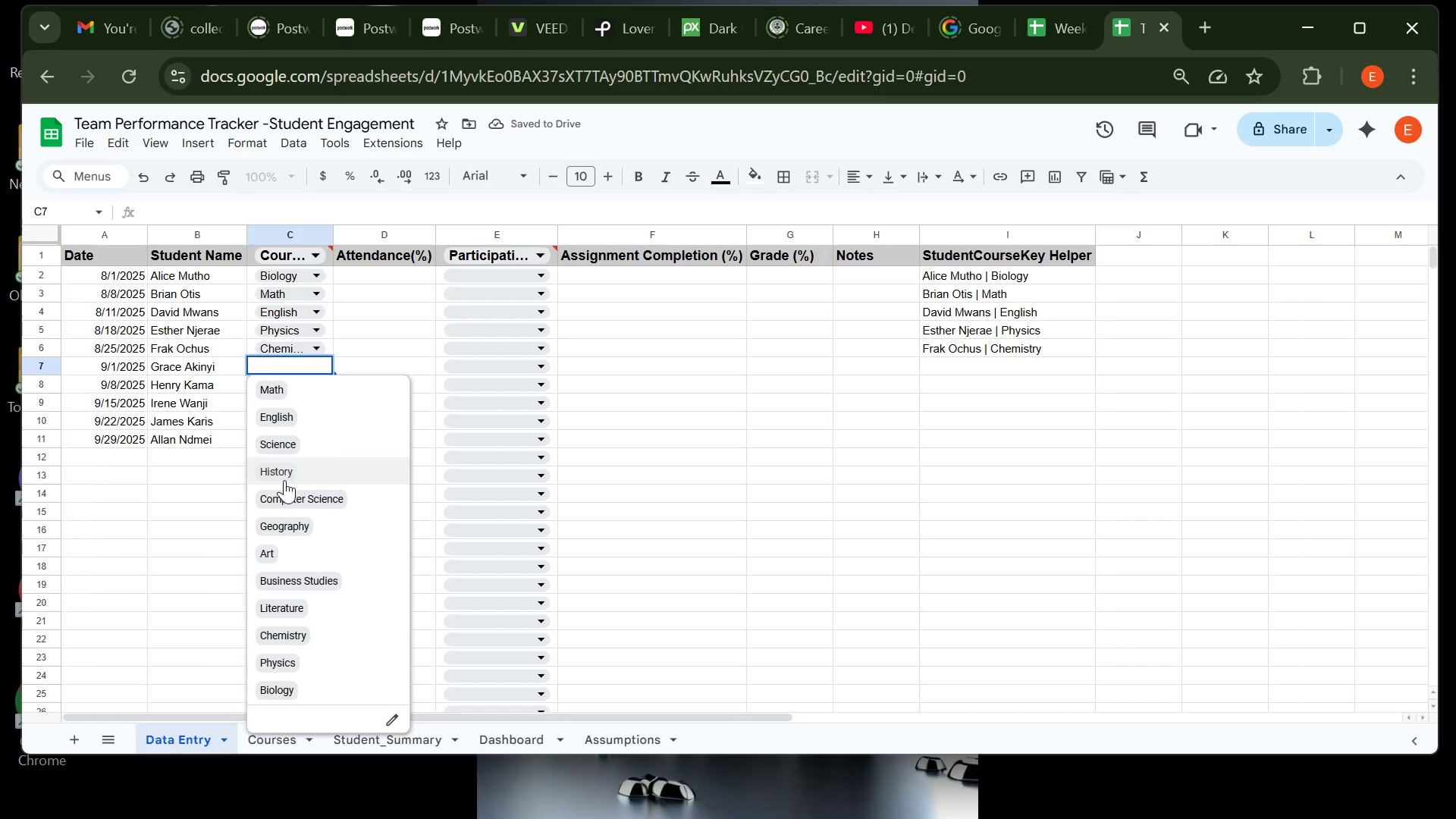 
left_click_drag(start_coordinate=[288, 473], to_coordinate=[297, 470])
 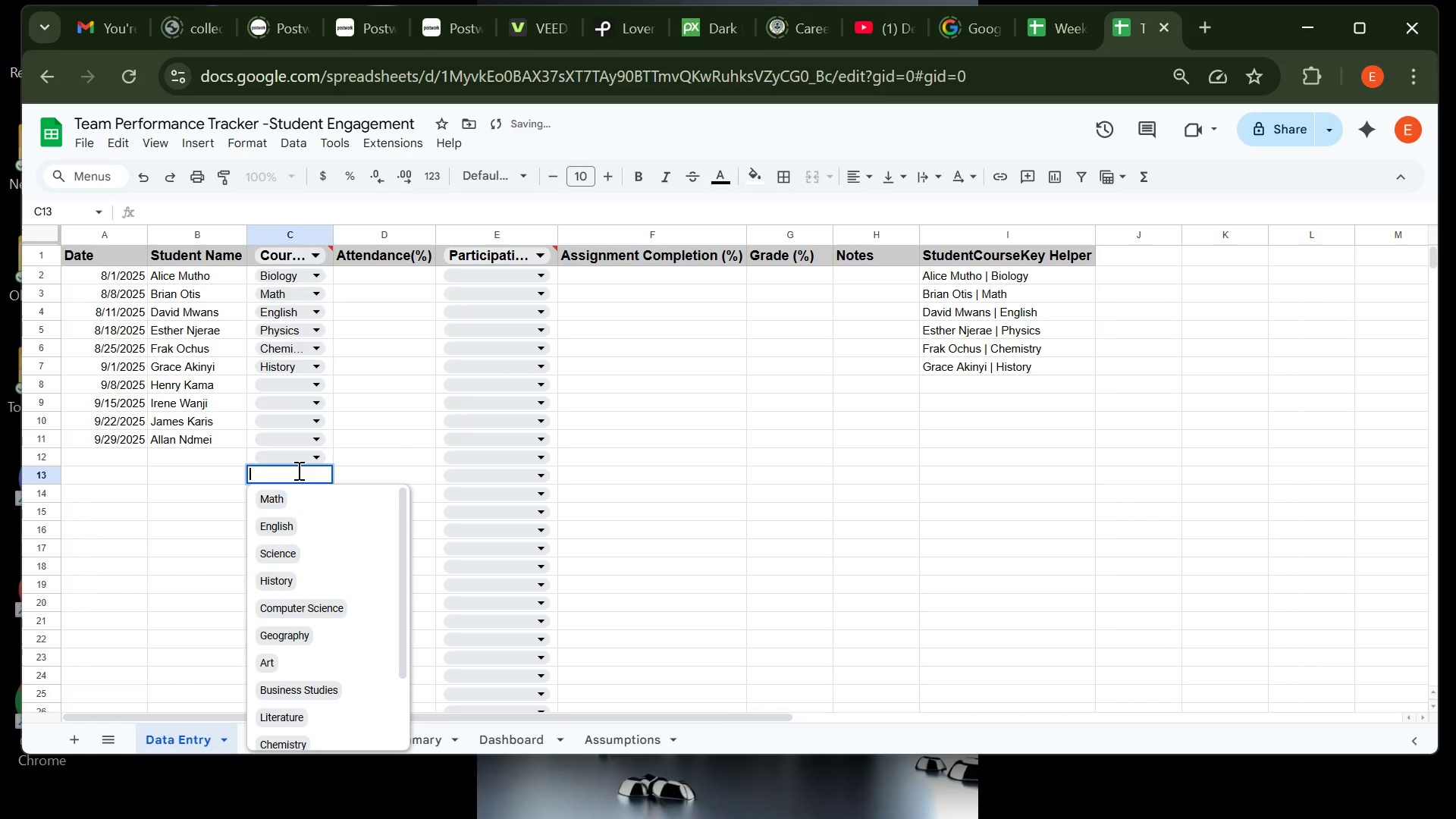 
left_click([297, 470])
 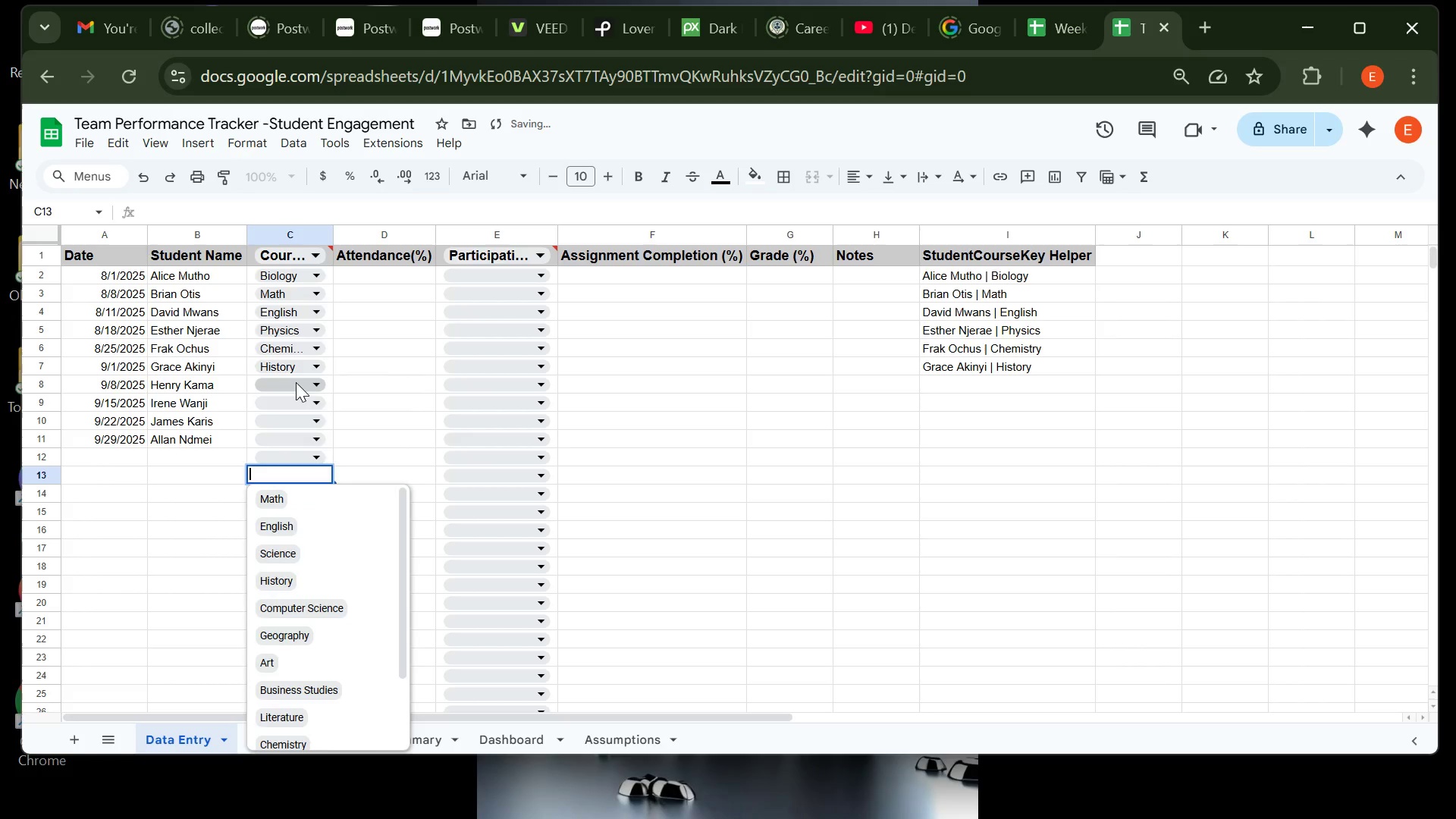 
left_click([296, 382])
 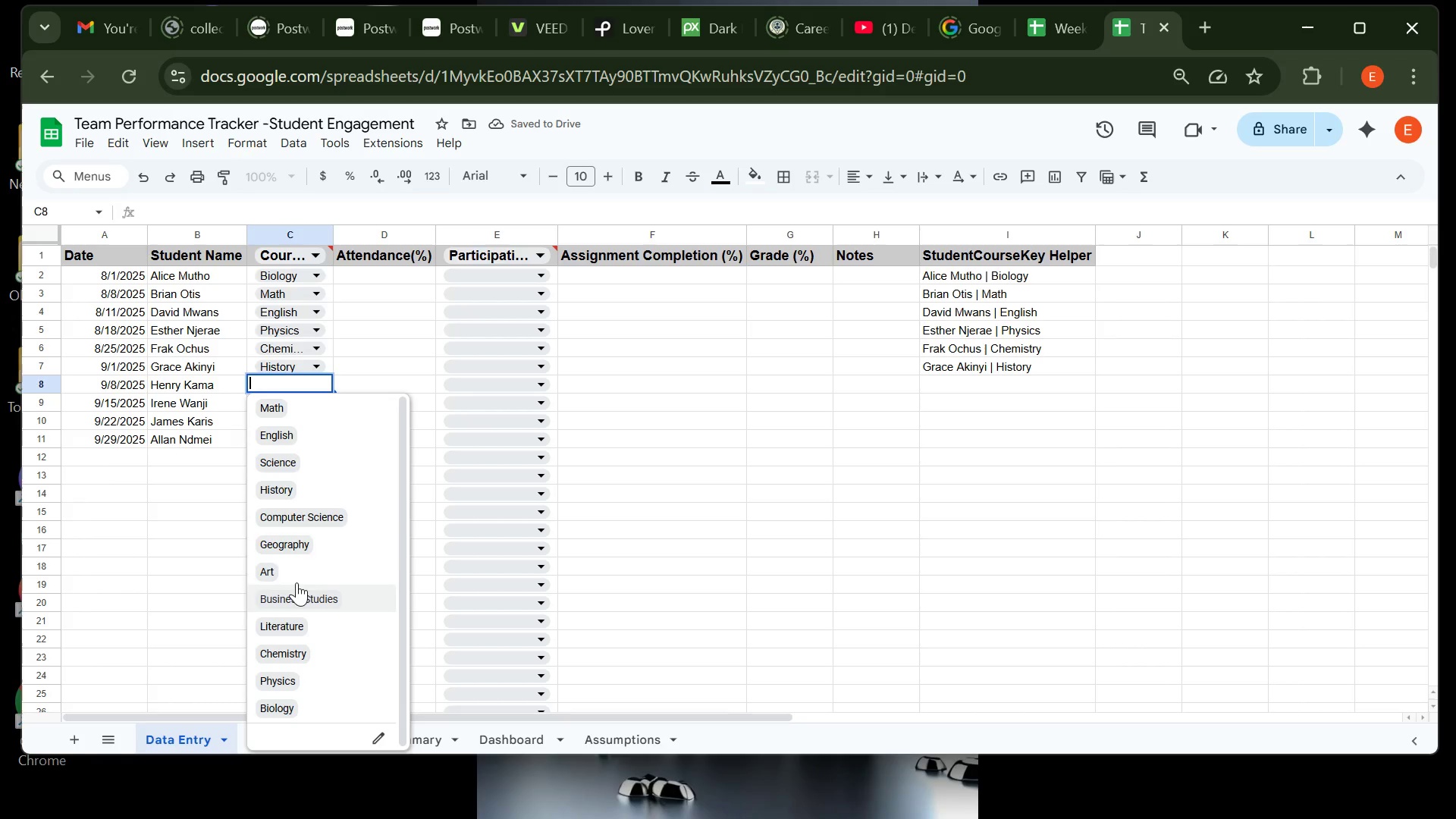 
left_click([307, 538])
 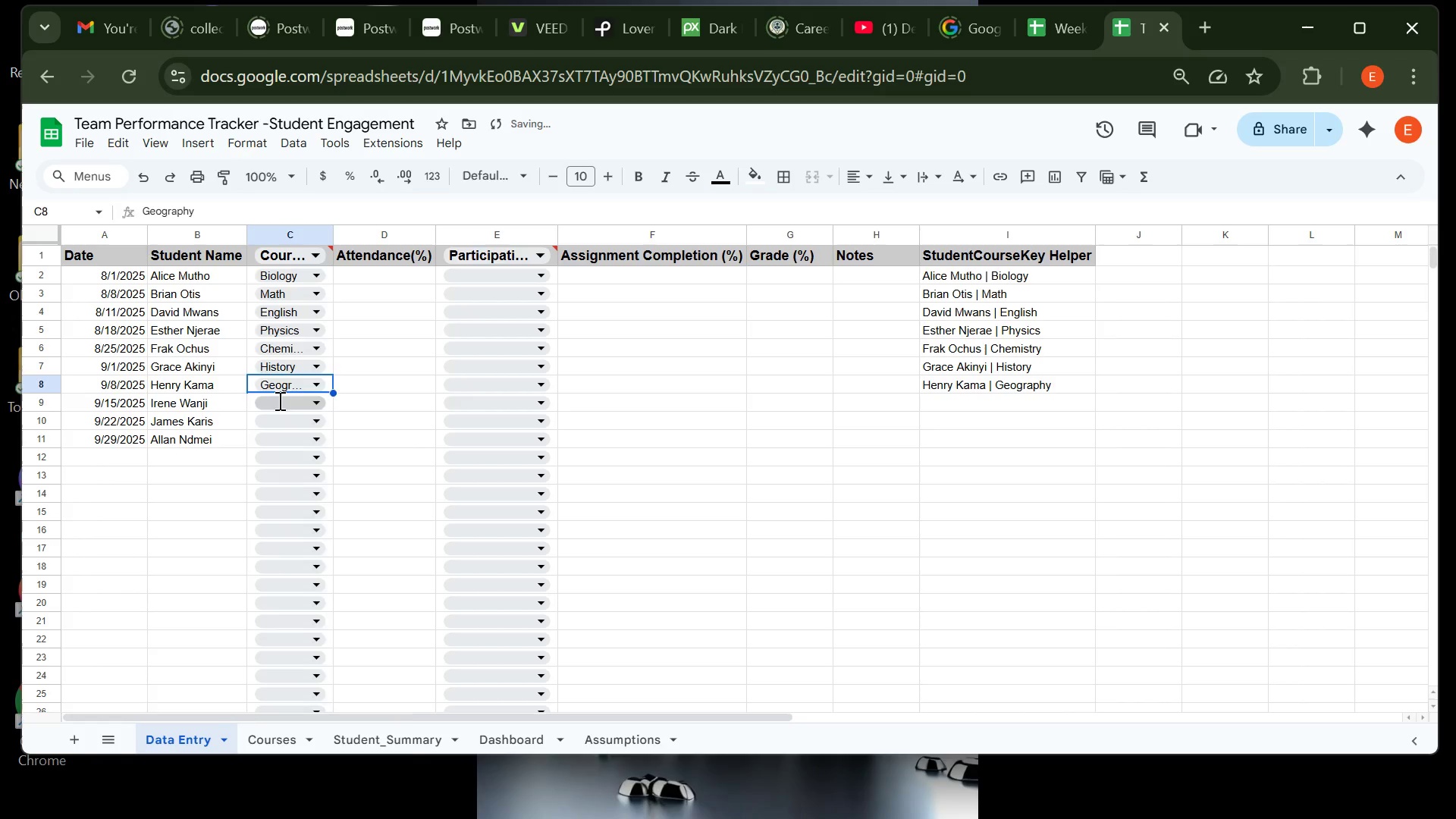 
left_click([278, 400])
 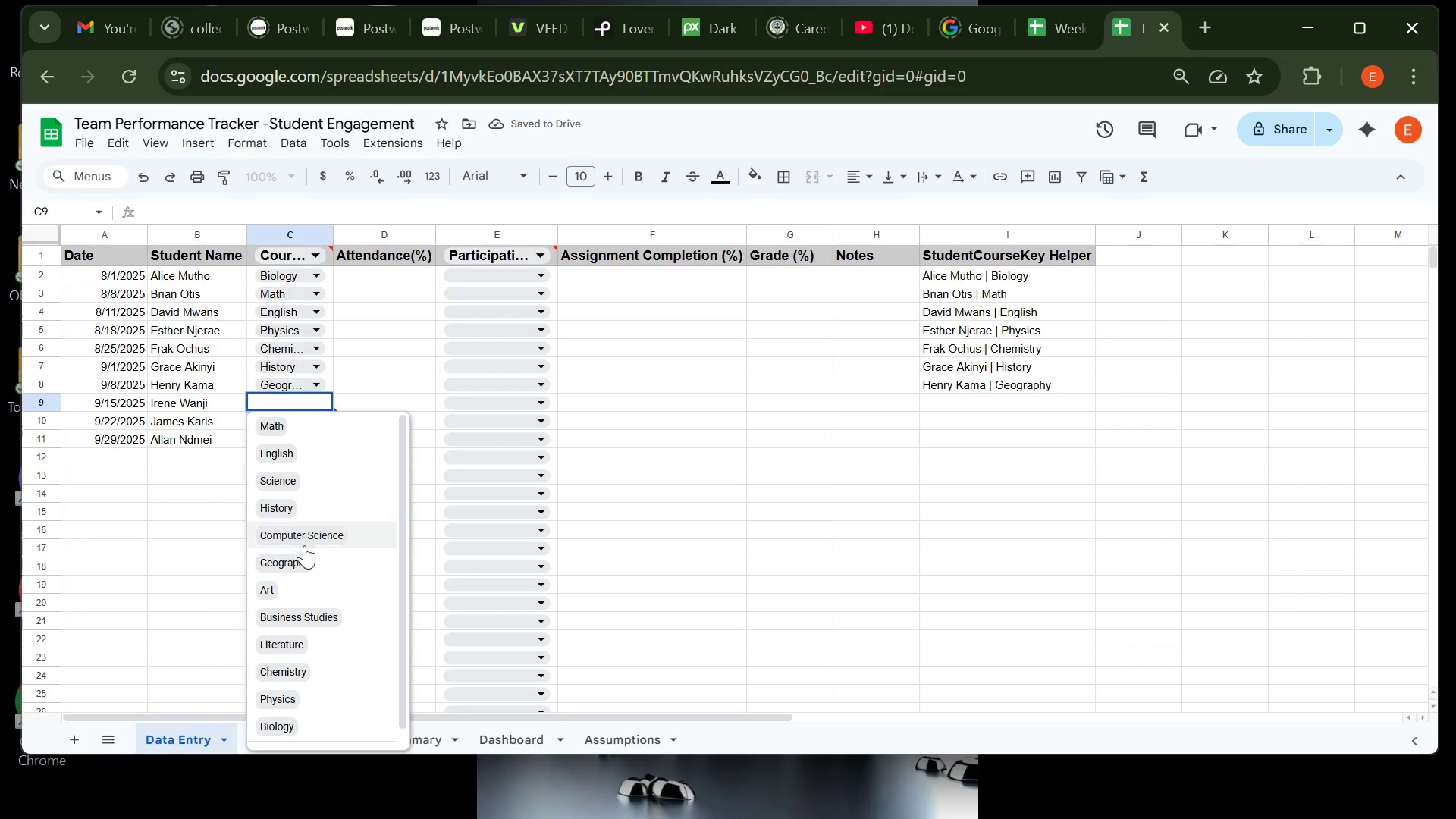 
left_click([307, 536])
 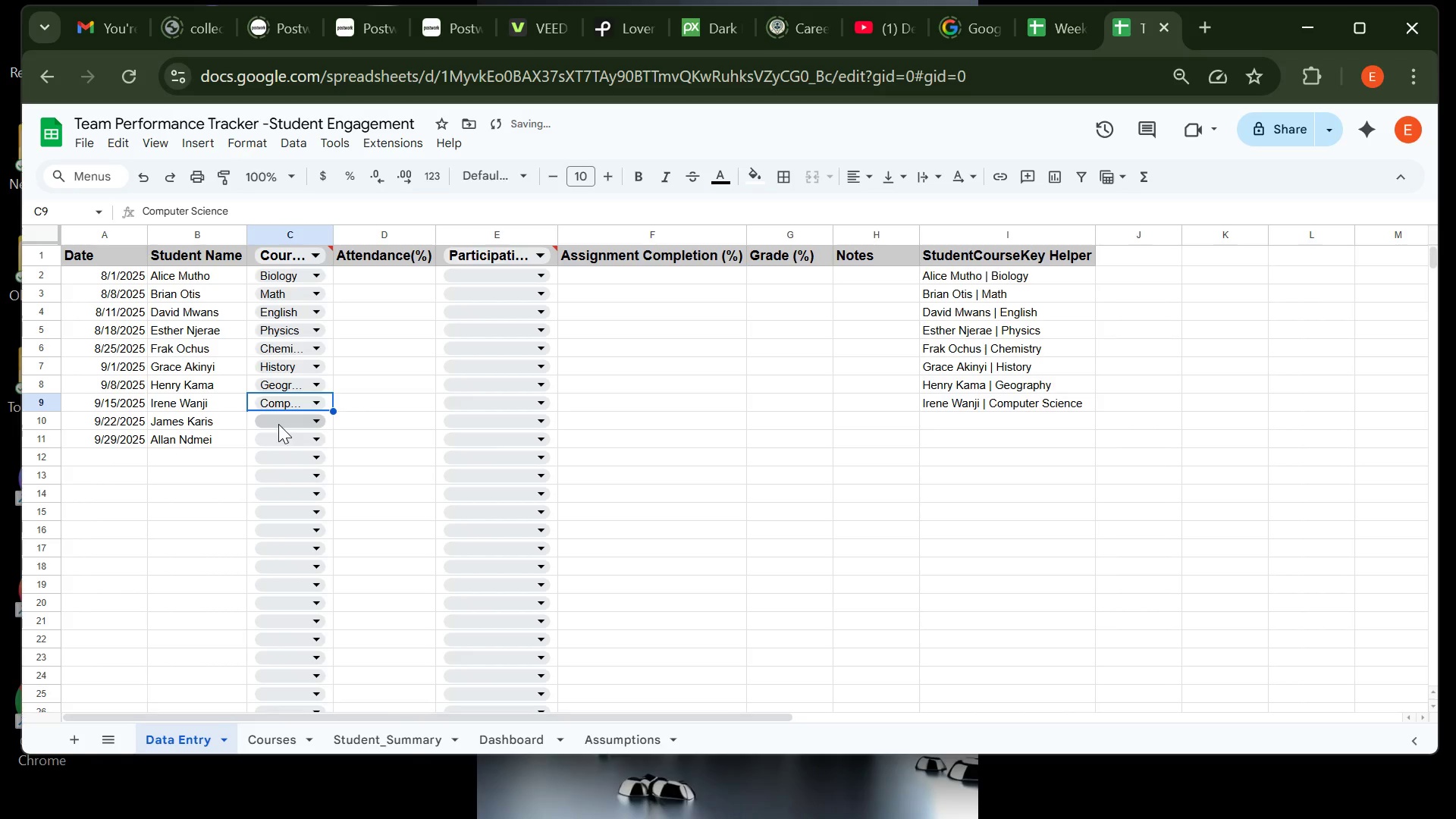 
left_click([278, 424])
 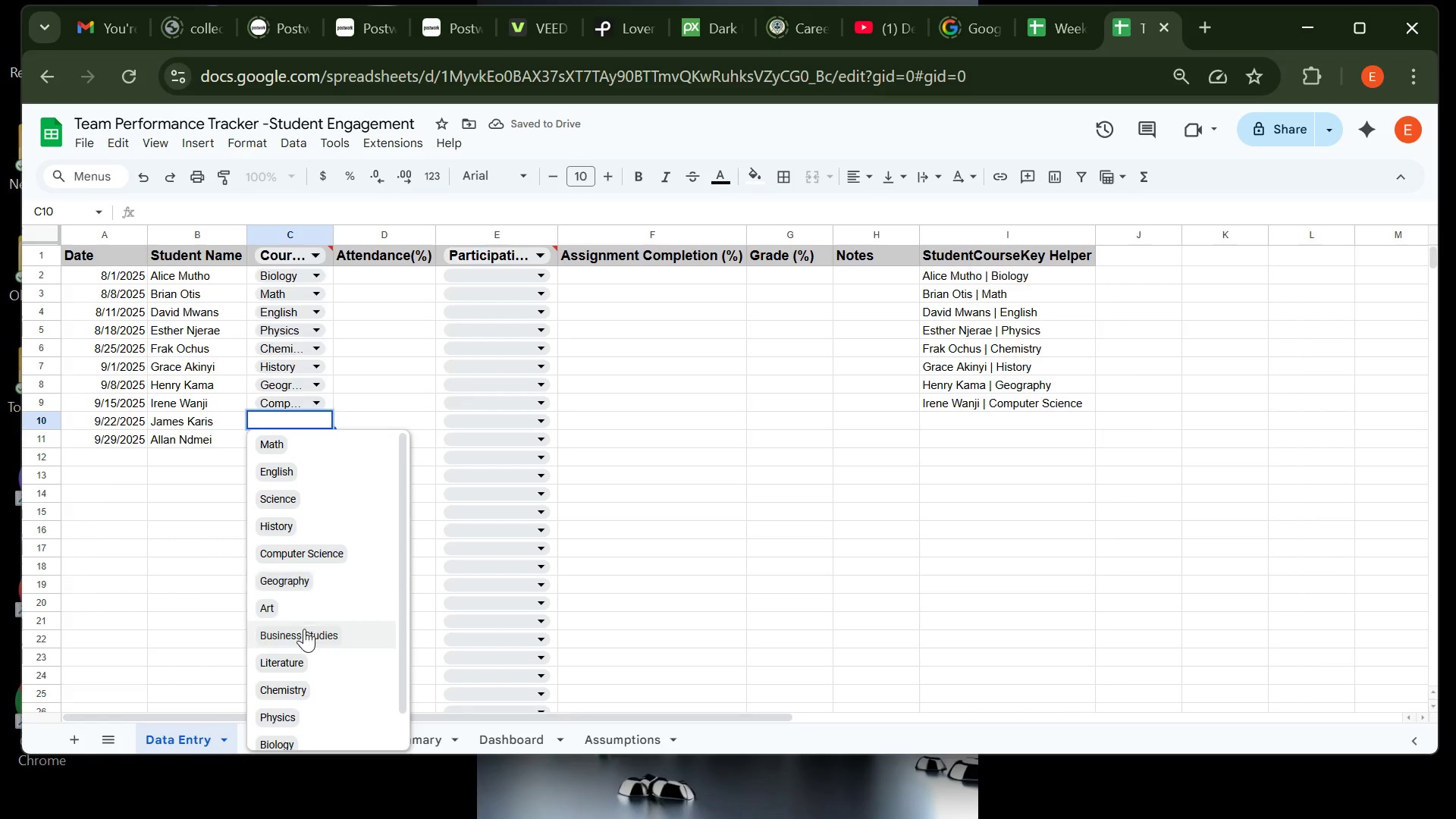 
left_click([298, 661])
 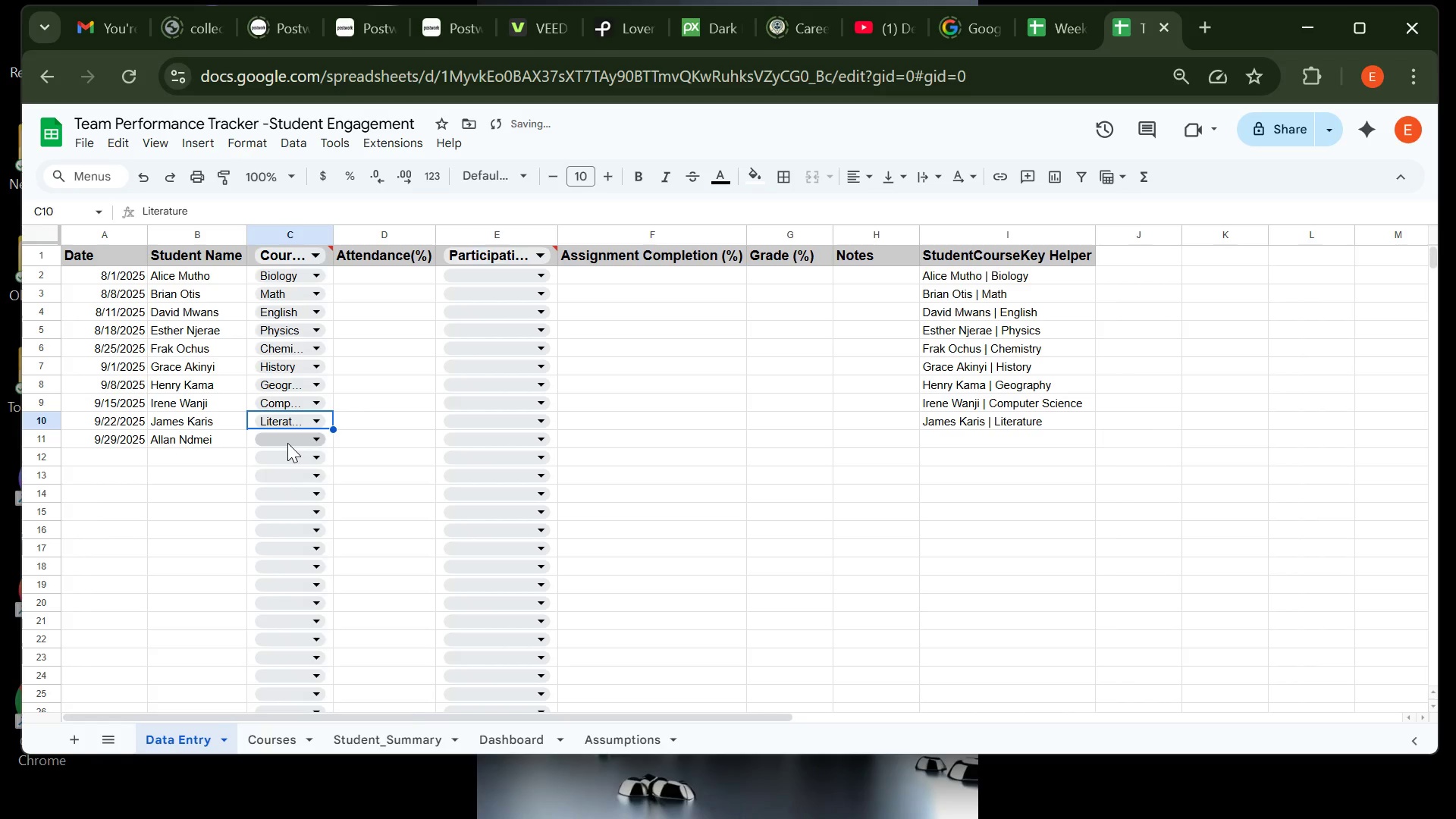 
left_click([287, 443])
 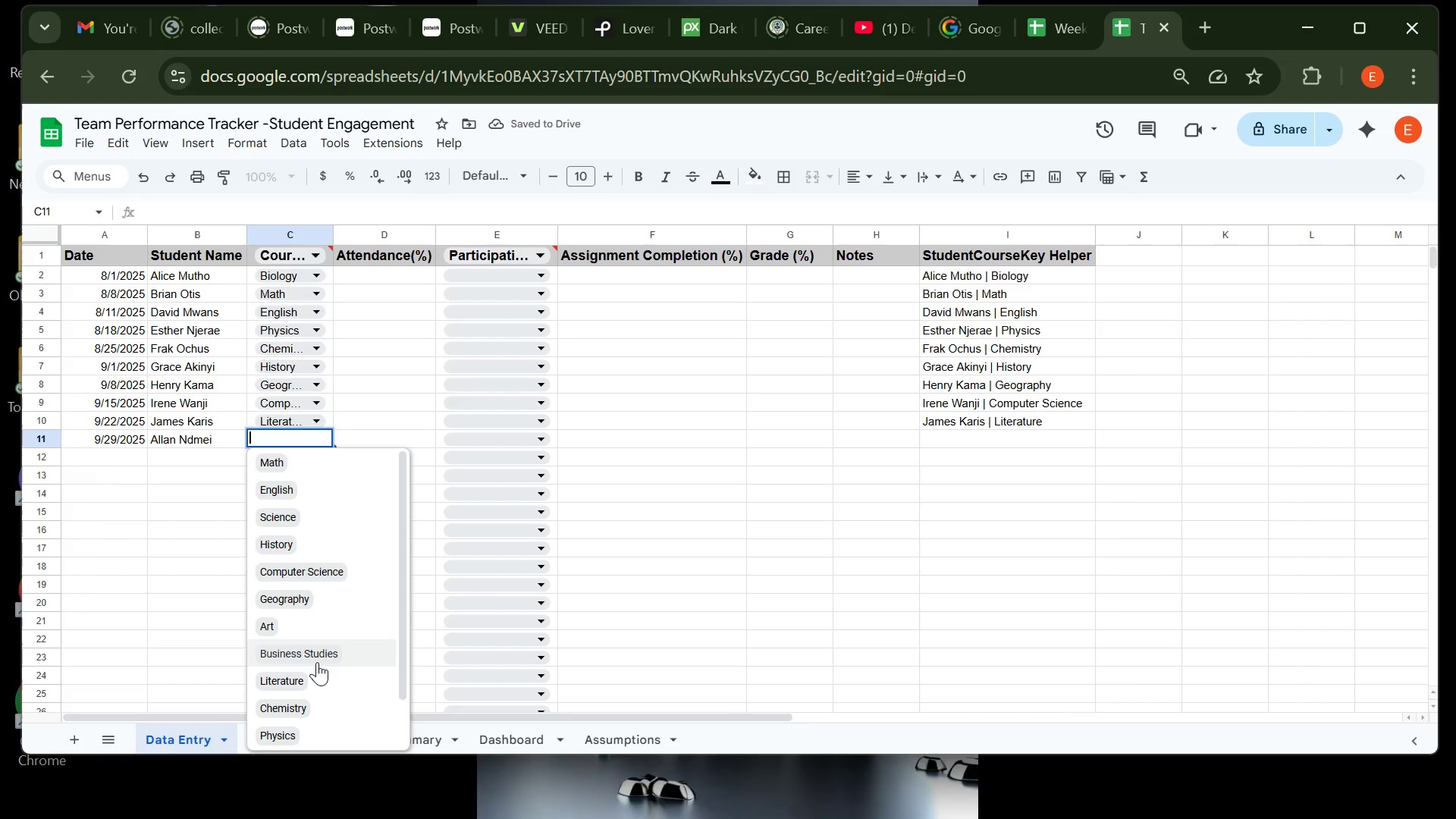 
left_click([319, 652])
 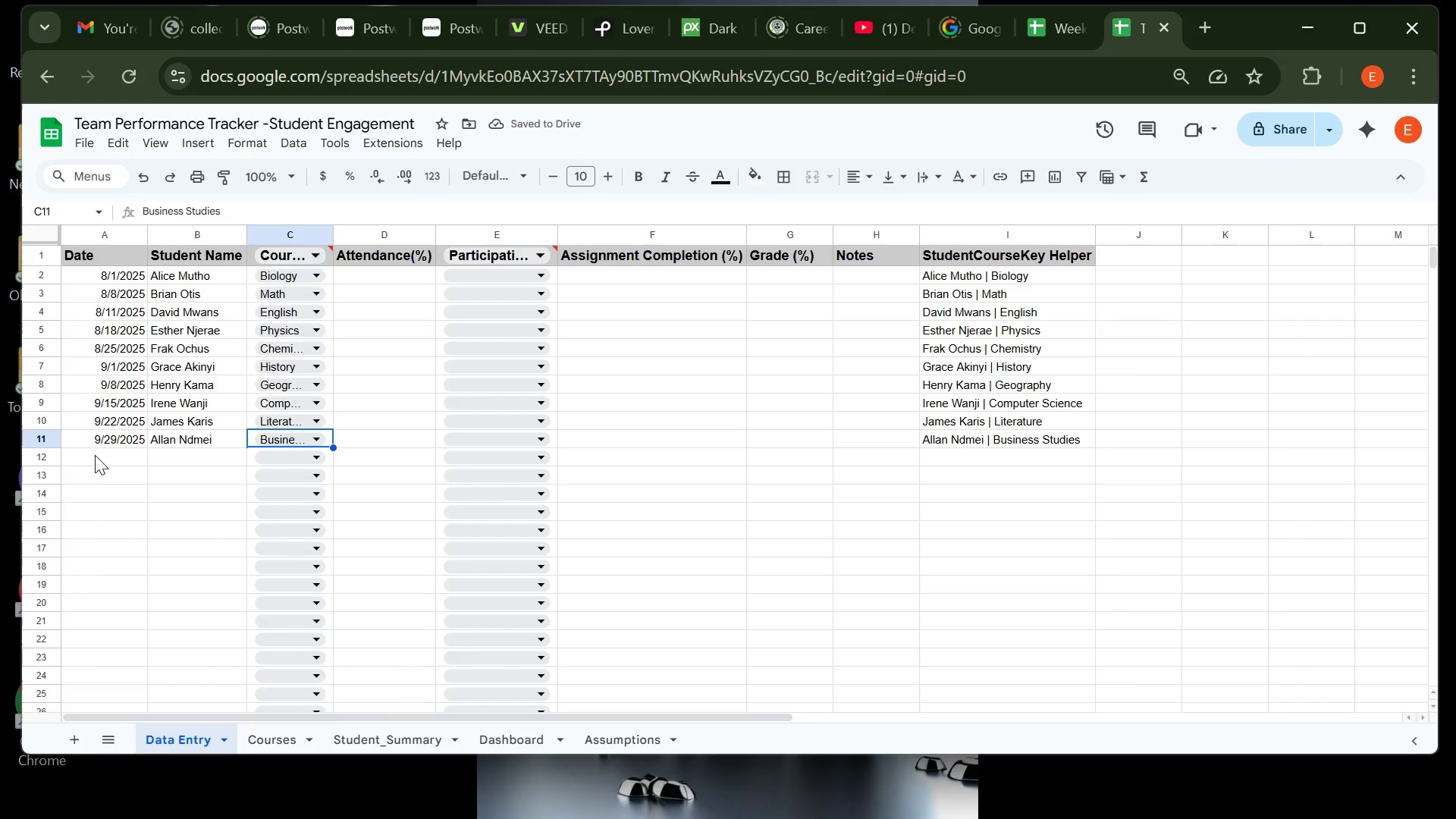 
wait(6.86)
 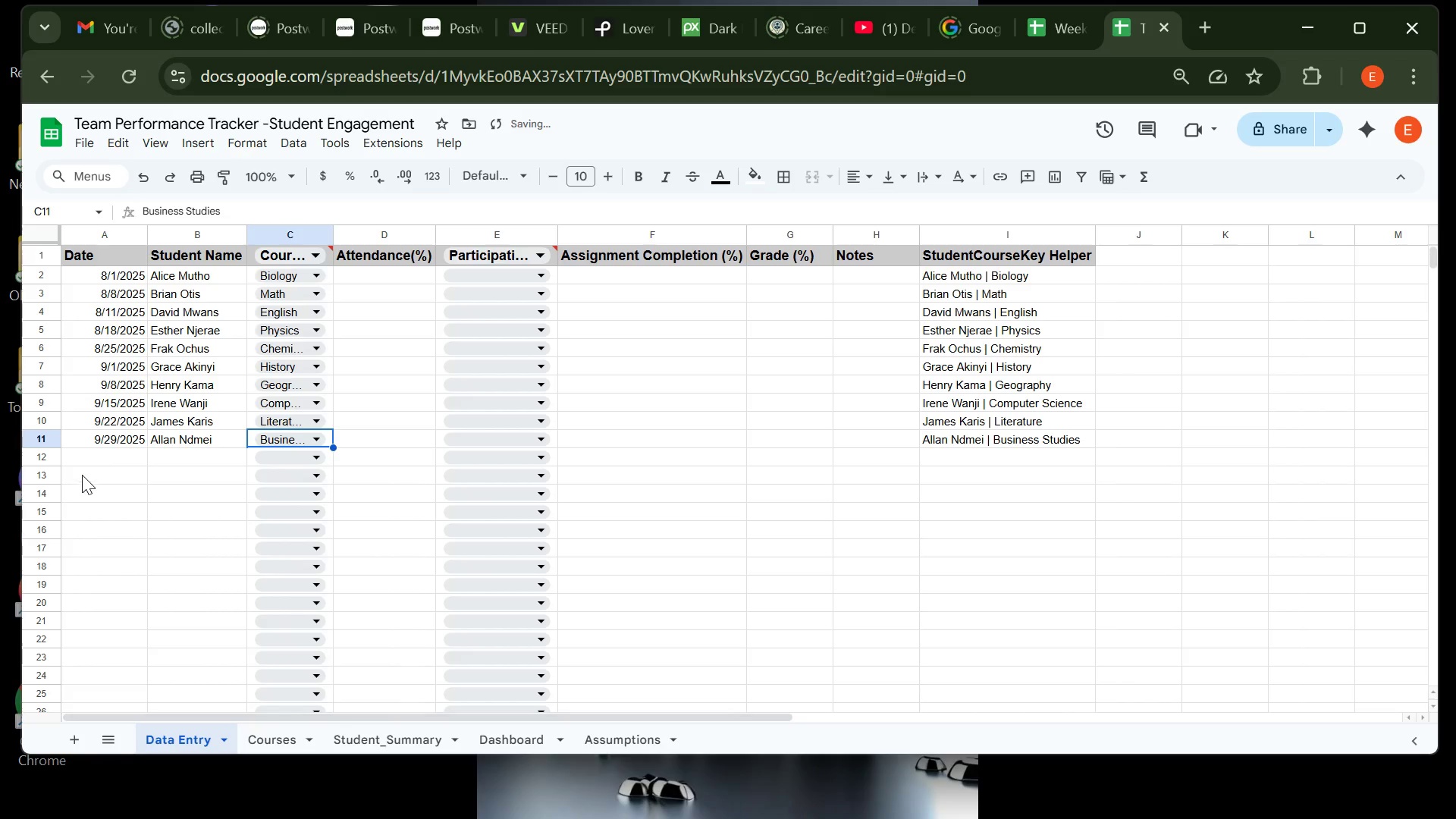 
left_click([116, 435])
 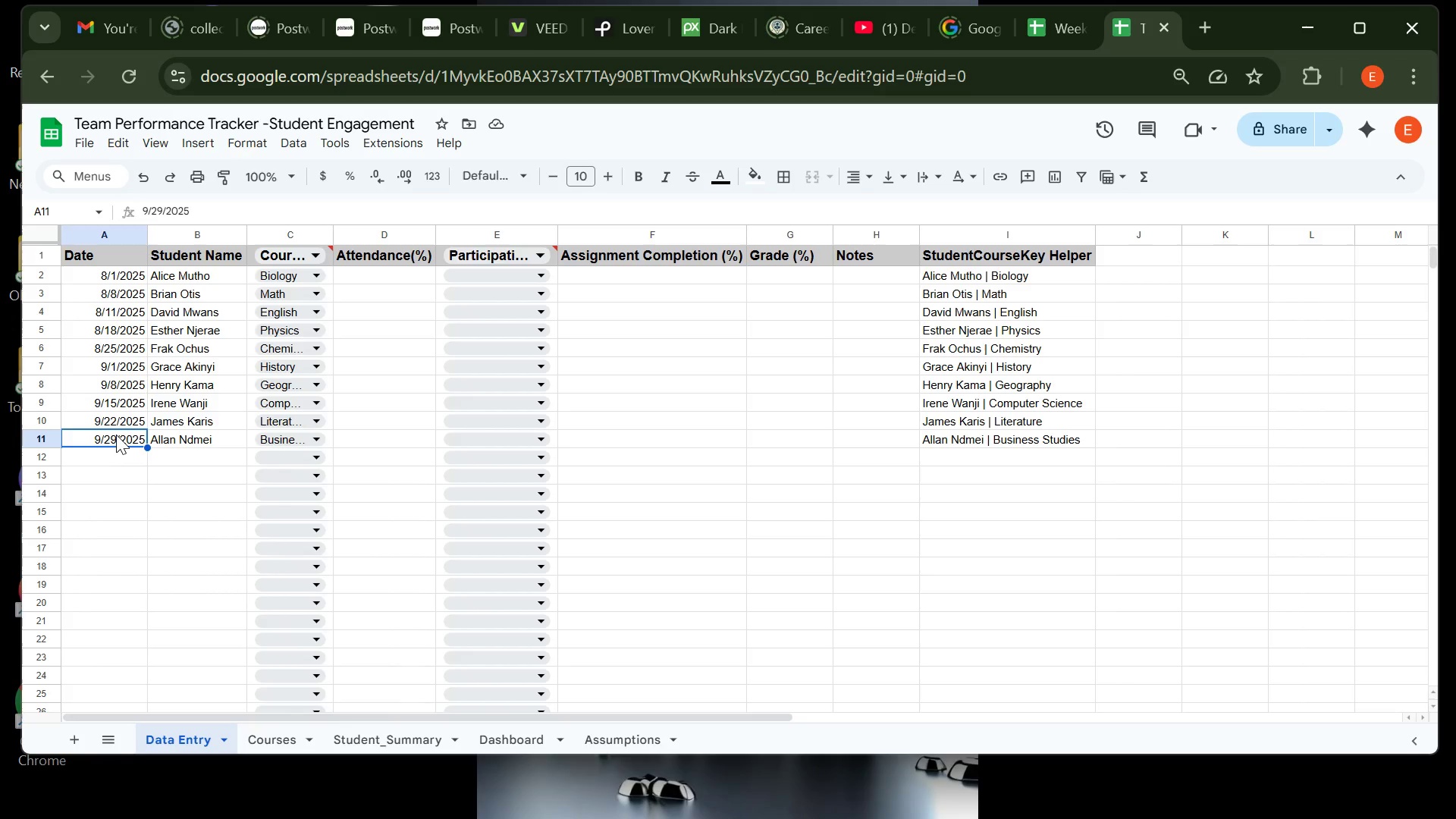 
key(Control+C)
 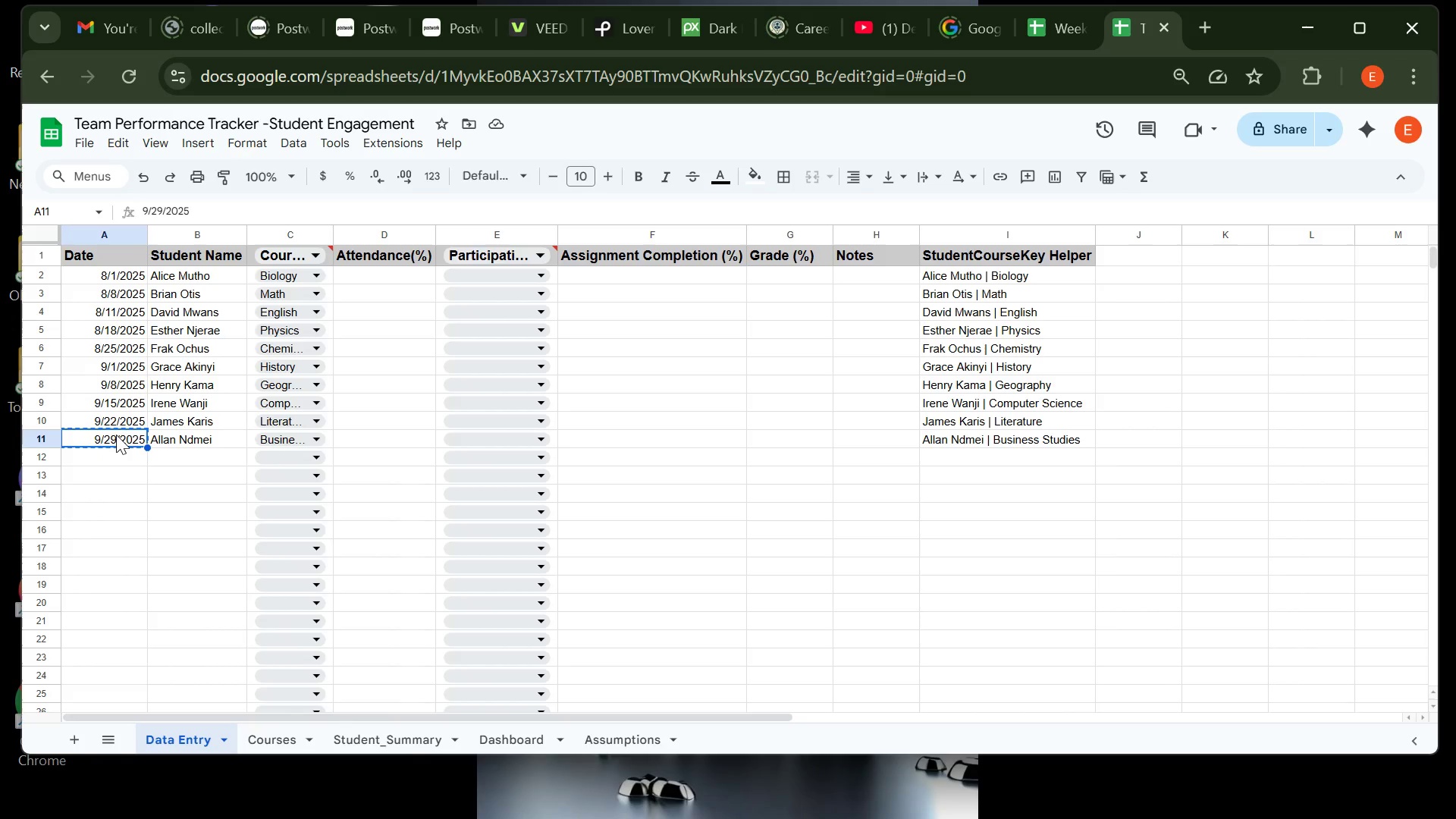 
key(Enter)
 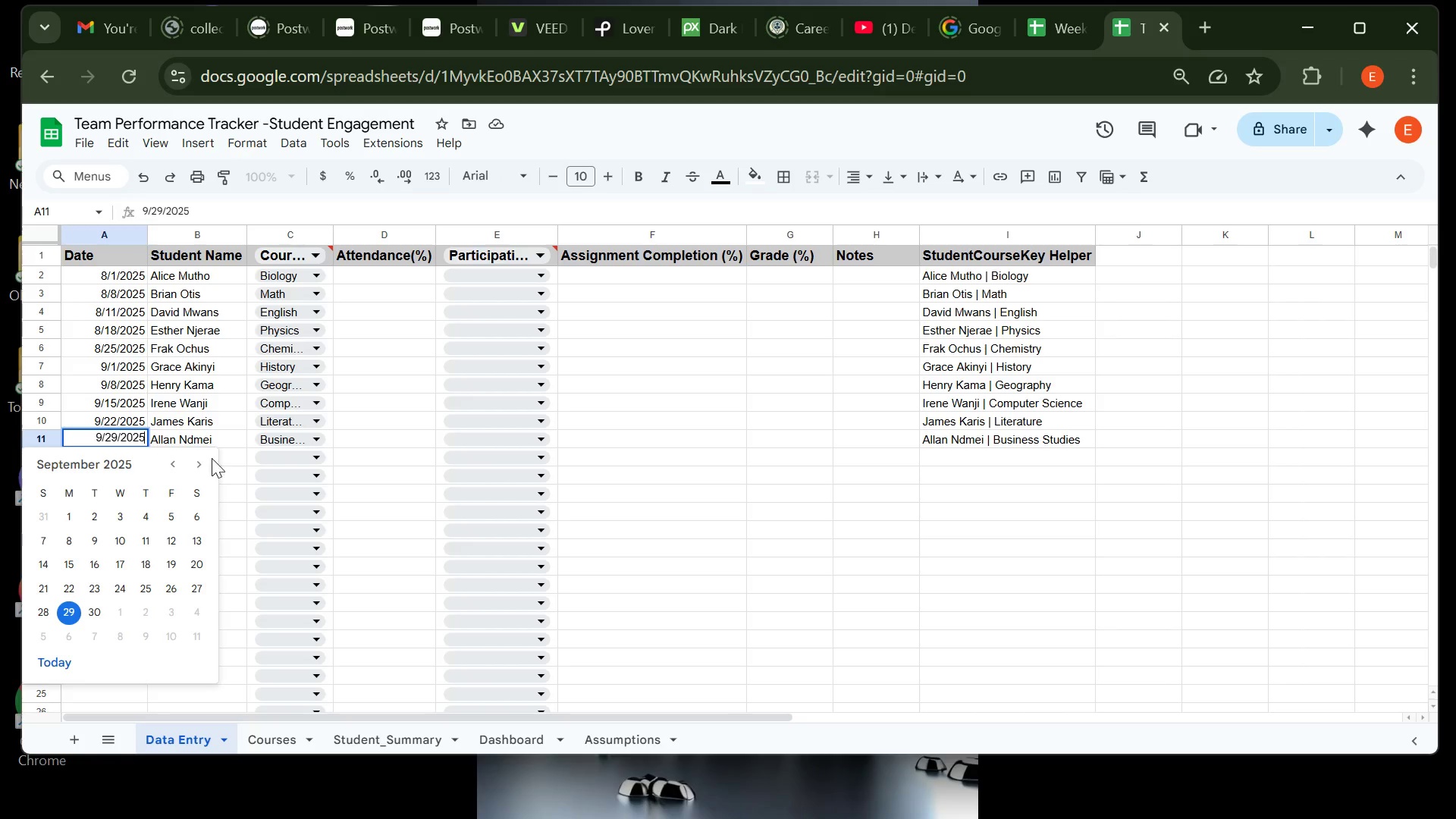 
left_click([224, 460])
 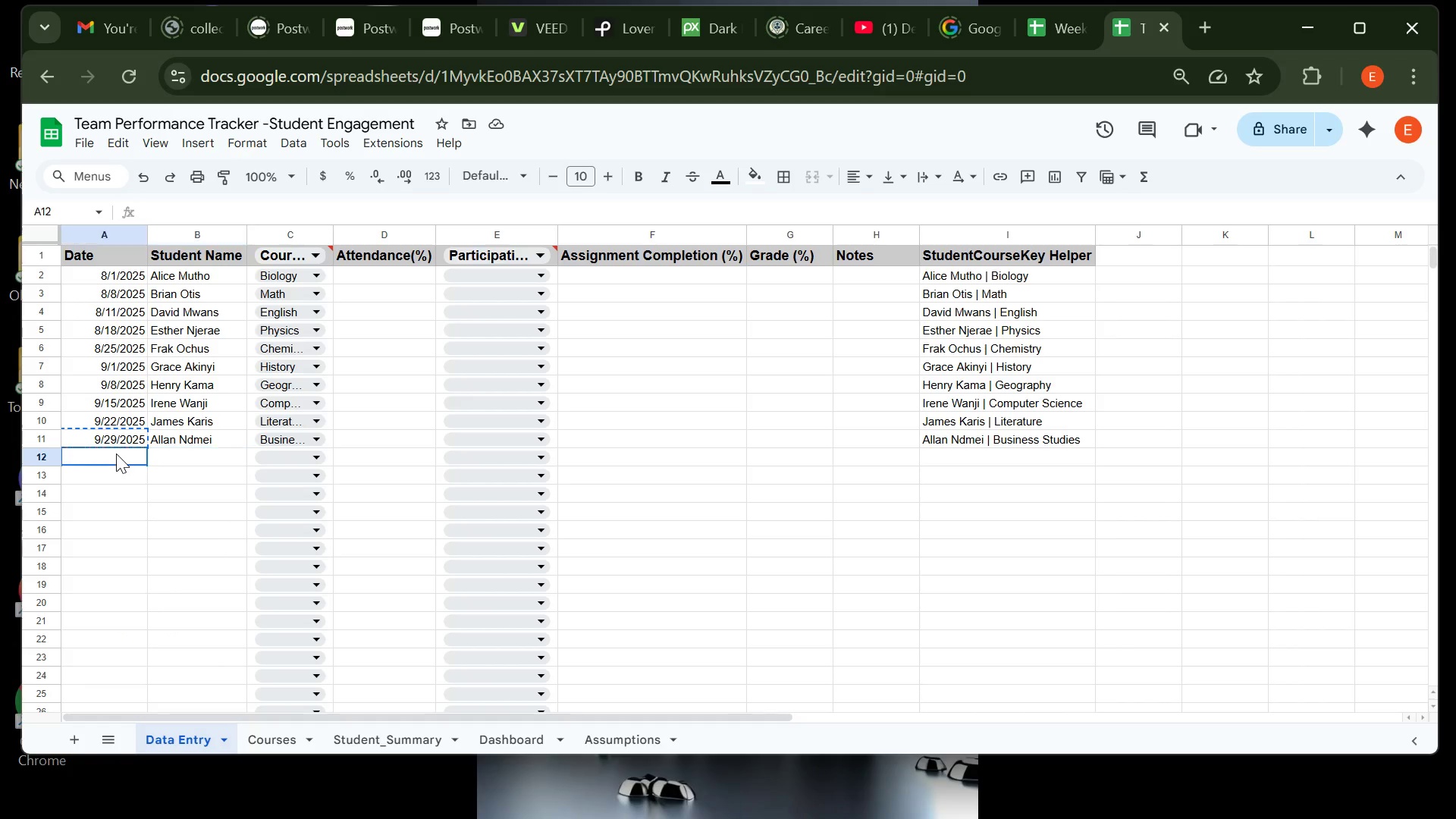 
left_click([116, 453])
 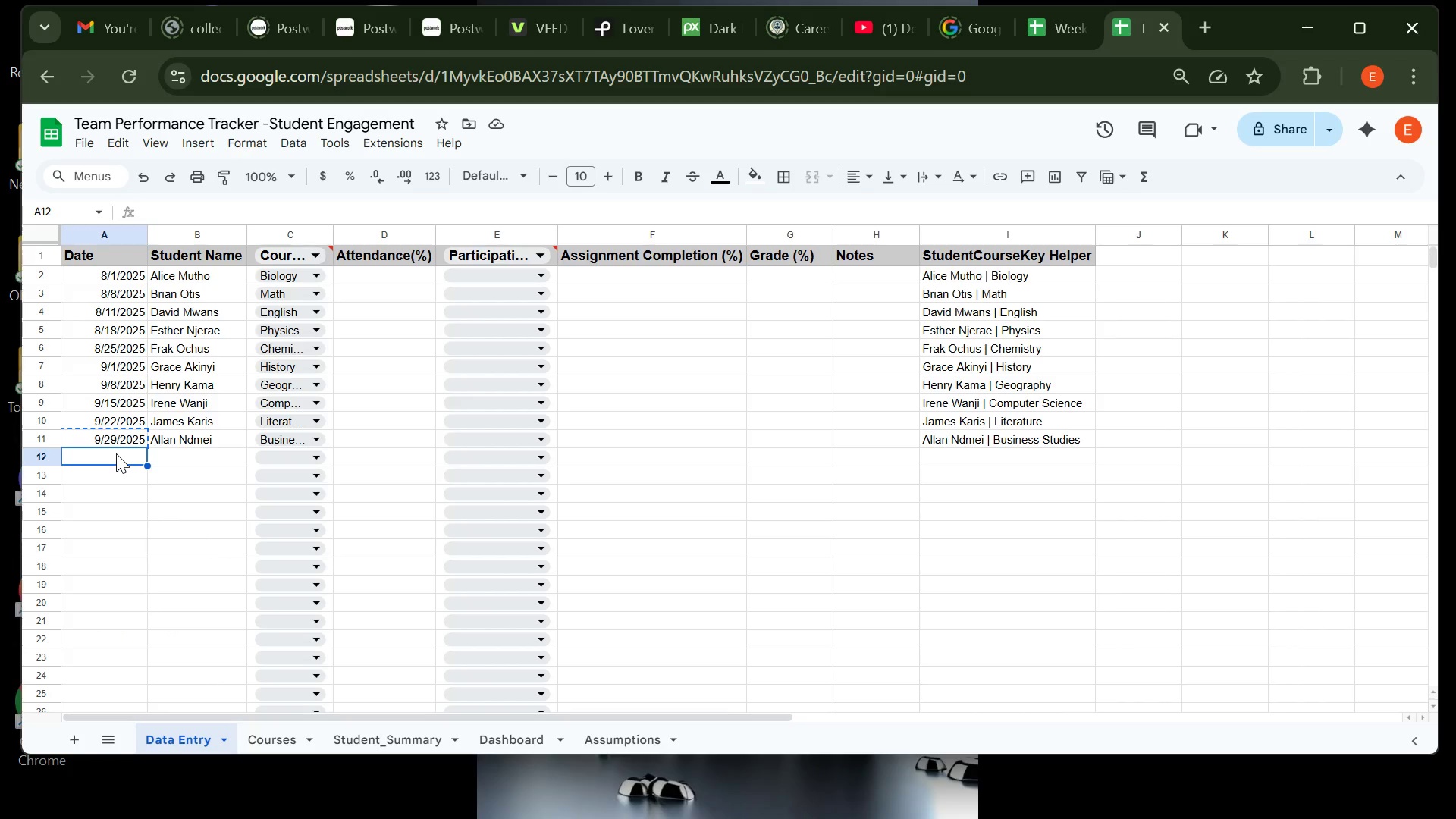 
key(Control+ControlLeft)
 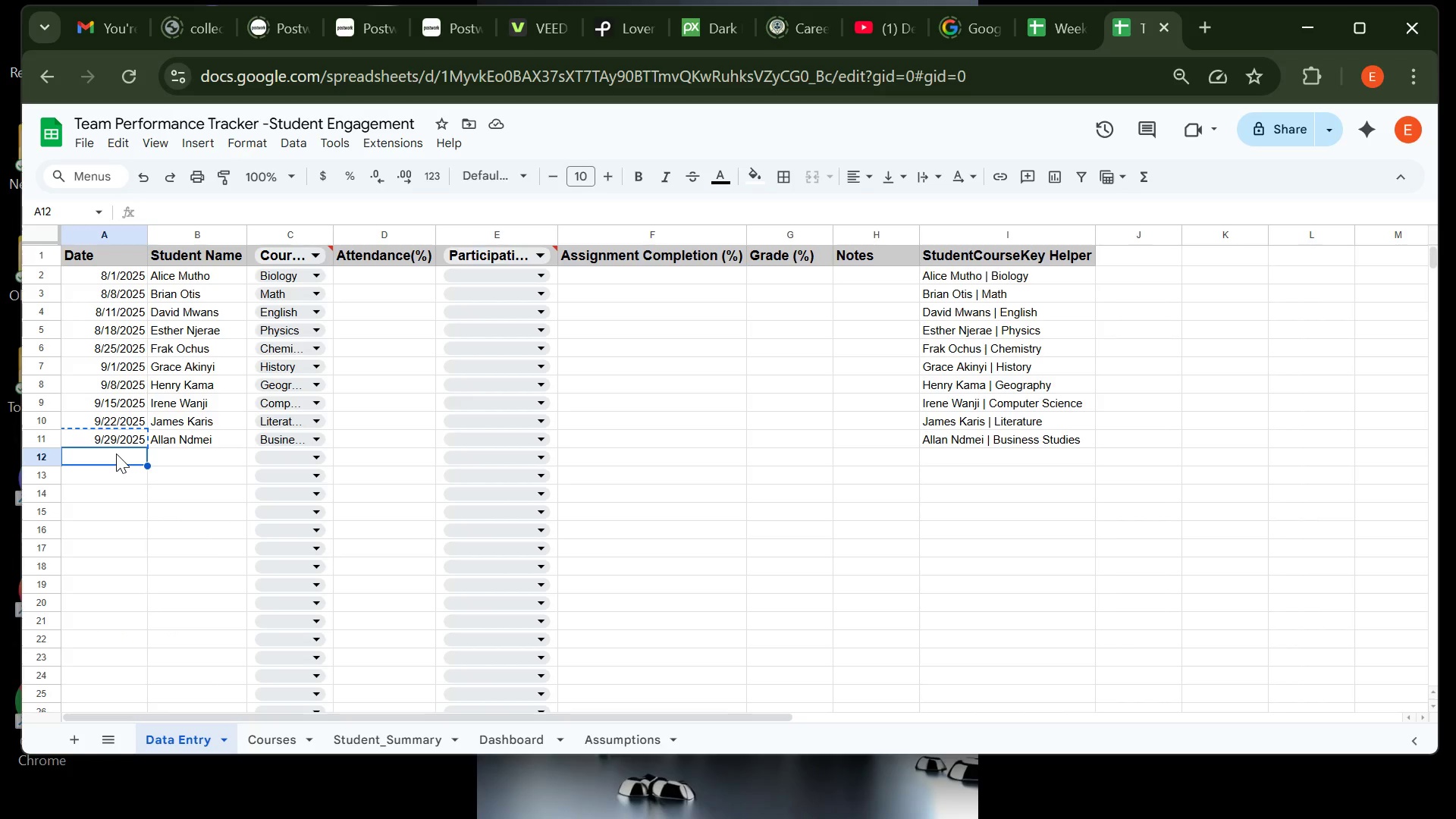 
key(Control+V)
 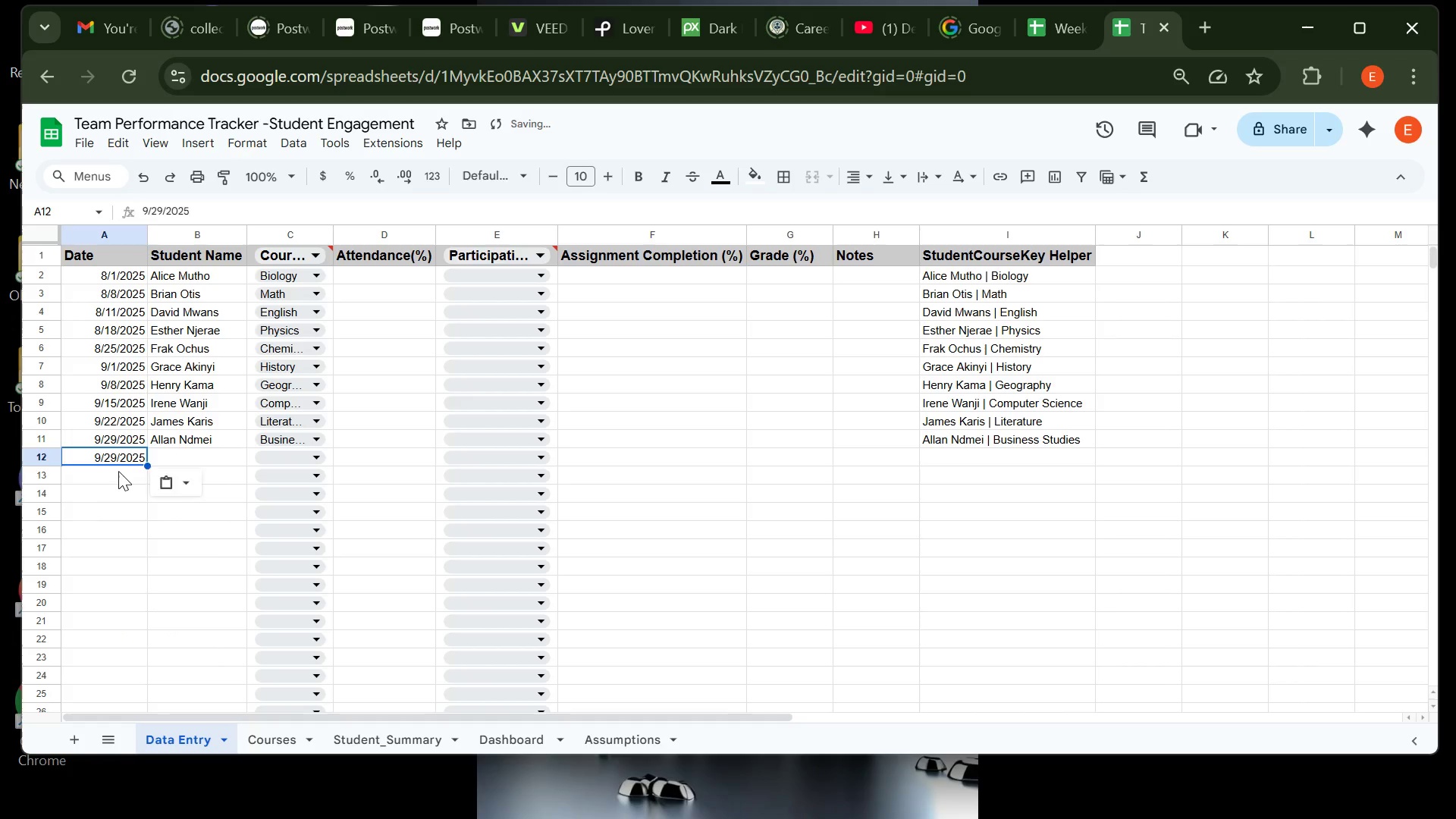 
left_click([118, 471])
 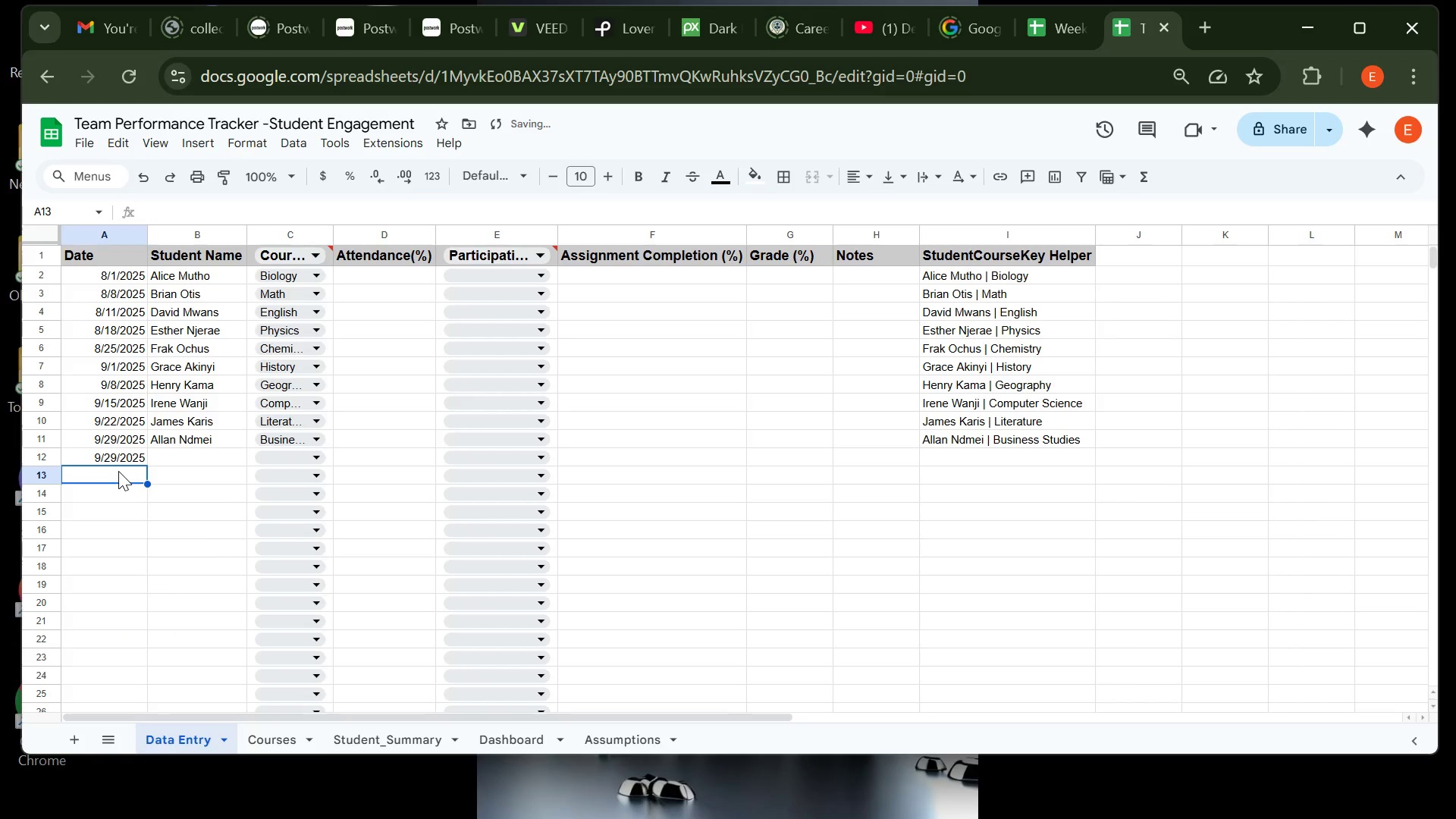 
key(Control+V)
 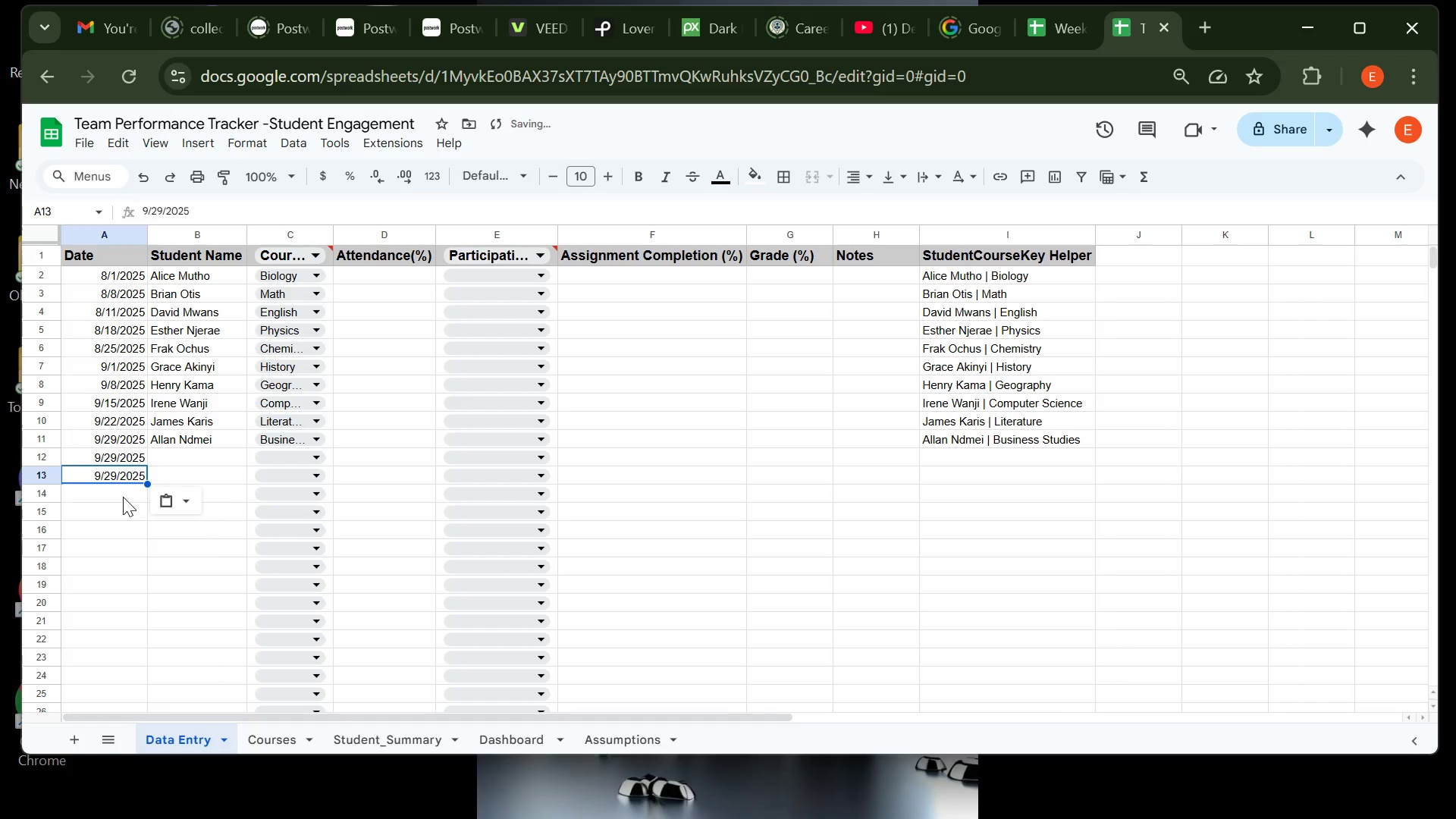 
left_click([123, 497])
 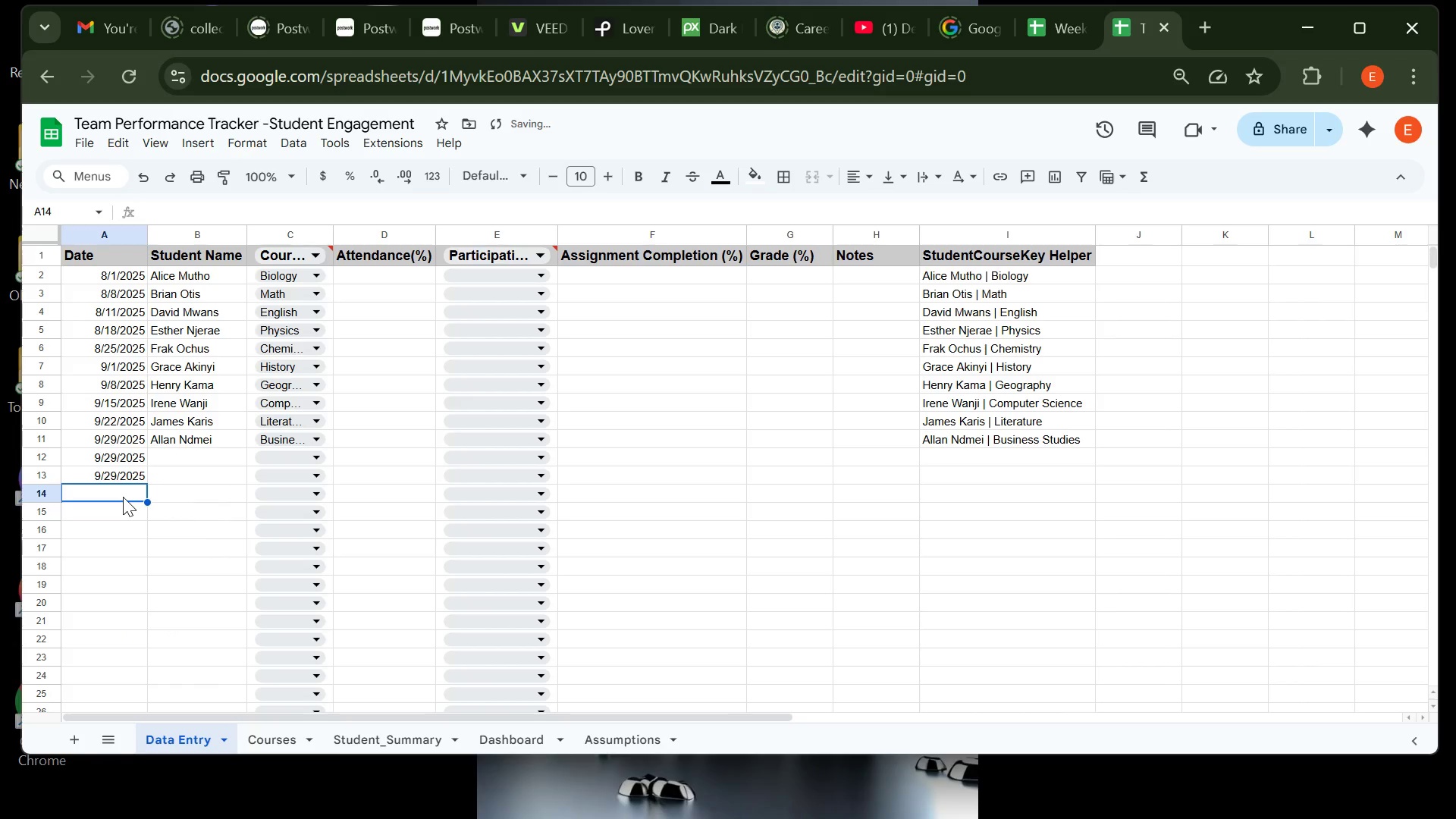 
key(Control+V)
 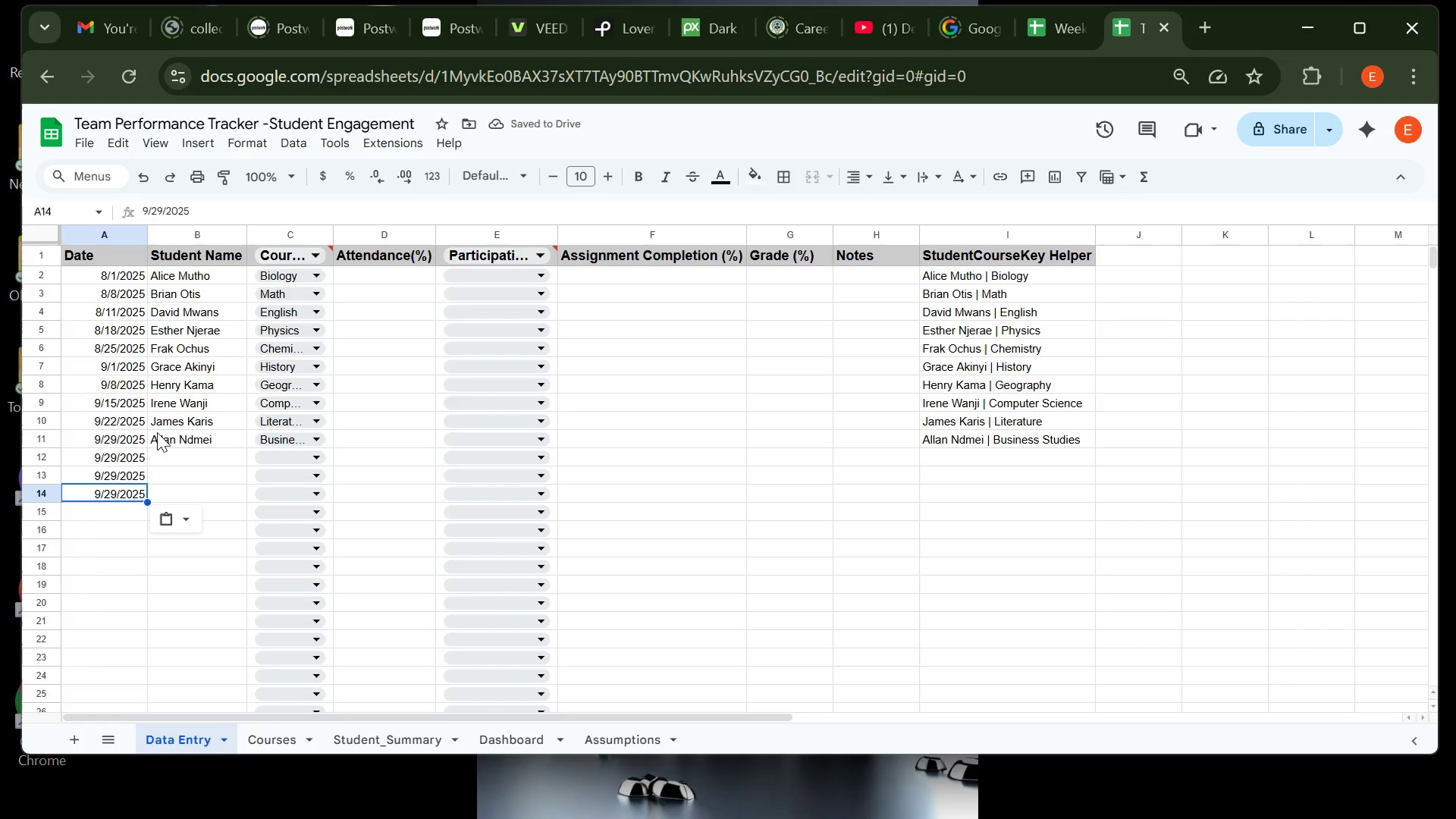 
key(Backspace)
 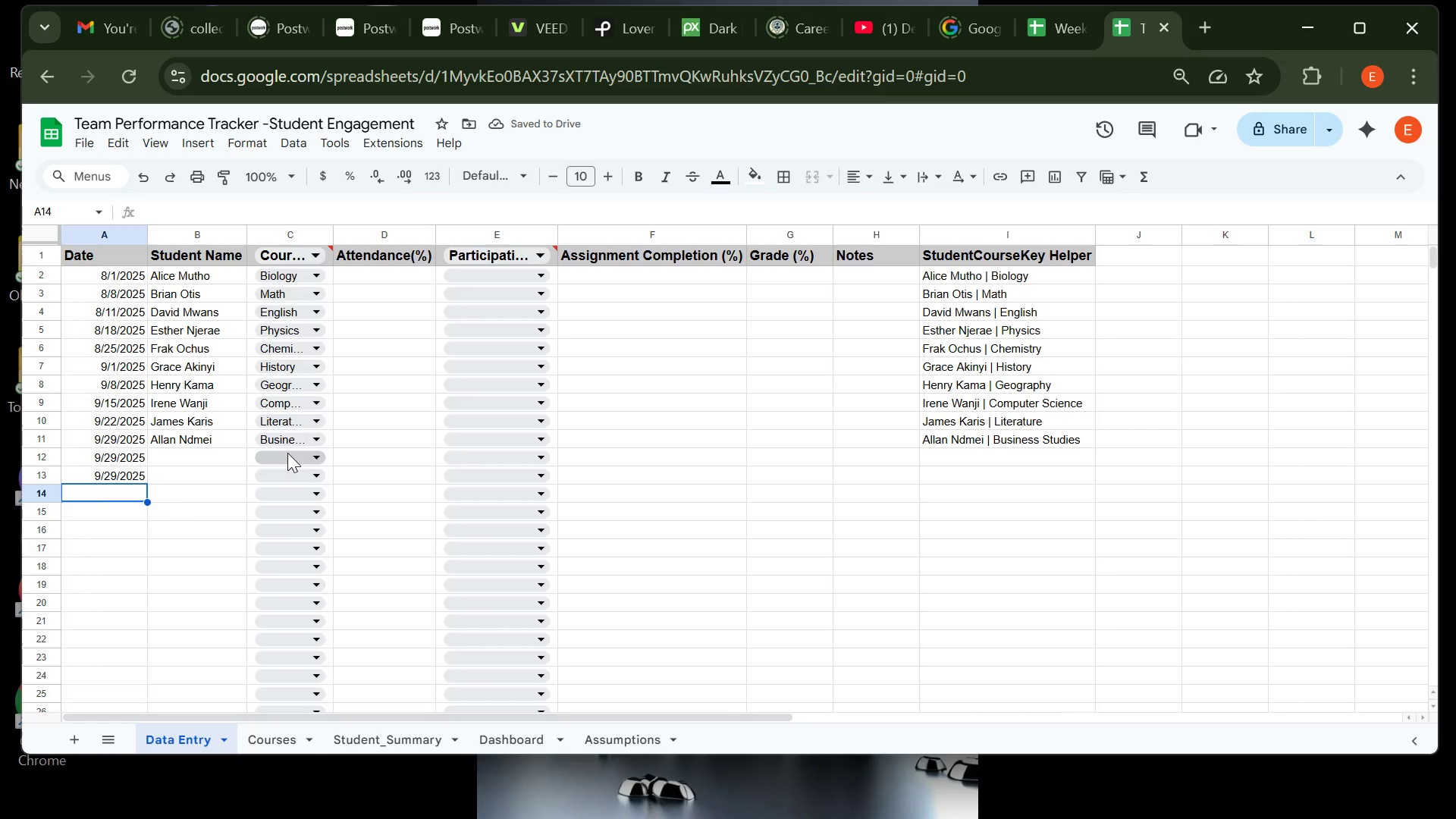 
wait(5.54)
 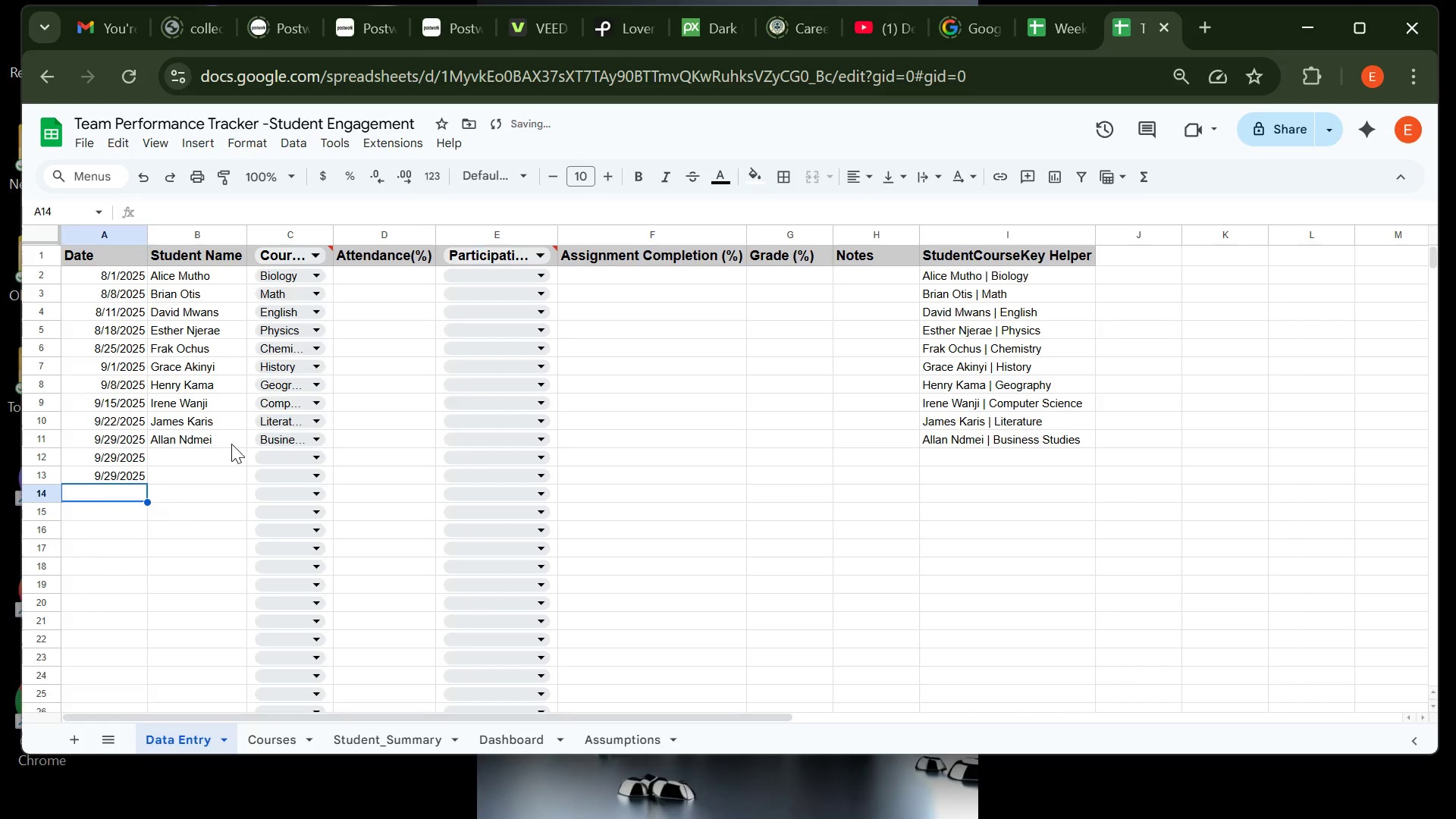 
left_click([287, 453])
 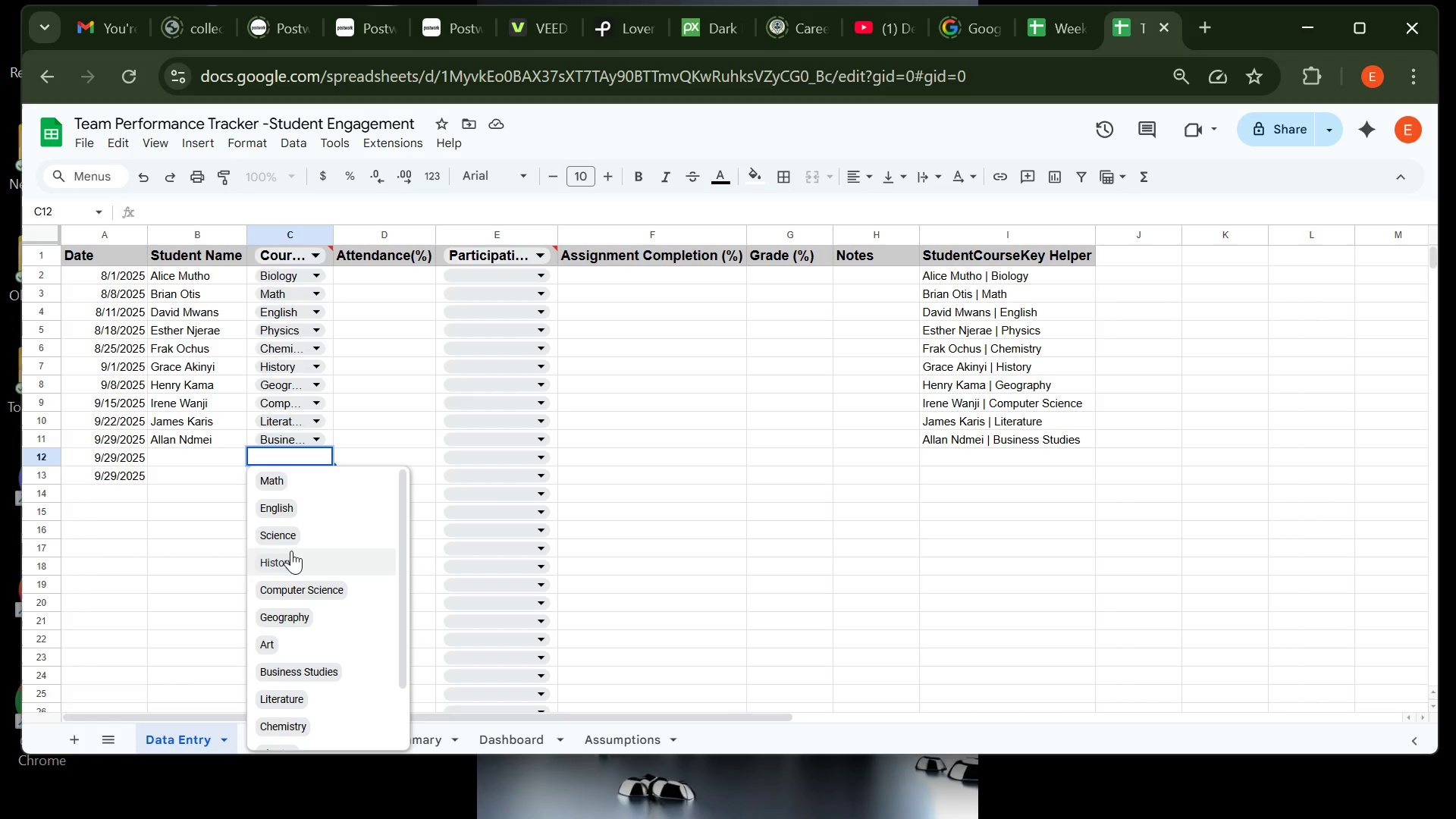 
wait(8.77)
 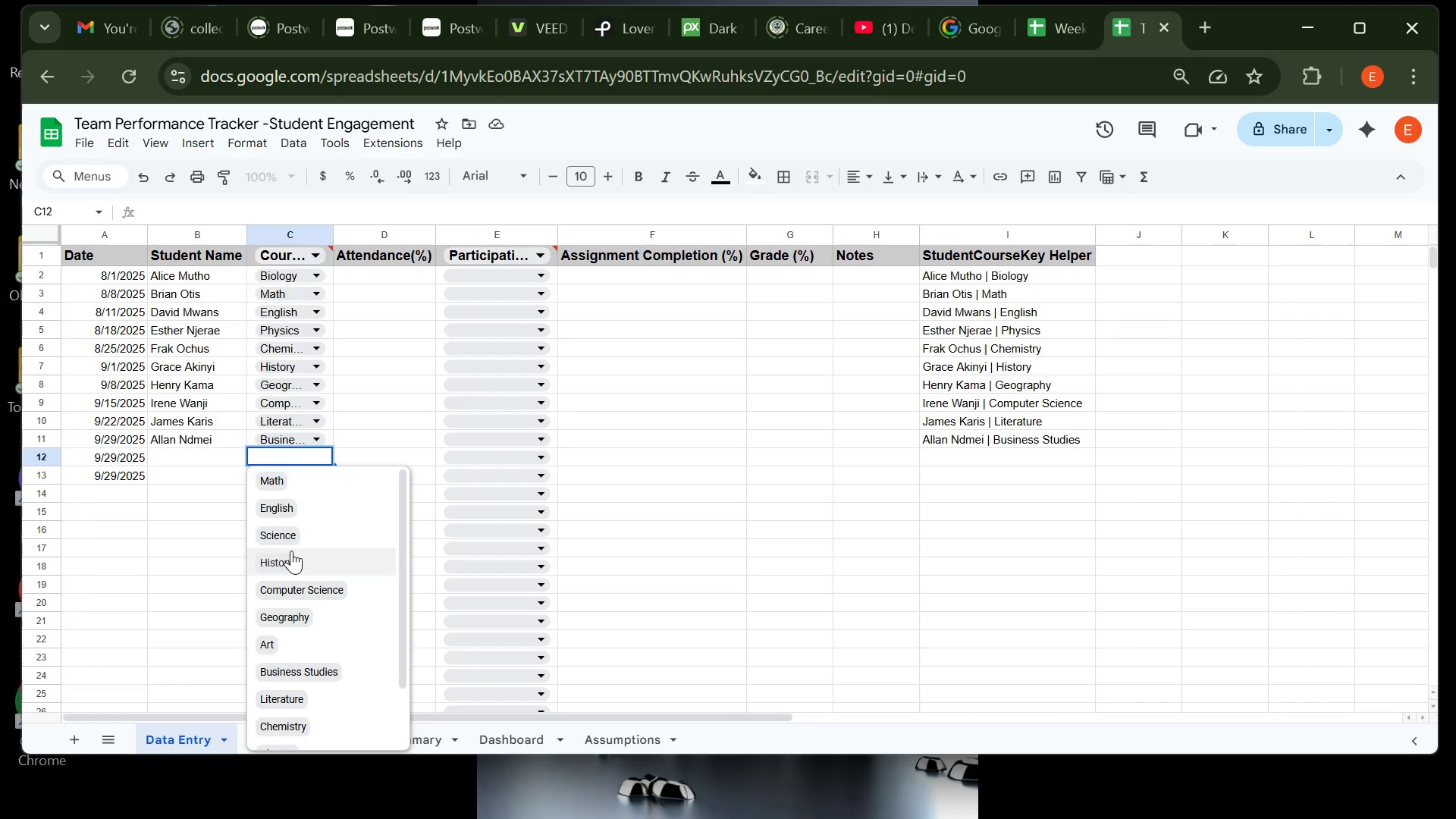 
left_click([287, 648])
 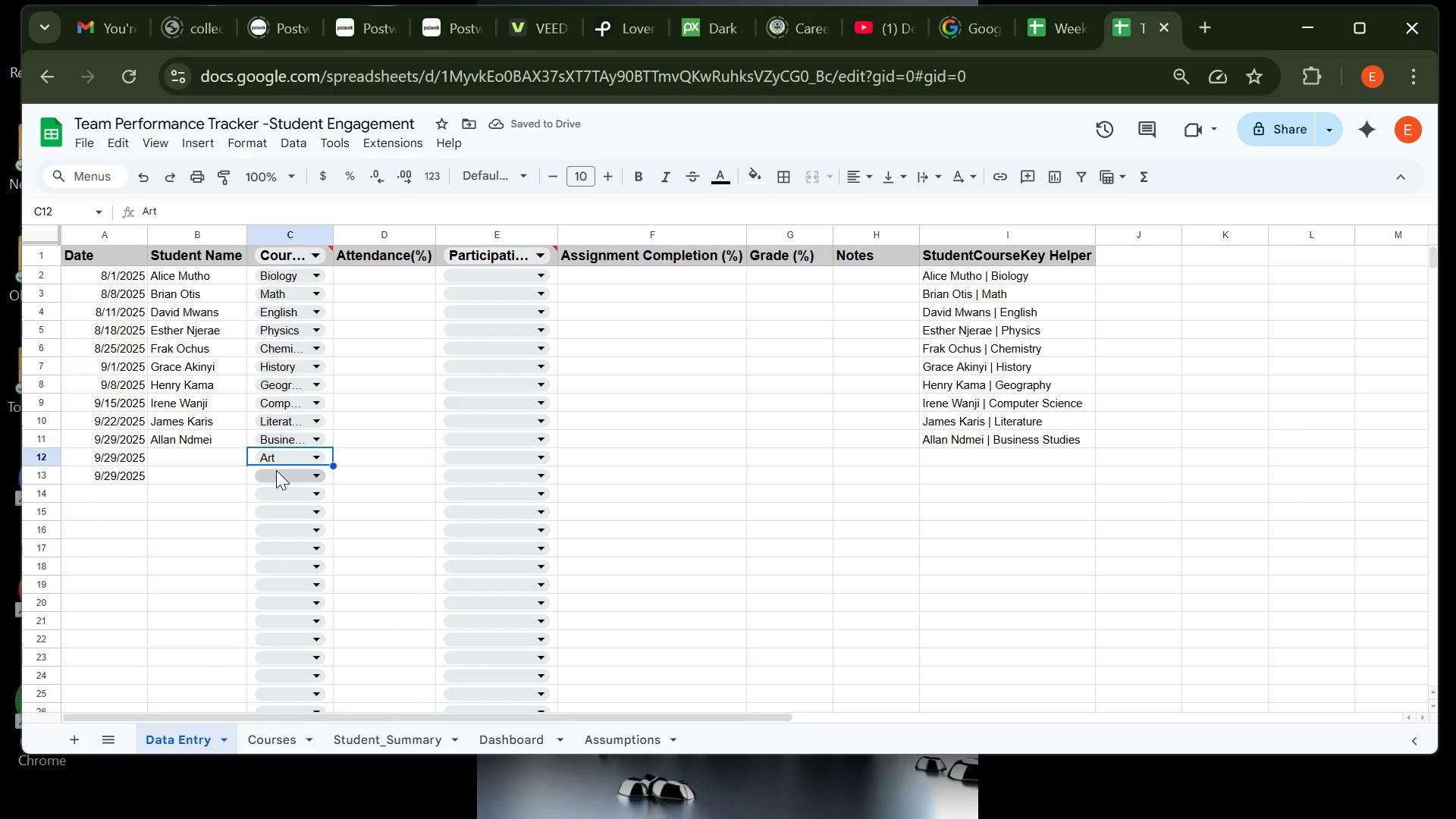 
left_click([276, 479])
 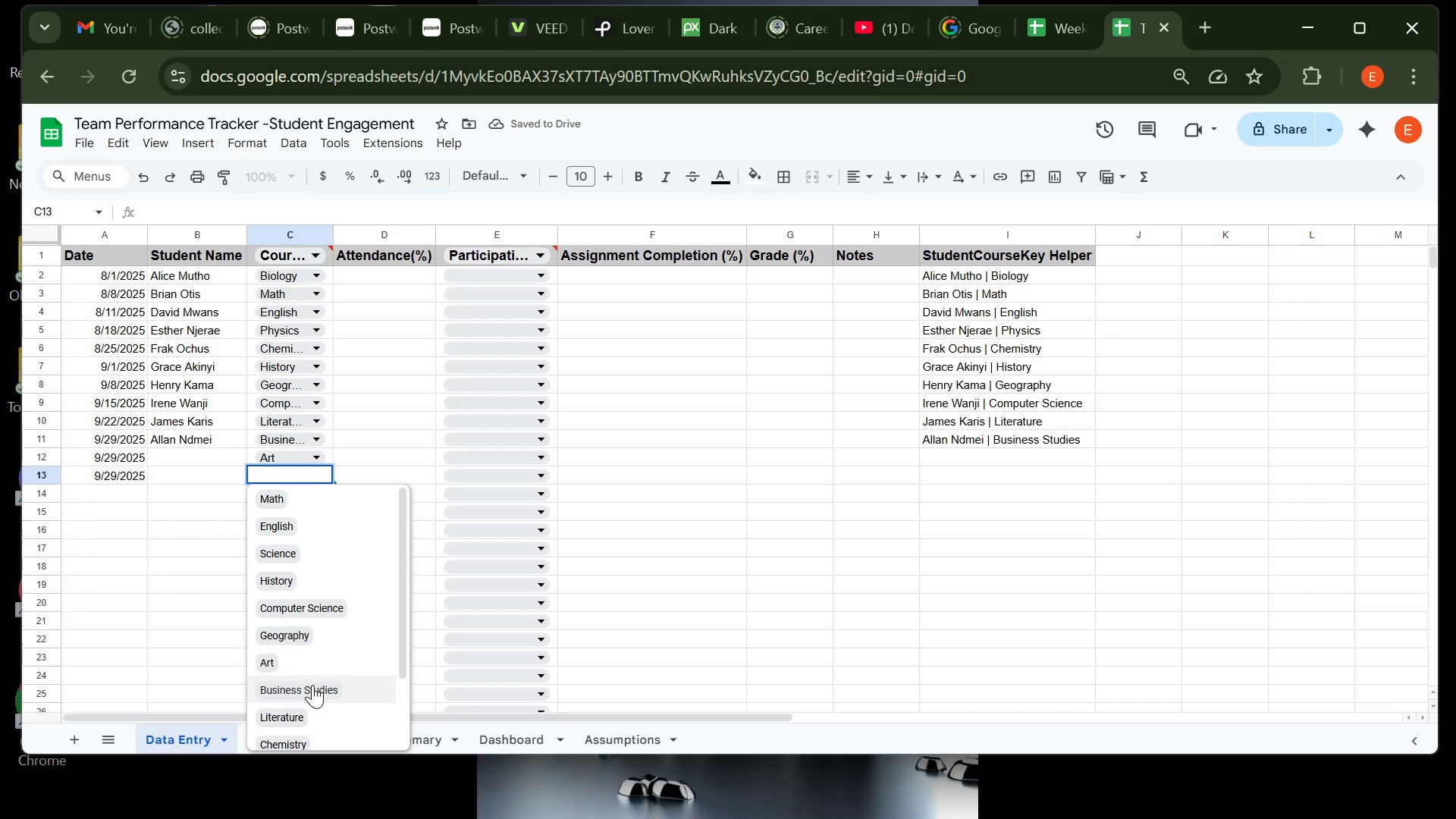 
left_click([314, 686])
 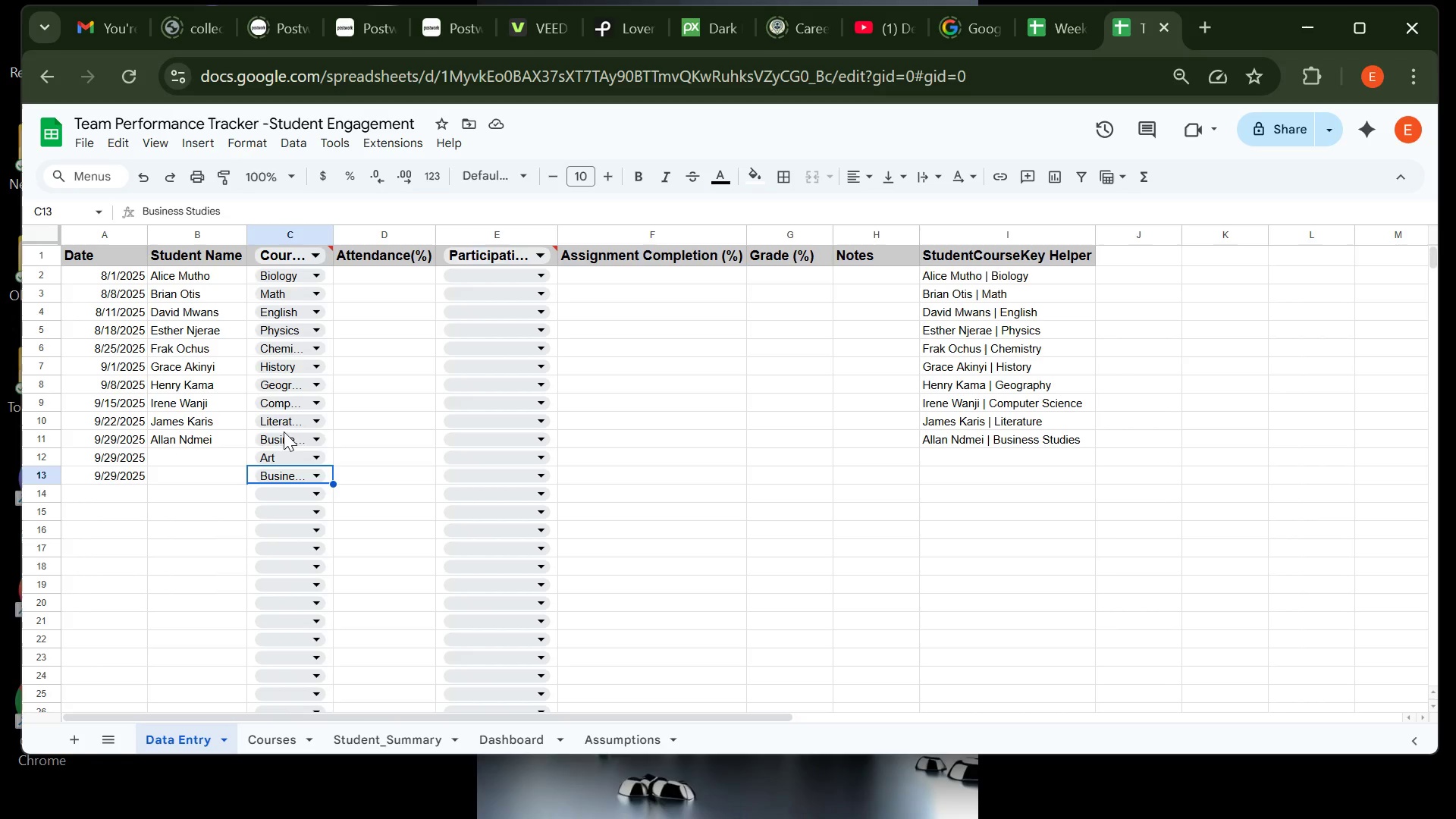 
wait(7.51)
 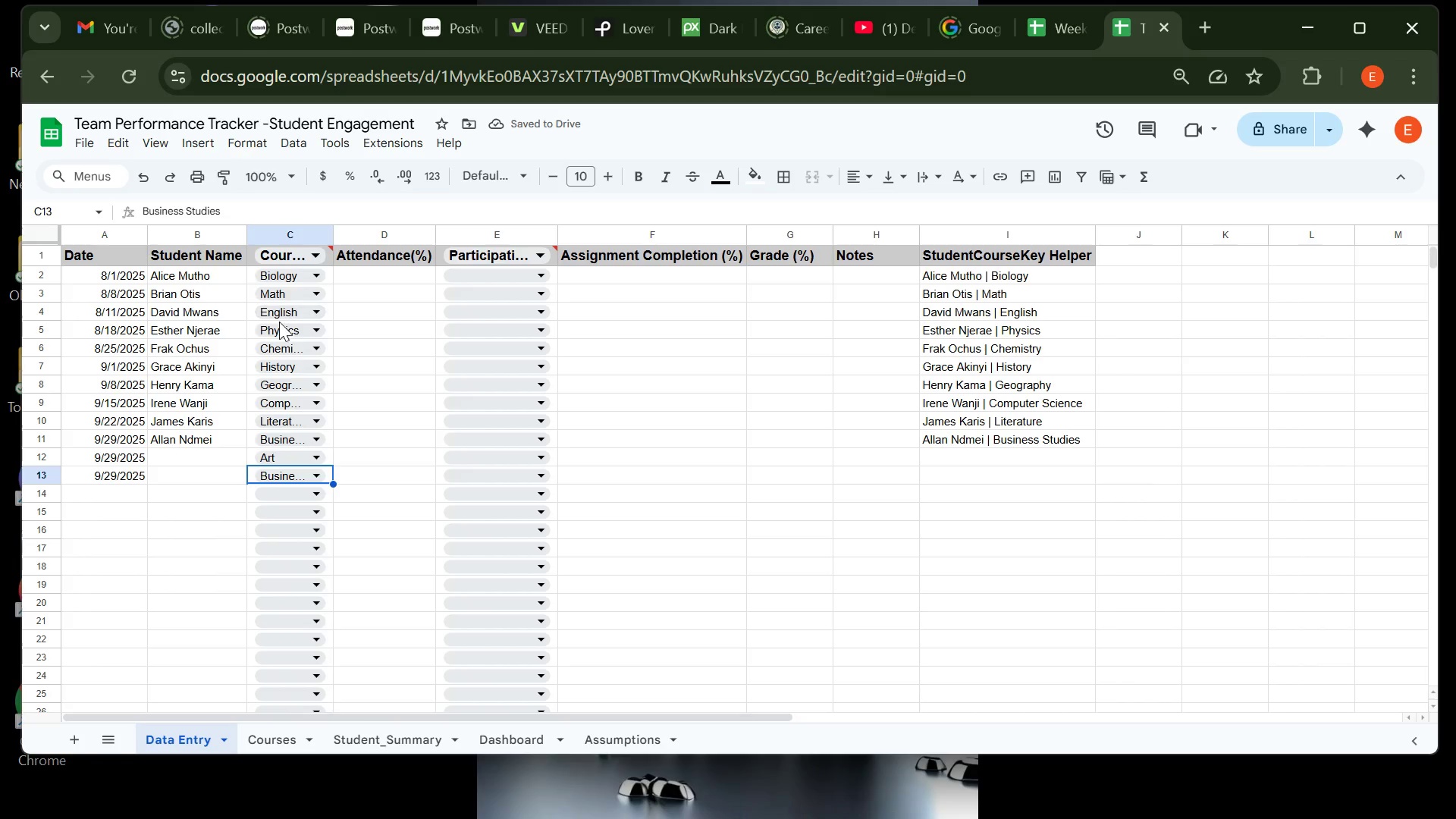 
left_click([182, 453])
 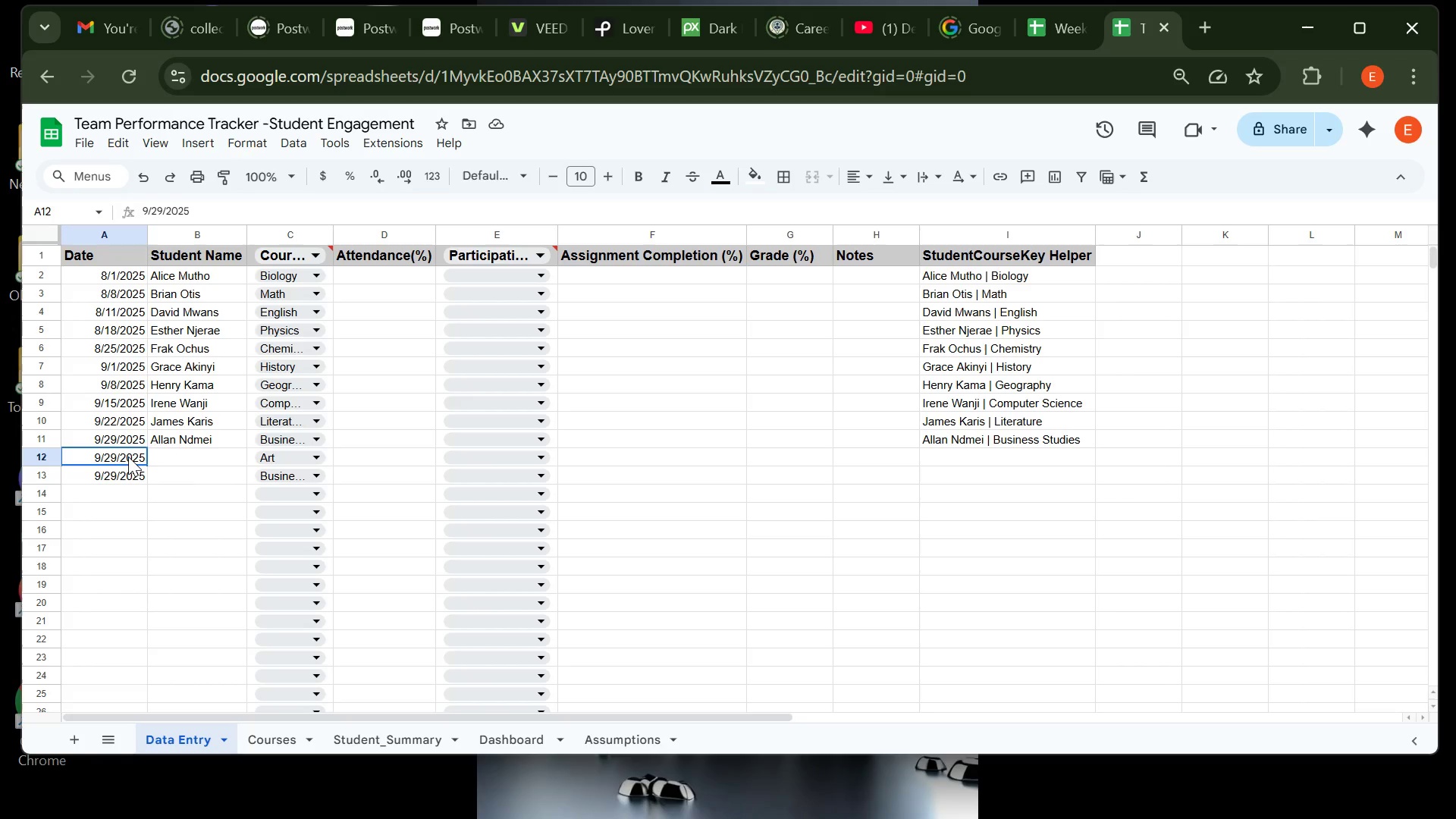 
left_click([128, 457])
 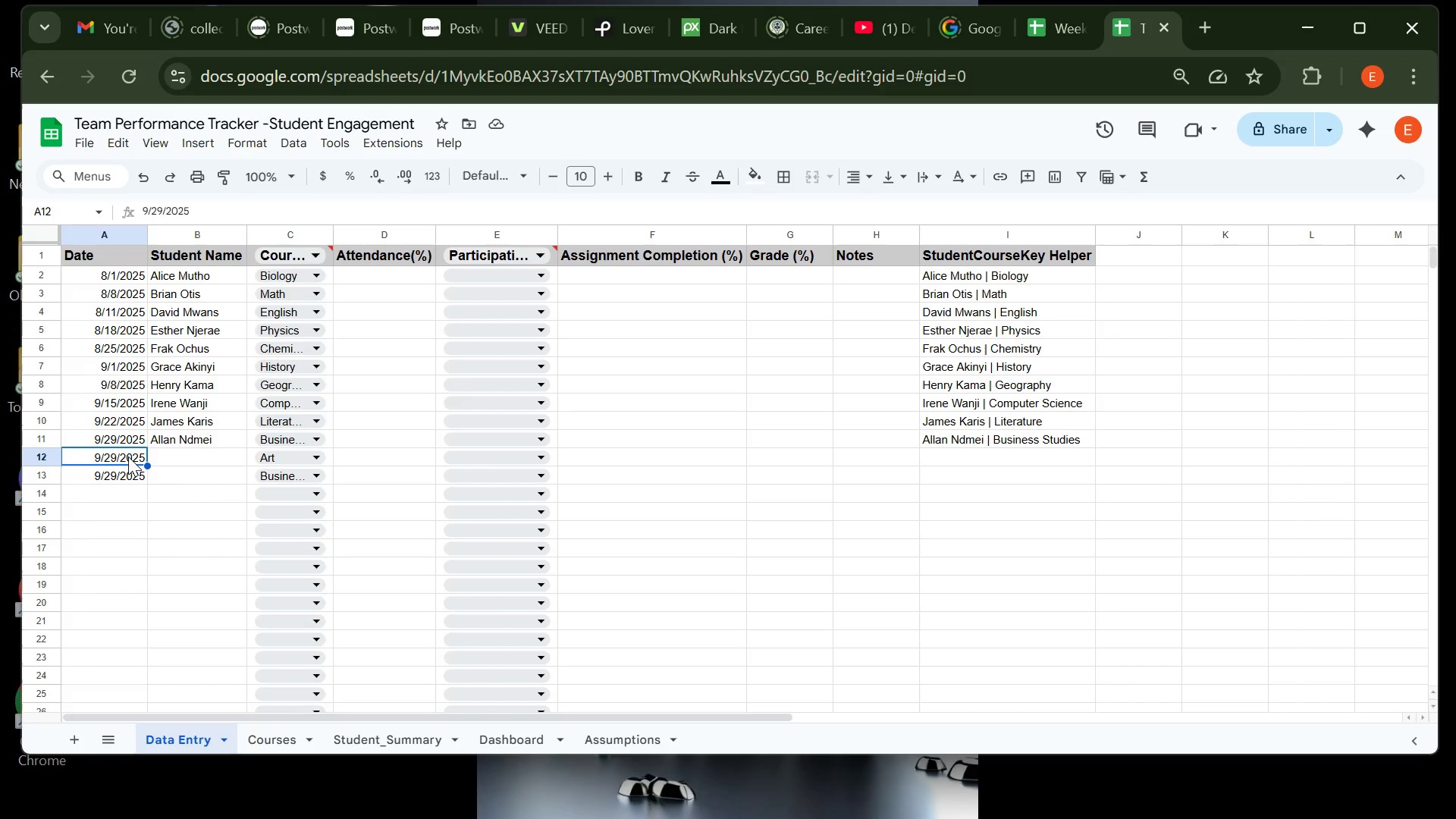 
double_click([128, 457])
 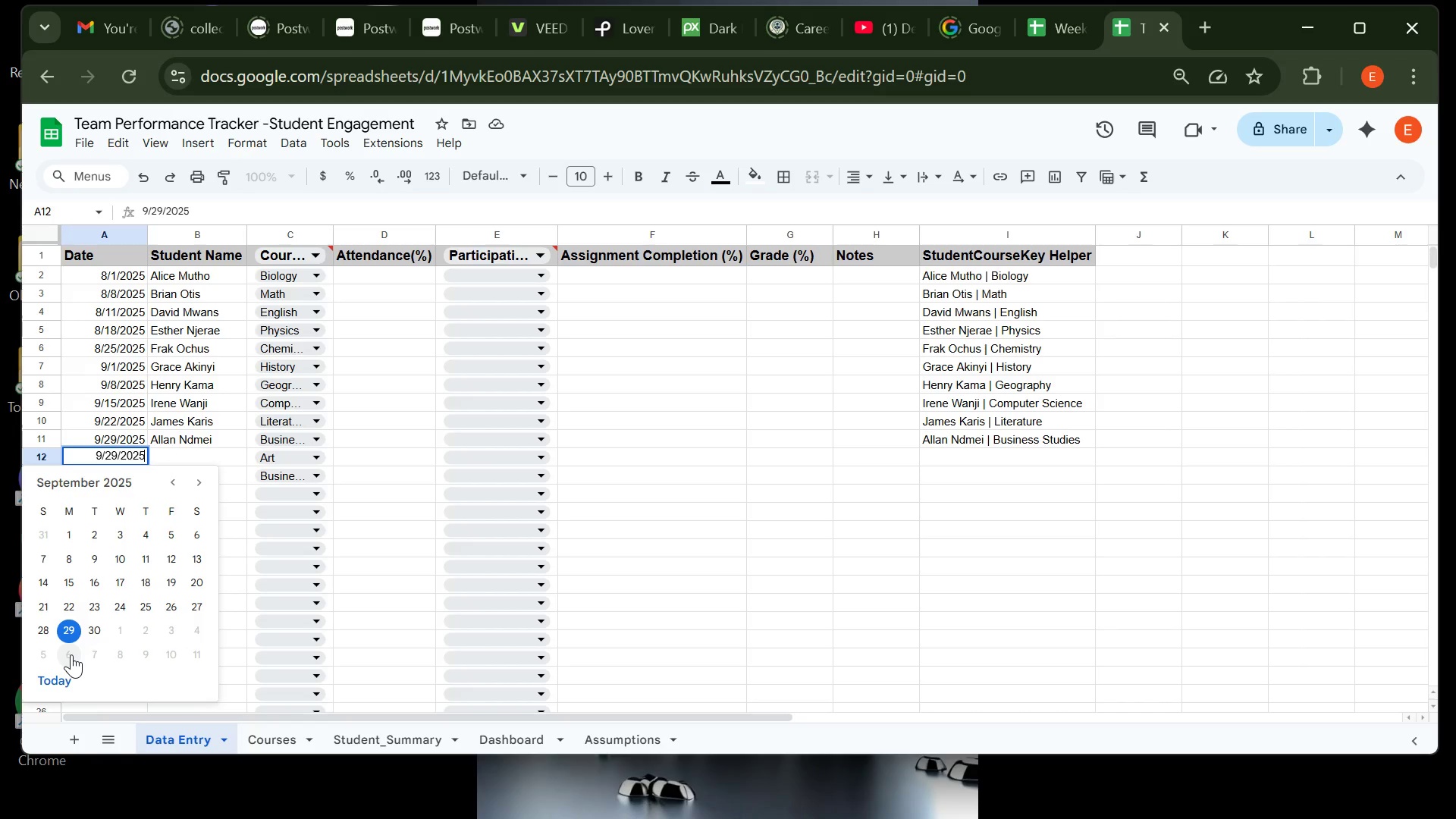 
left_click([71, 654])
 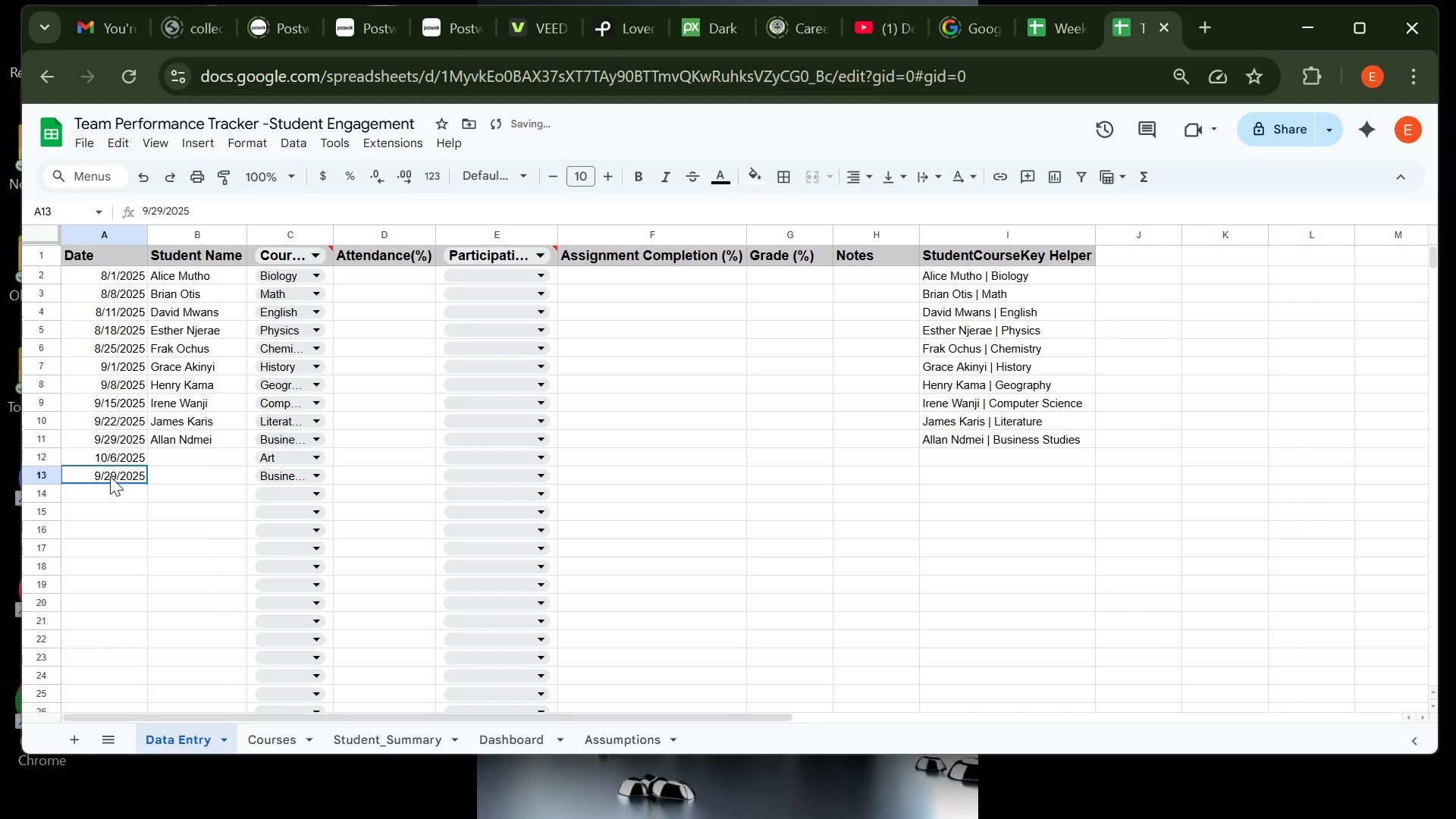 
double_click([110, 476])
 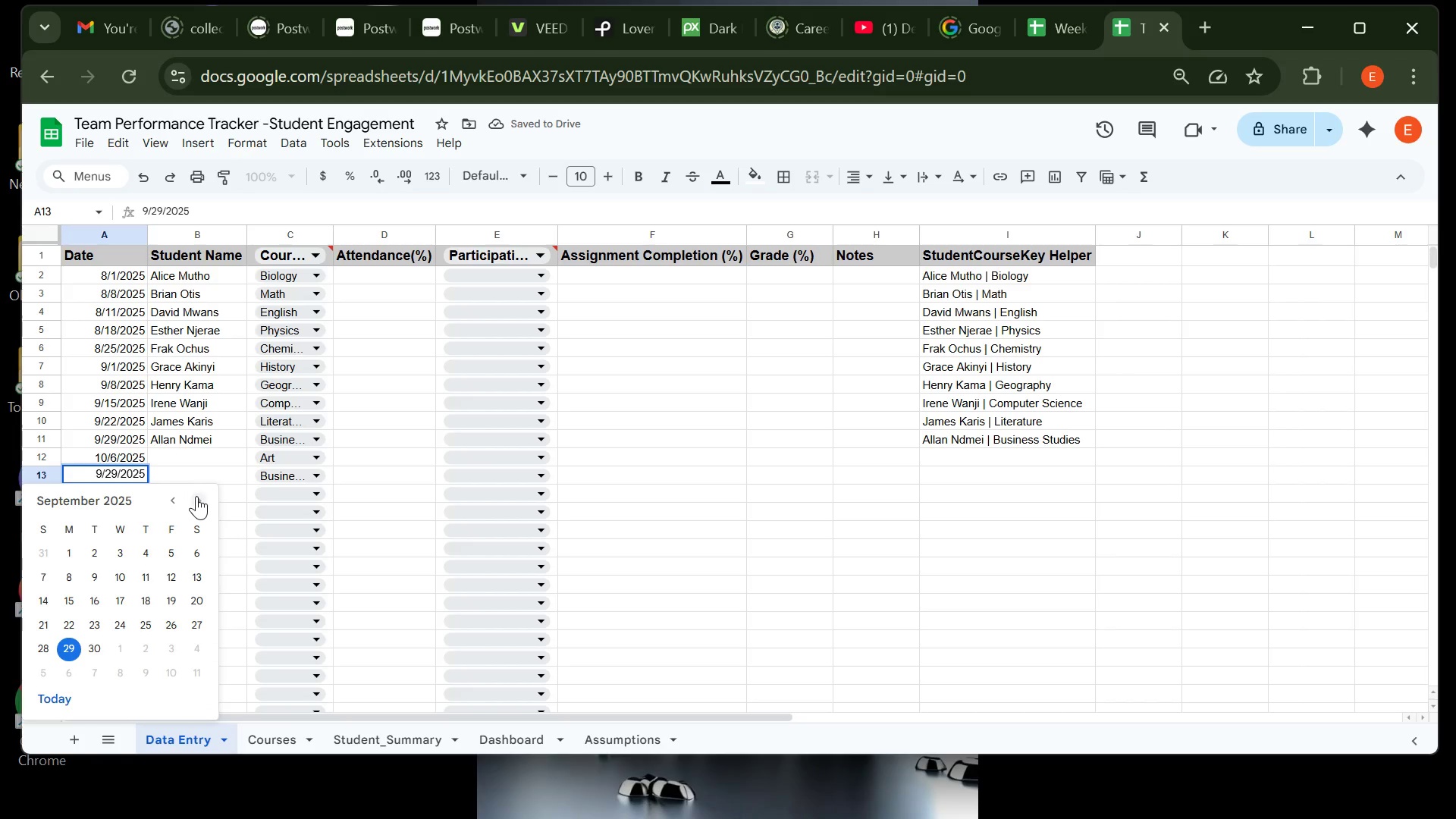 
left_click([196, 499])
 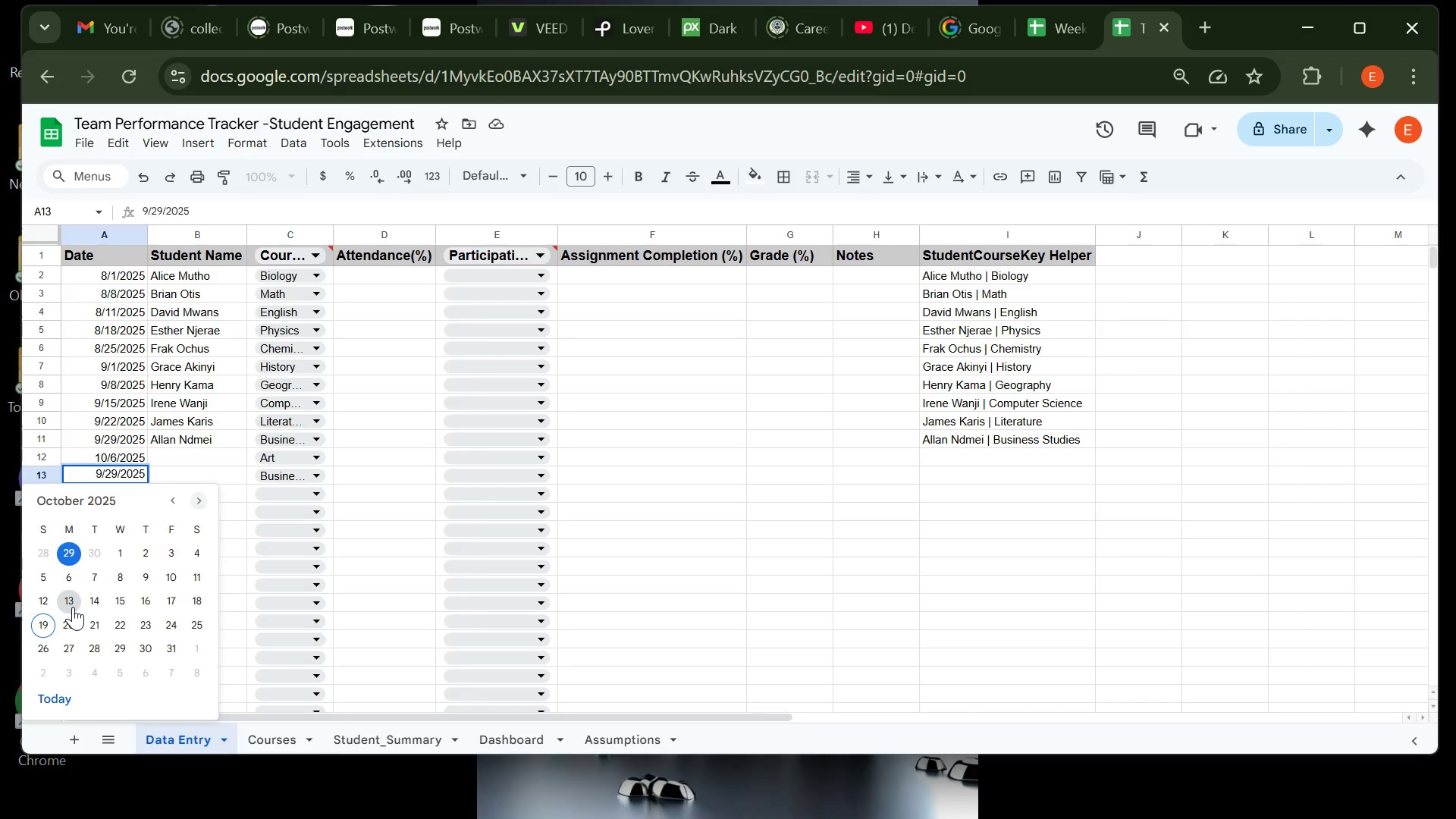 
left_click([73, 607])
 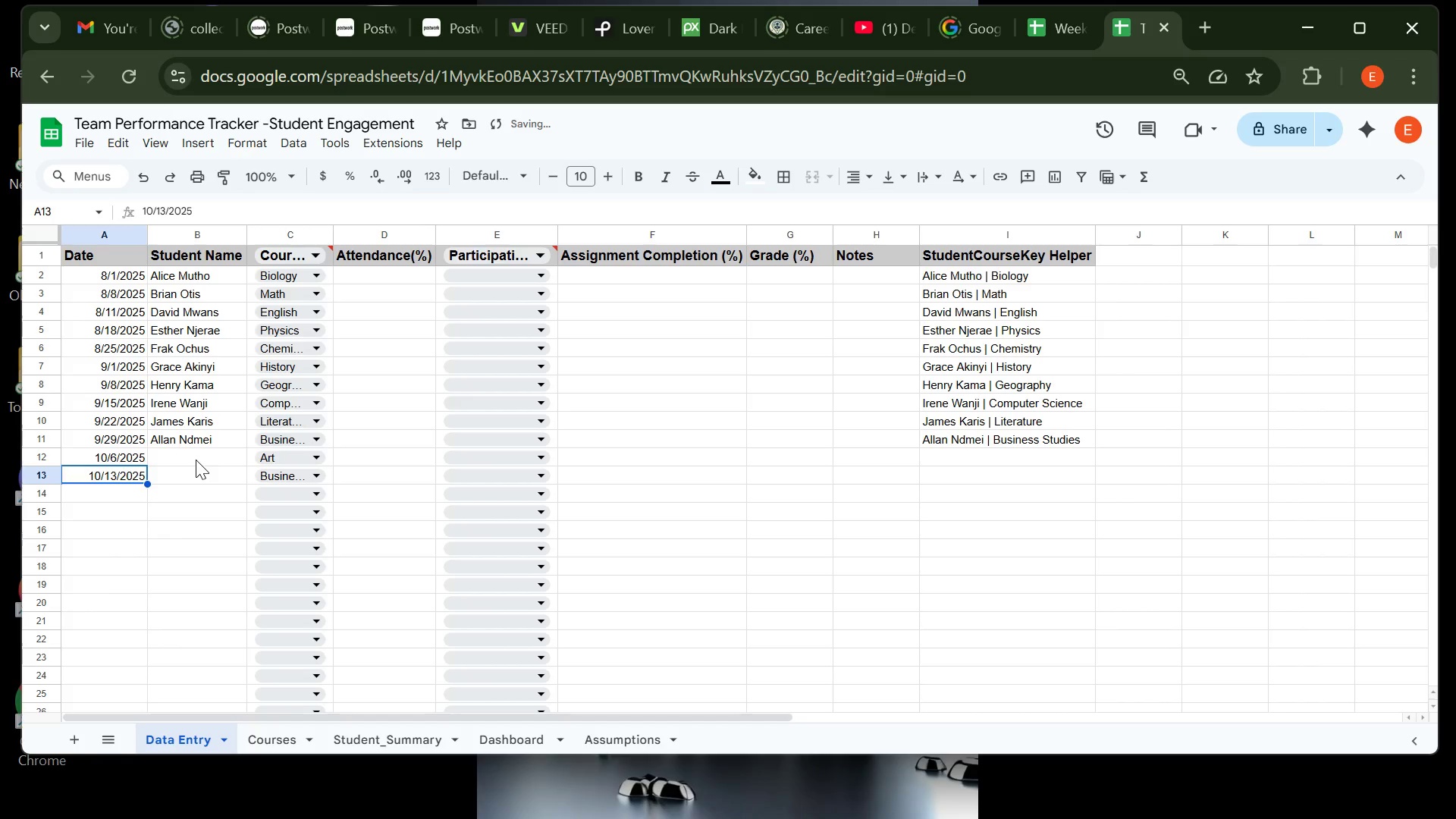 
left_click([196, 460])
 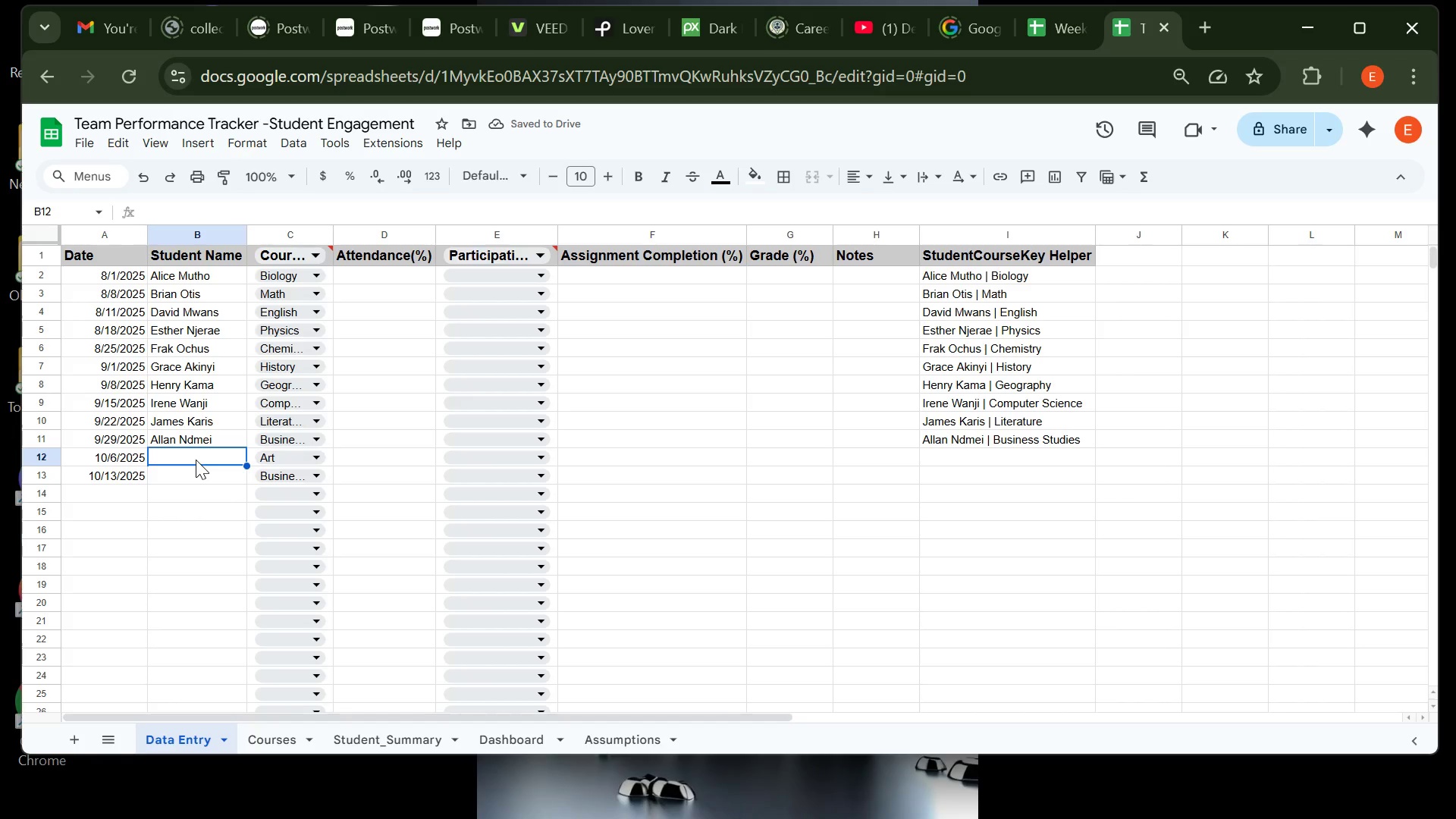 
type(Geoge )
key(Backspace)
key(Backspace)
key(Backspace)
type(rge Ali)
 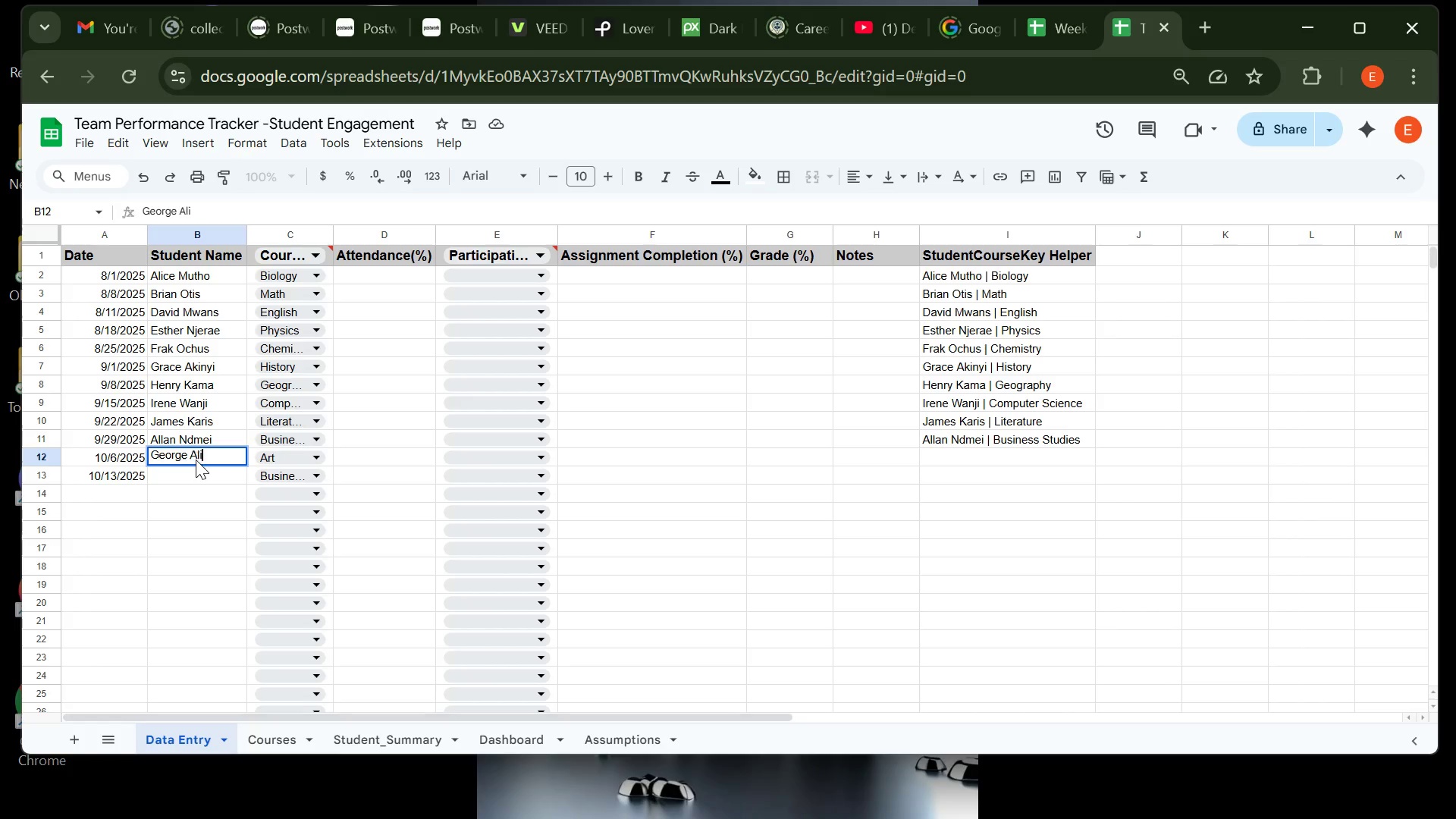 
key(Enter)
 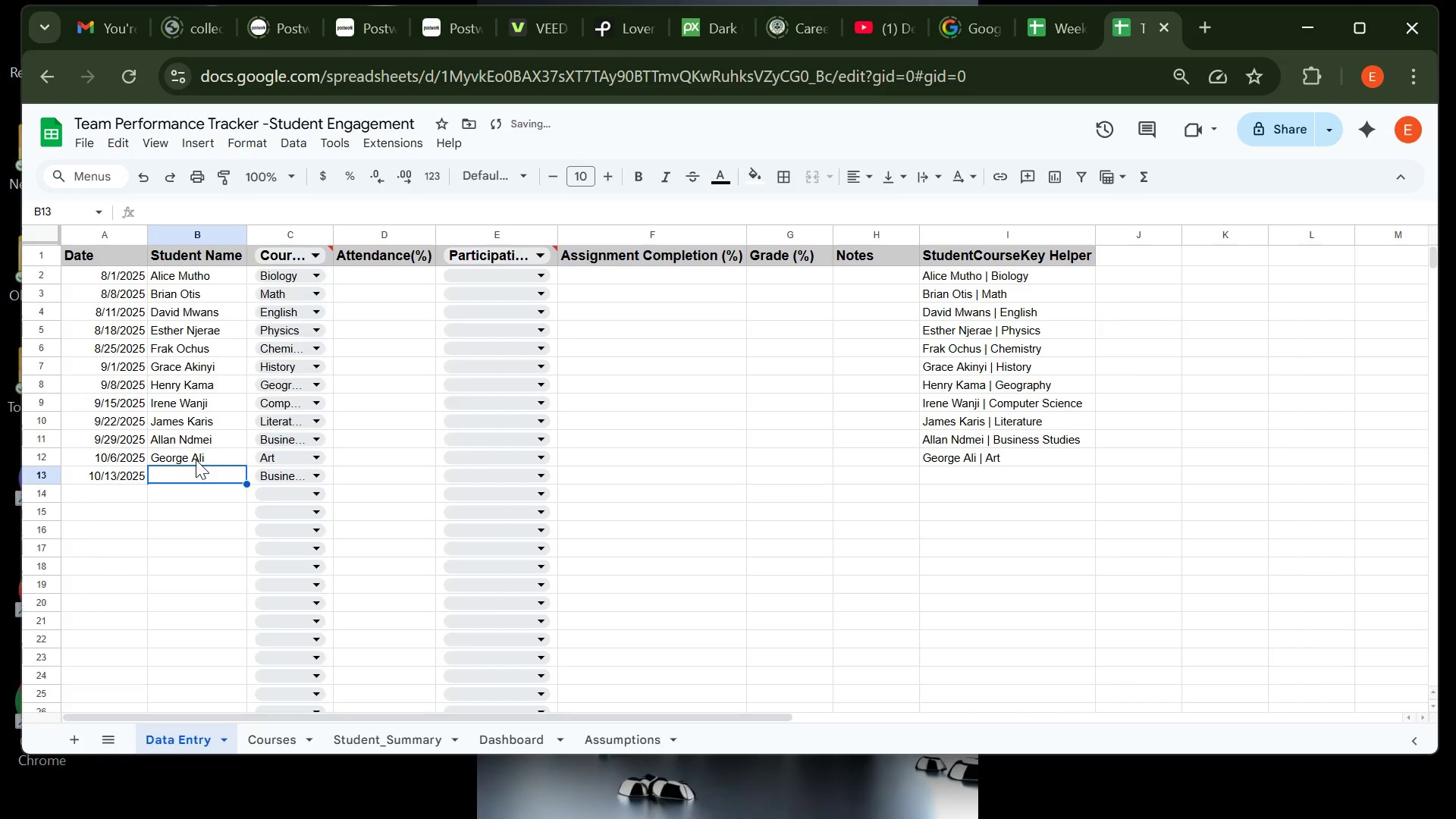 
type(Yunis DANK)
key(Backspace)
key(Backspace)
key(Backspace)
type(ank)
 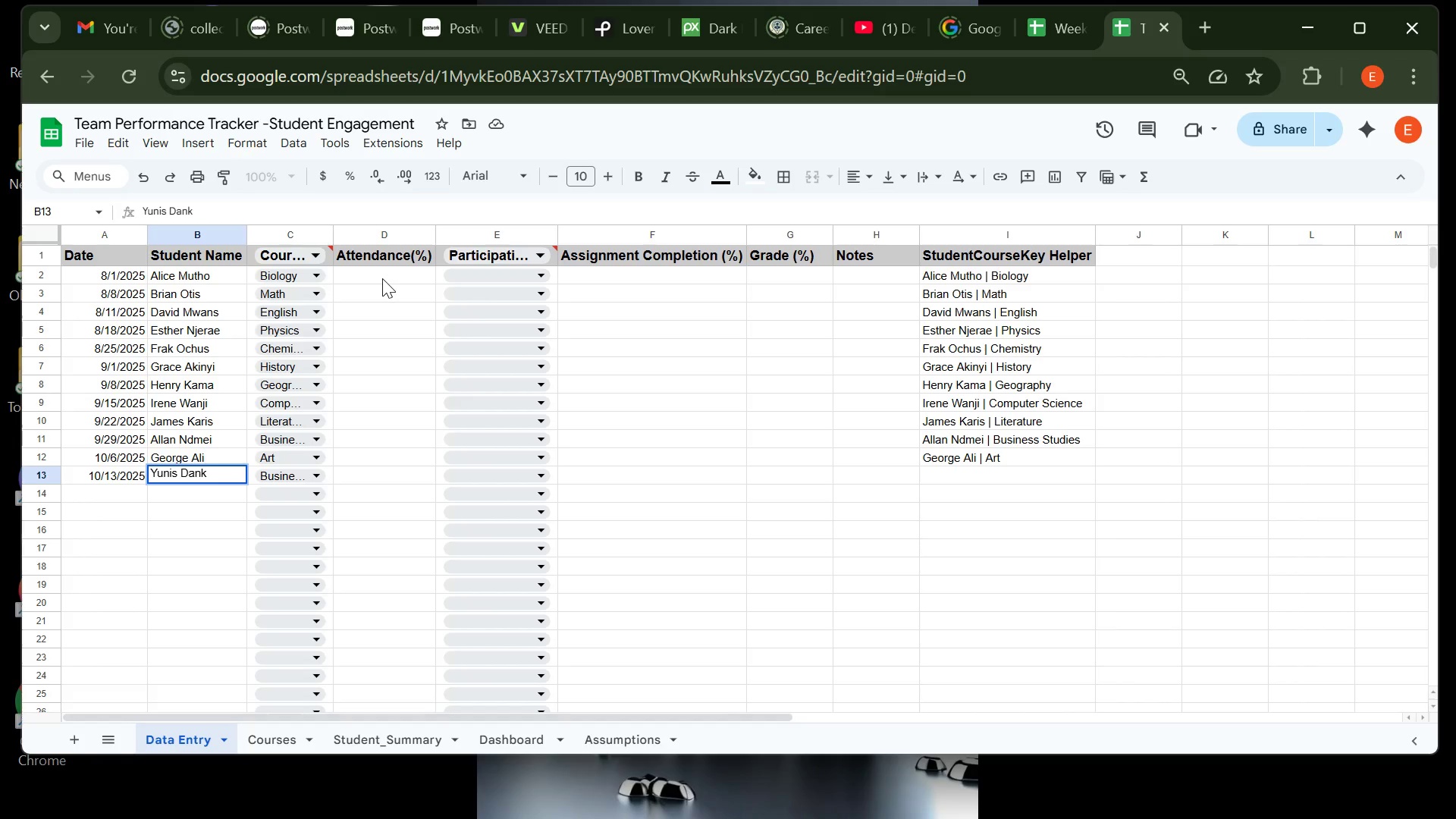 
left_click([382, 278])
 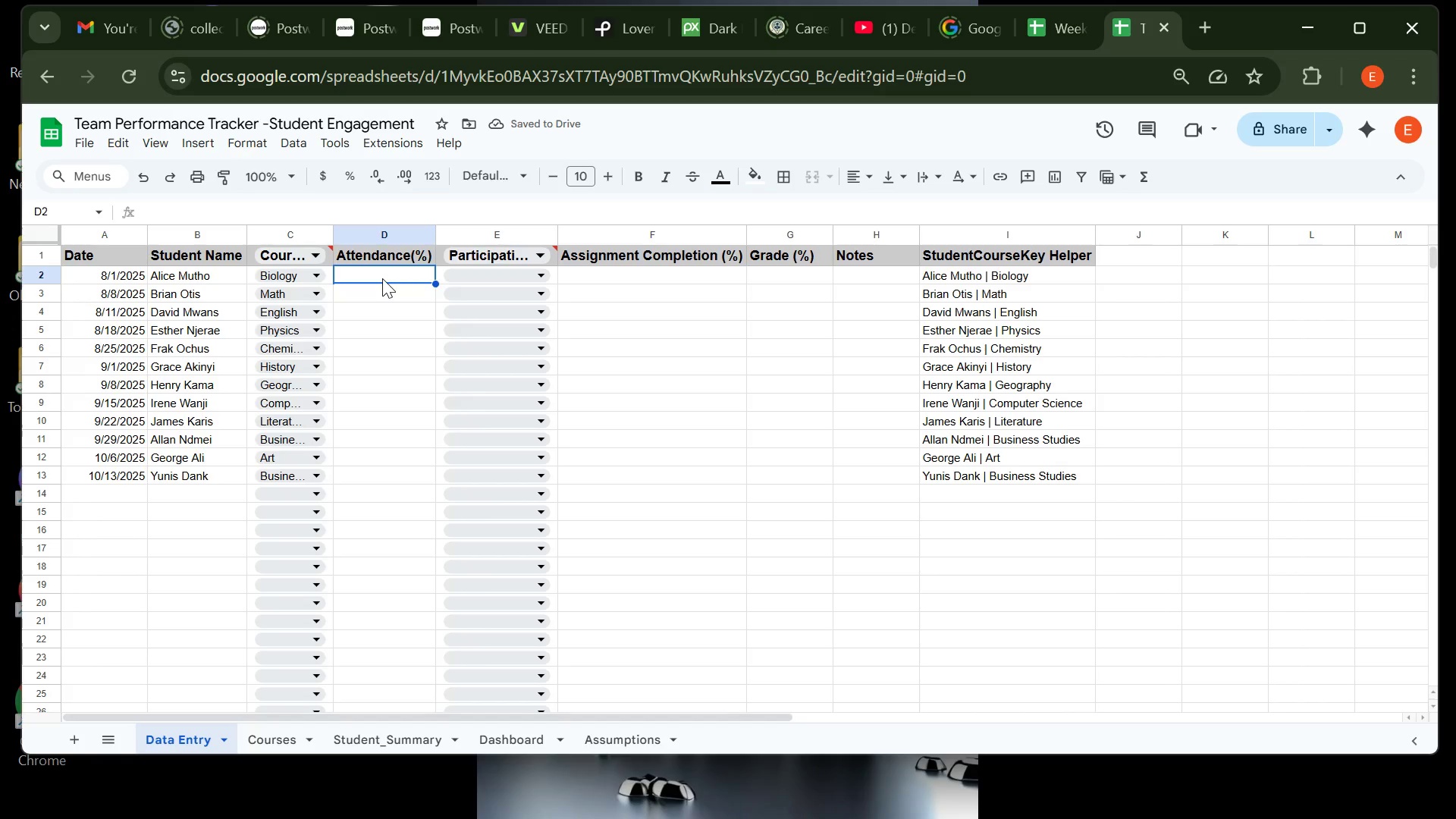 
type(95)
 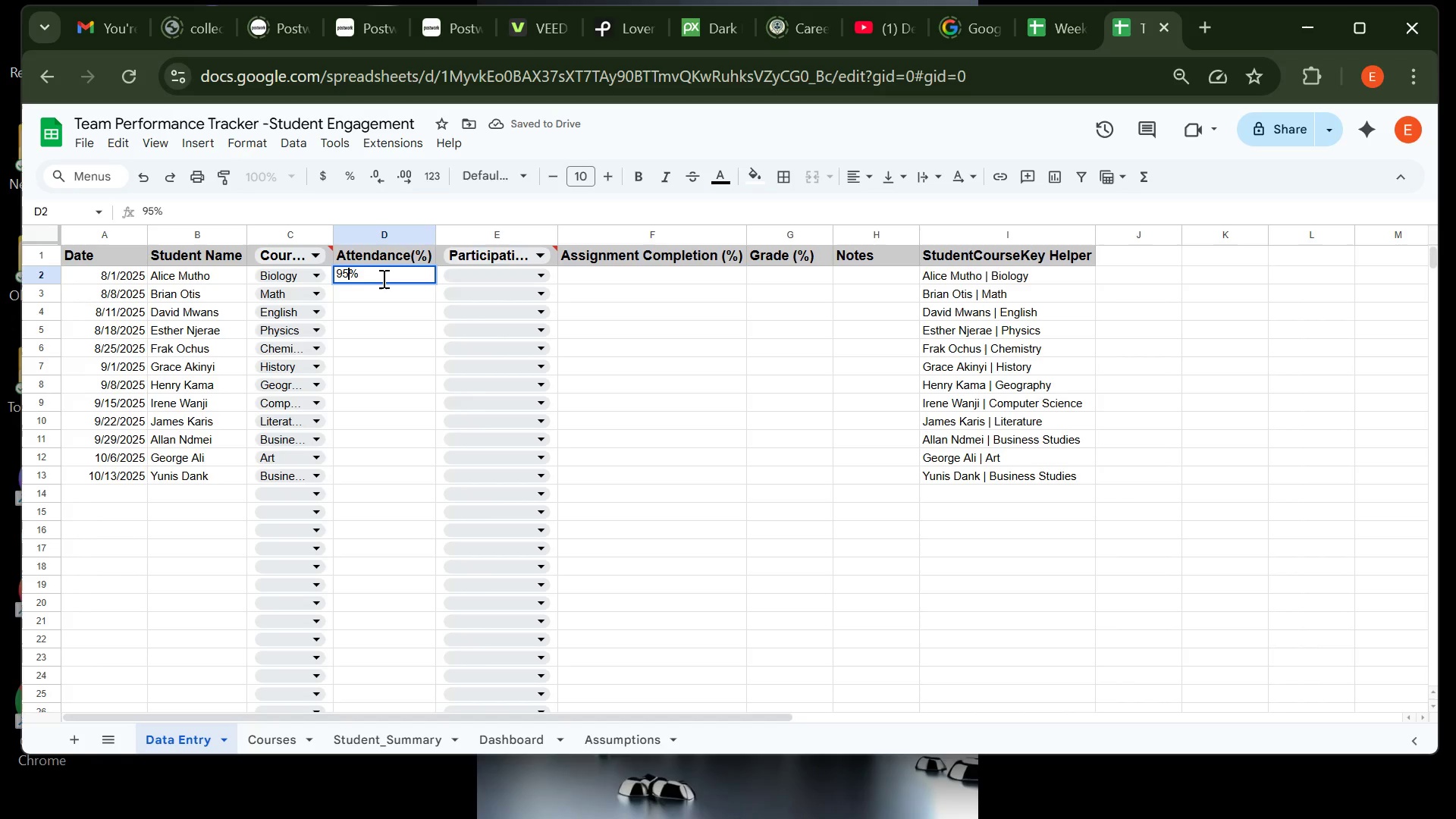 
key(Enter)
 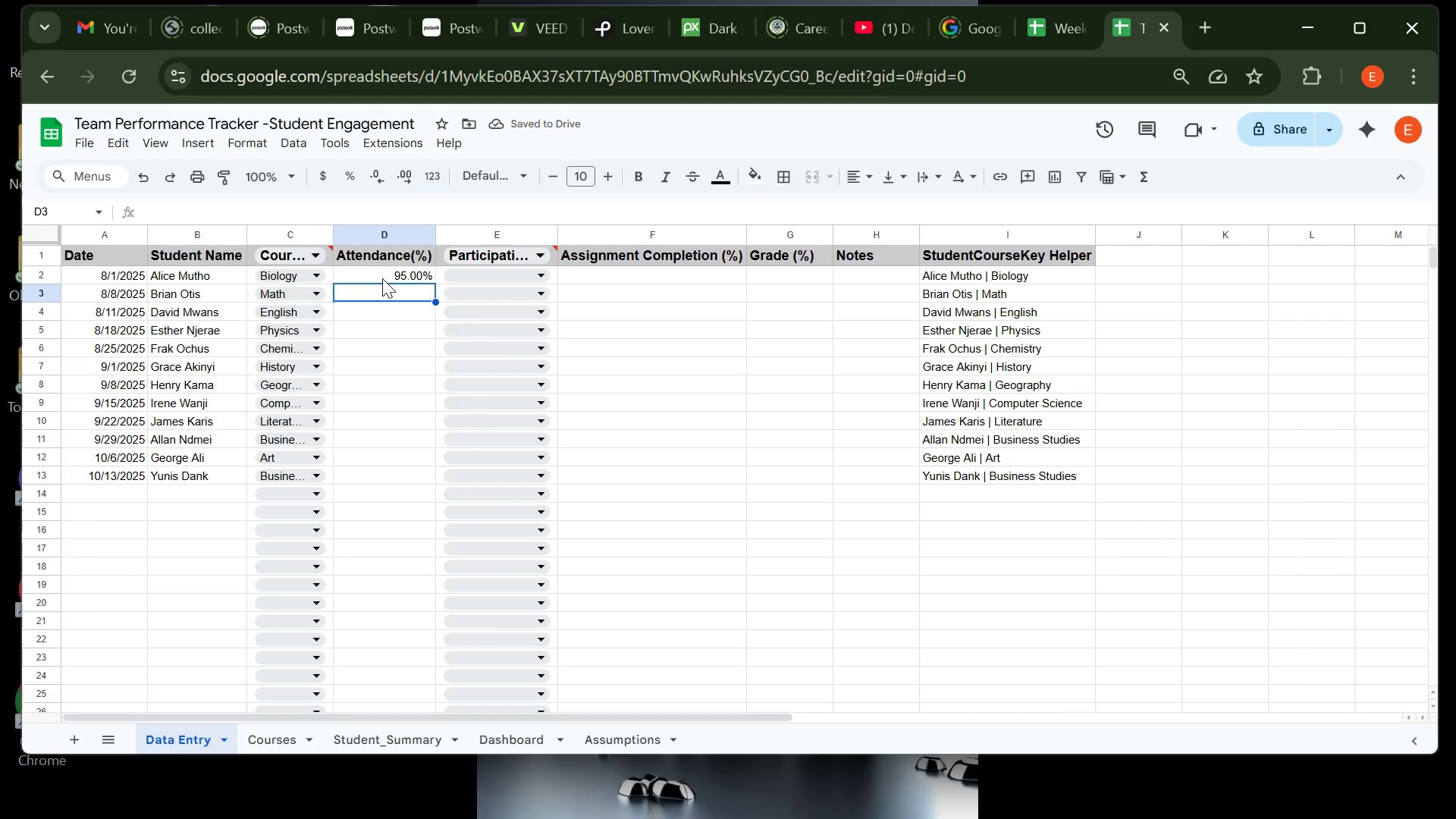 
type(72)
 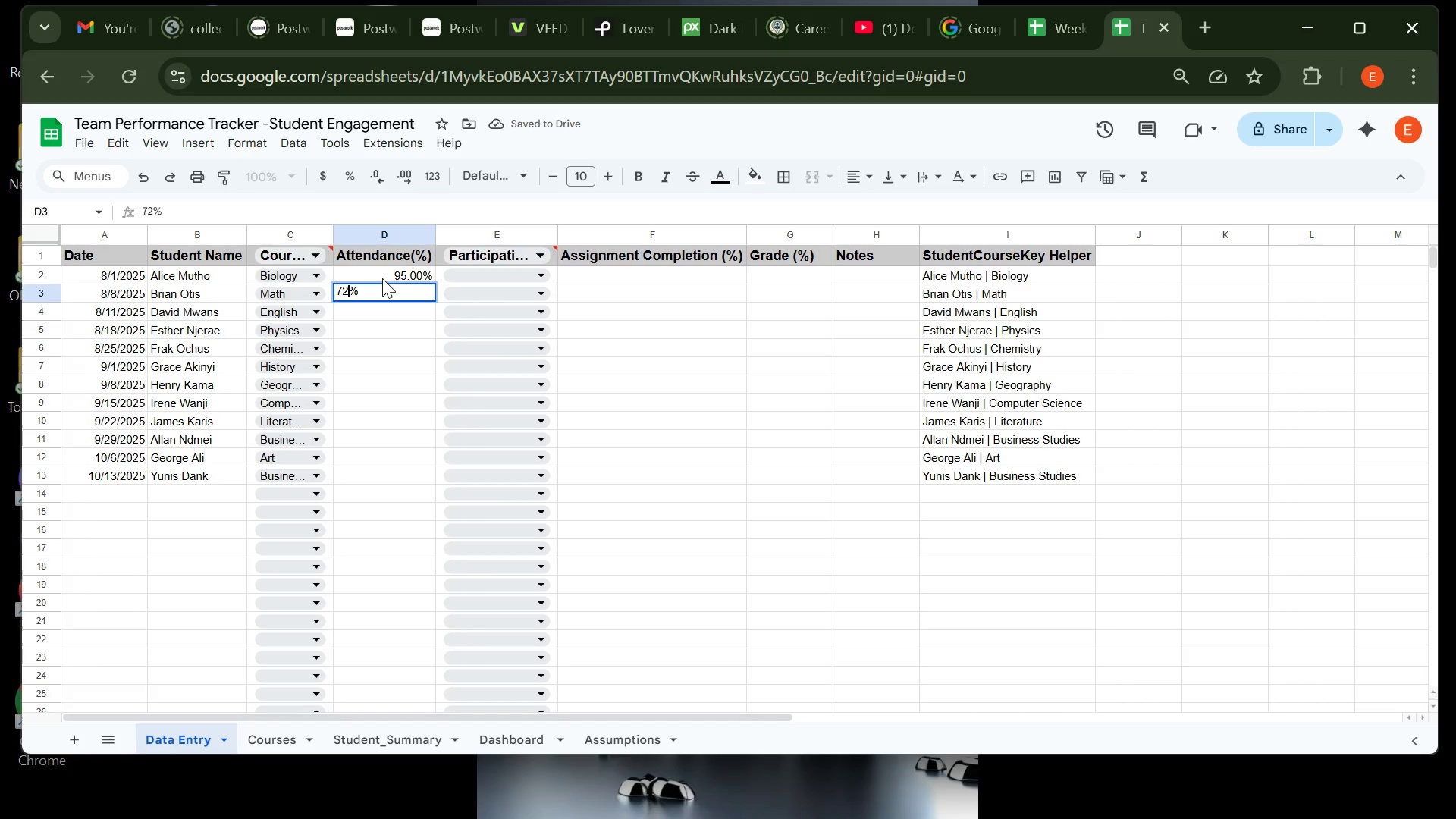 
key(Enter)
 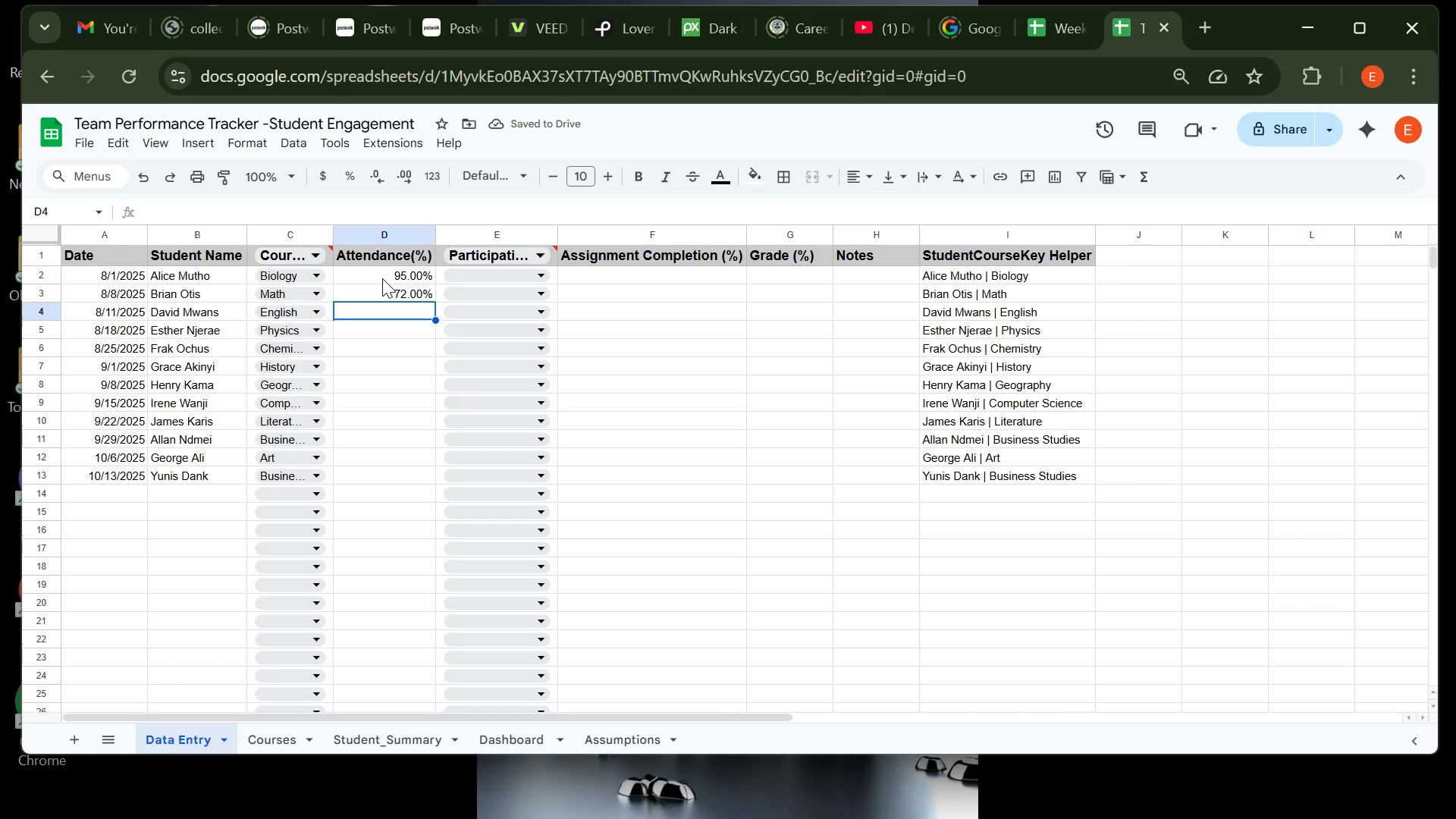 
type(85)
 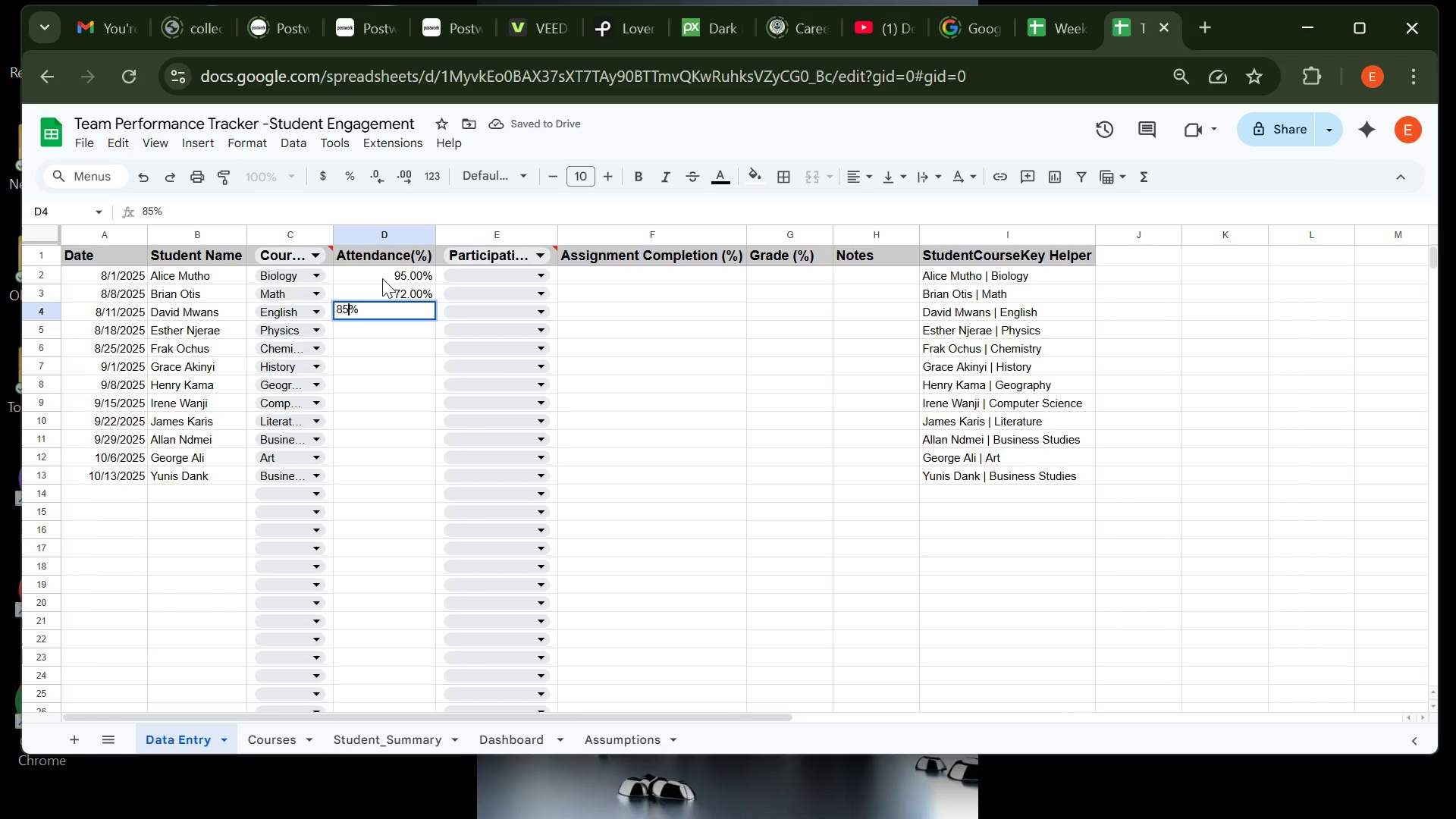 
key(Enter)
 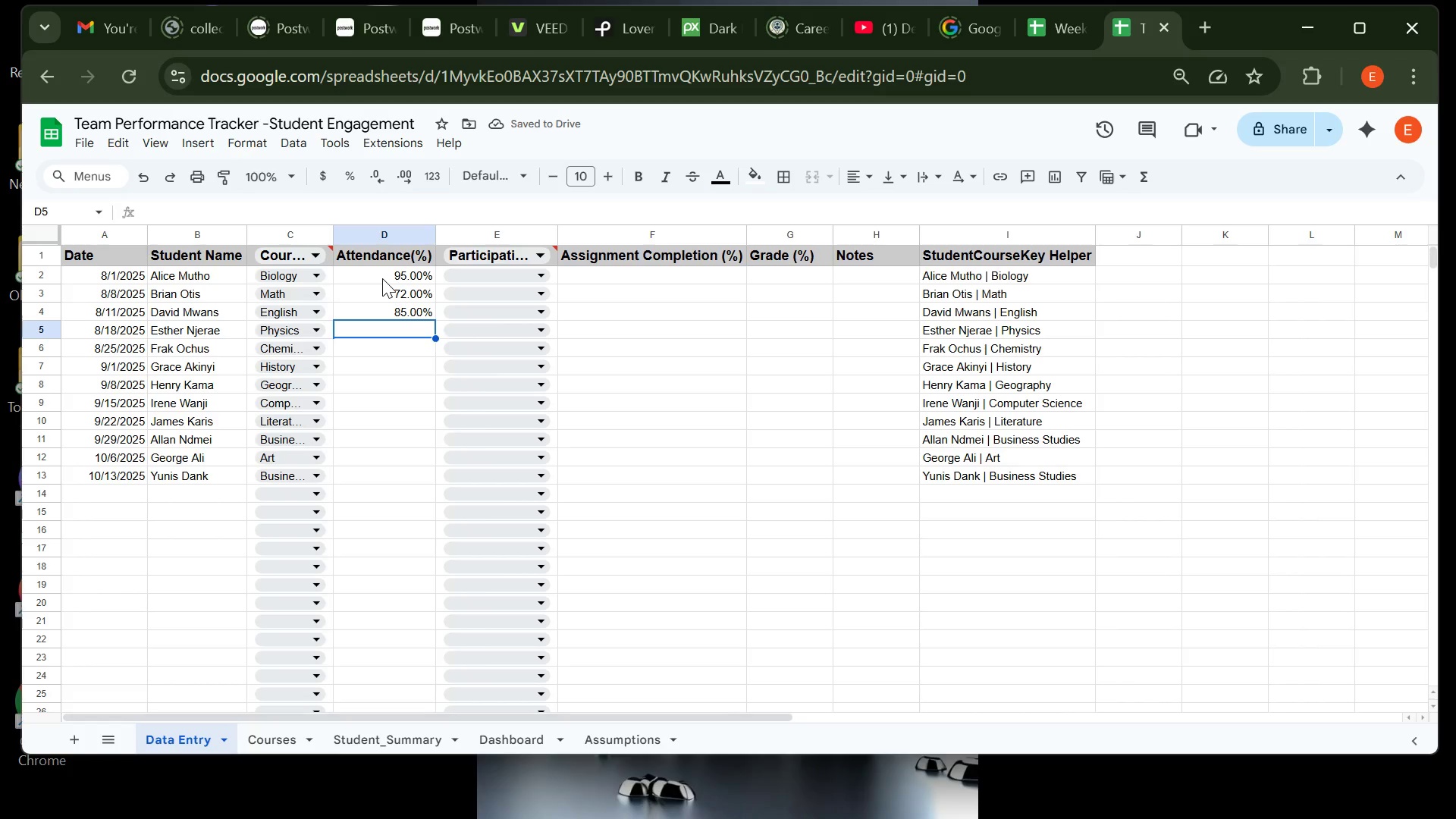 
type(60)
 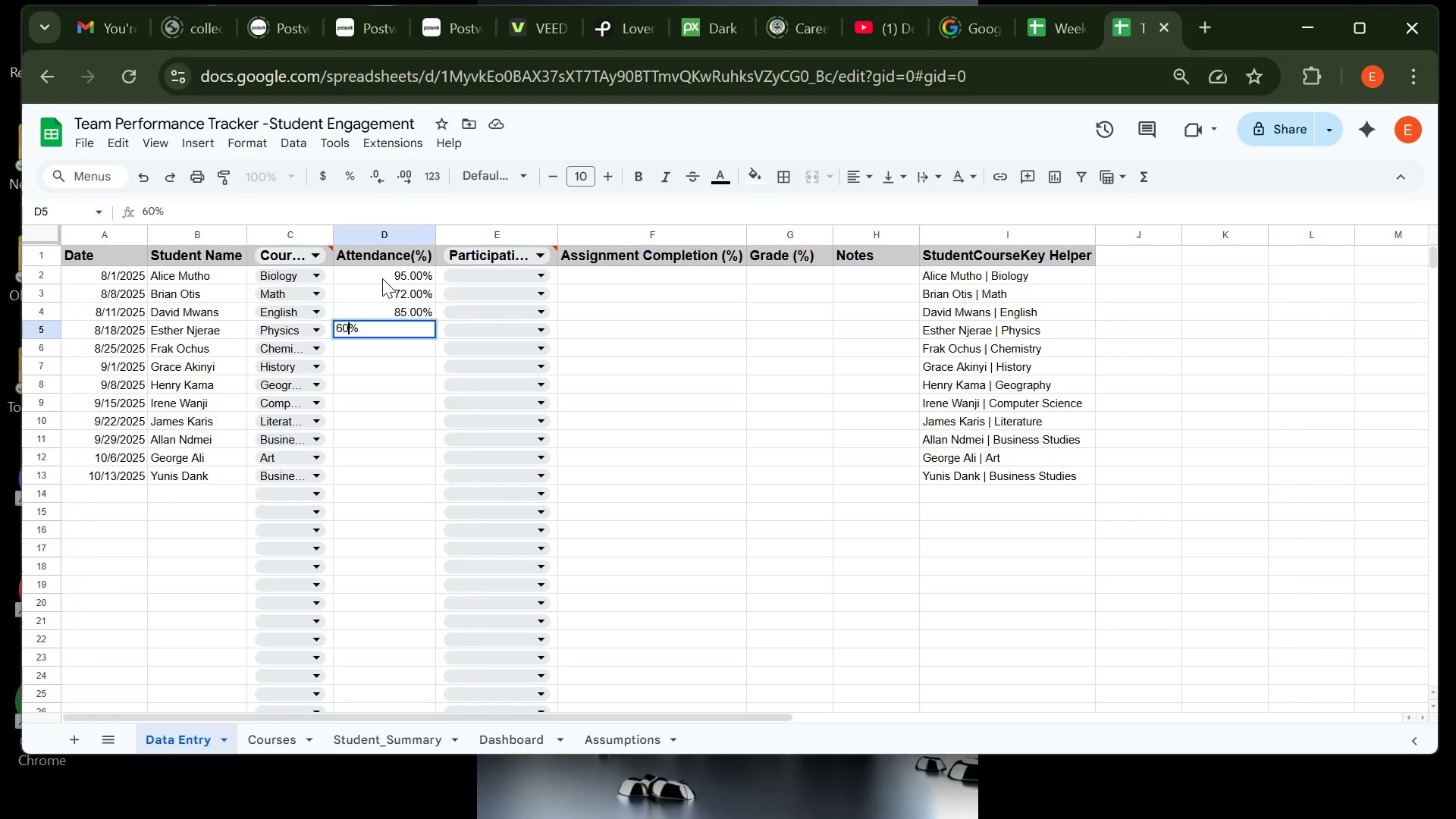 
key(Enter)
 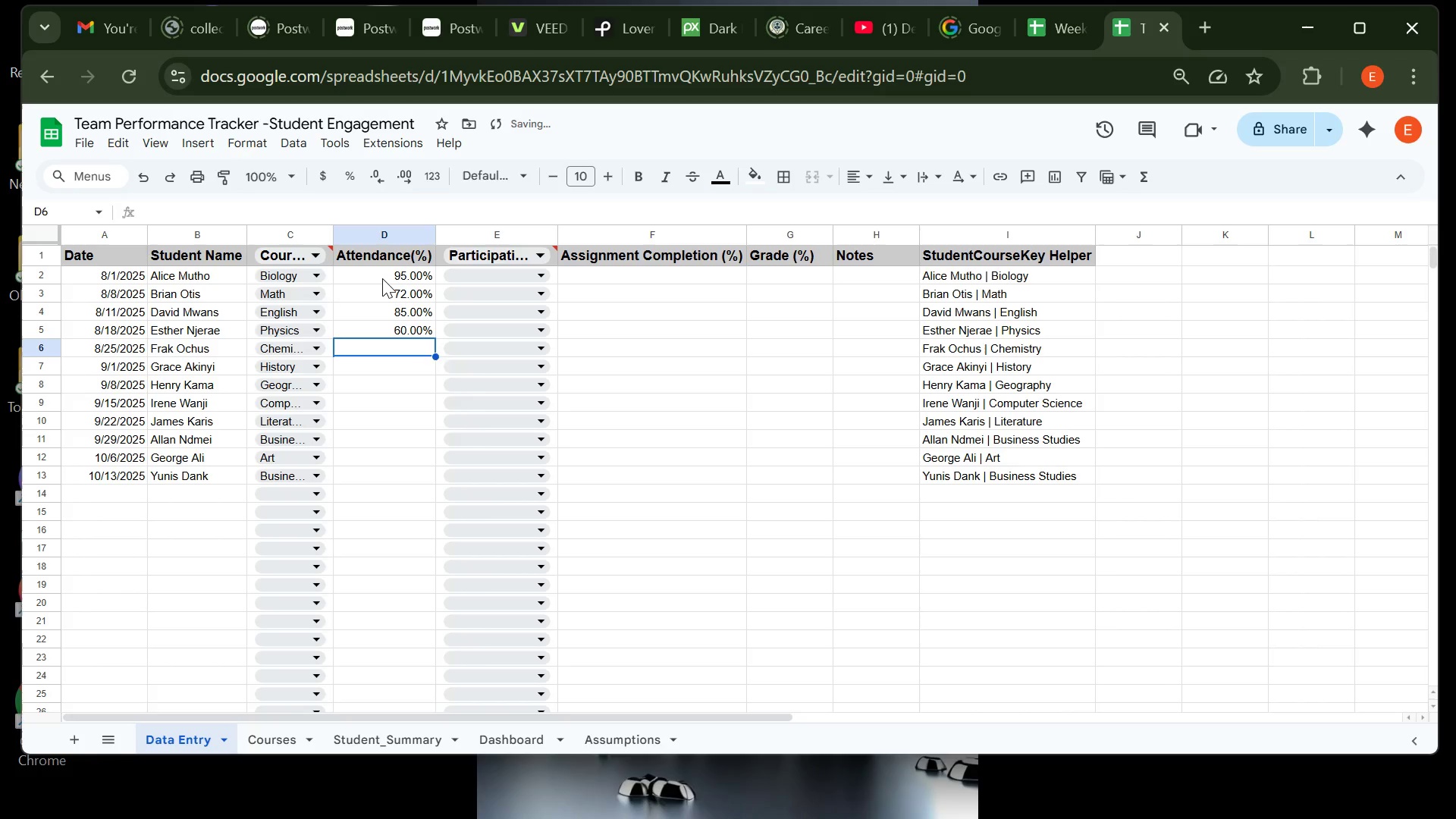 
type(78)
 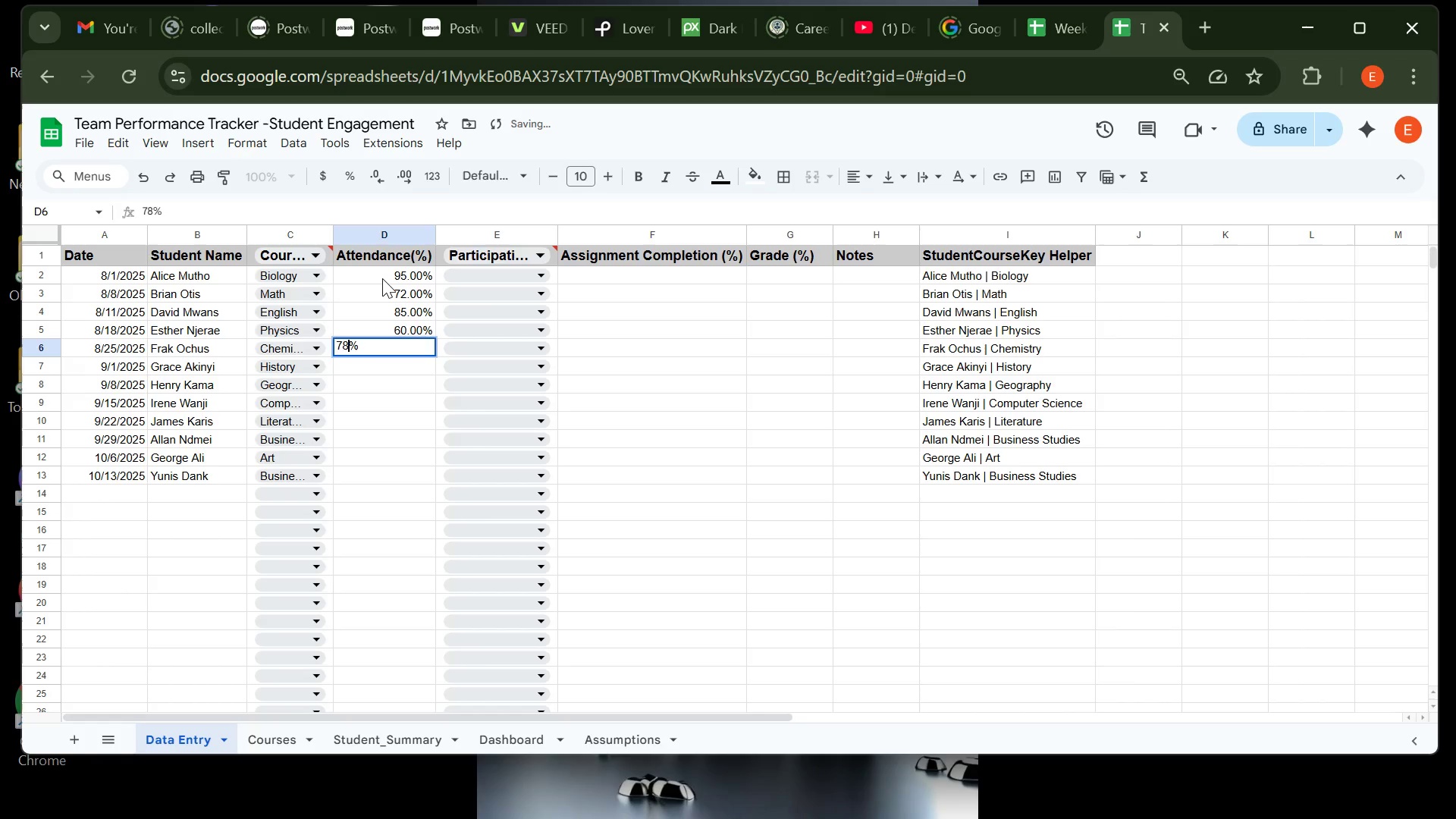 
key(Enter)
 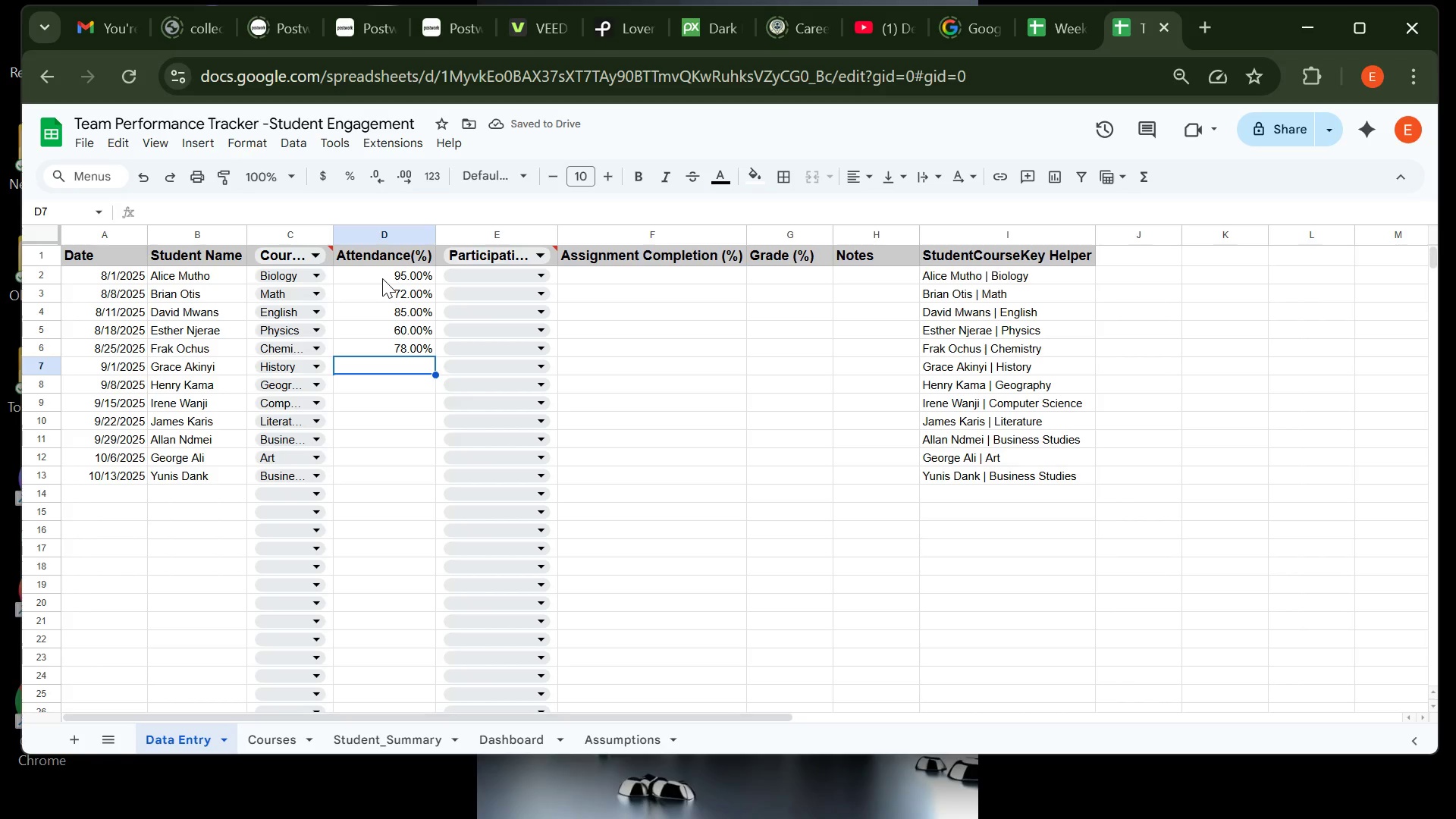 
type(88)
 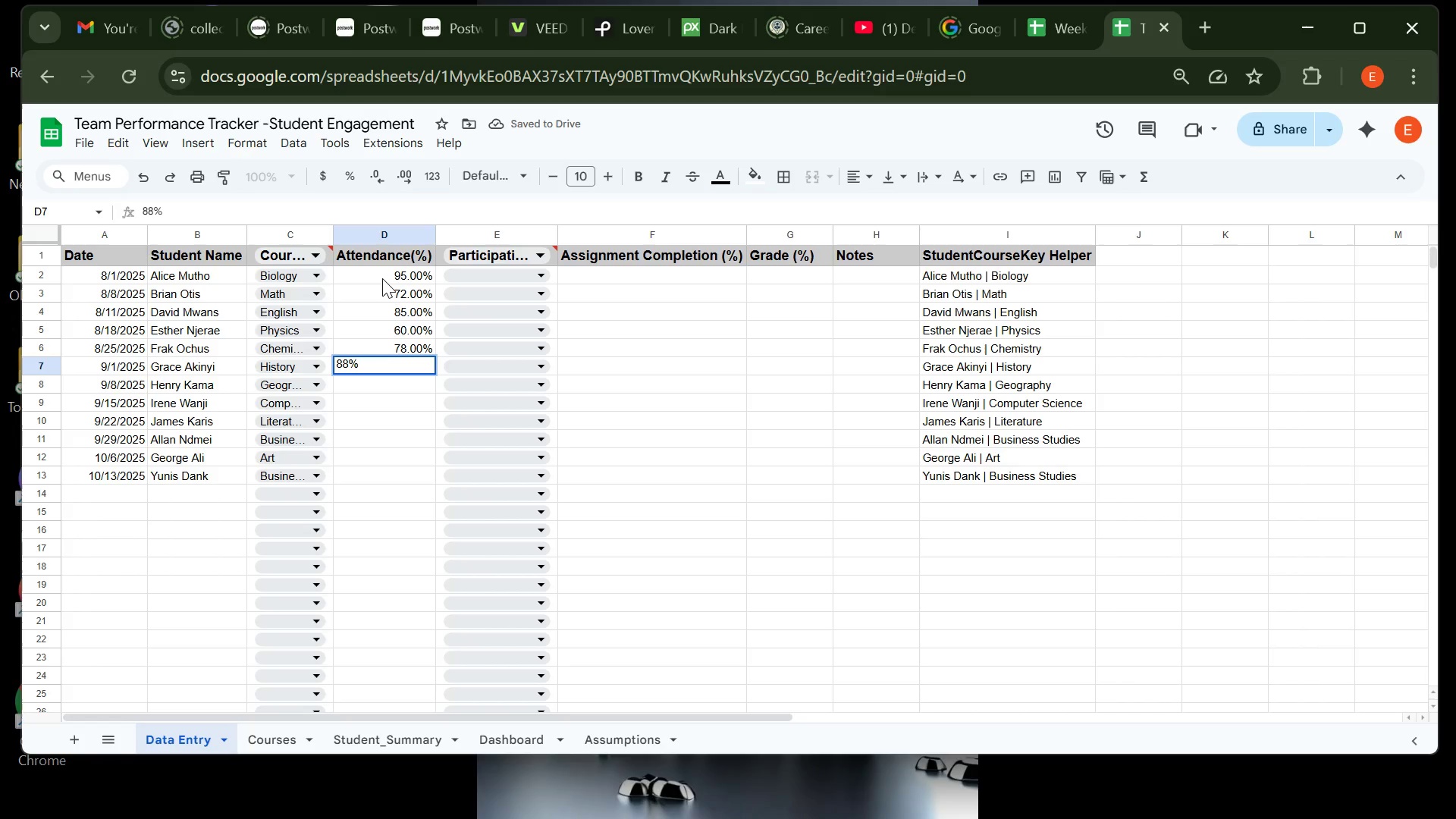 
key(Enter)
 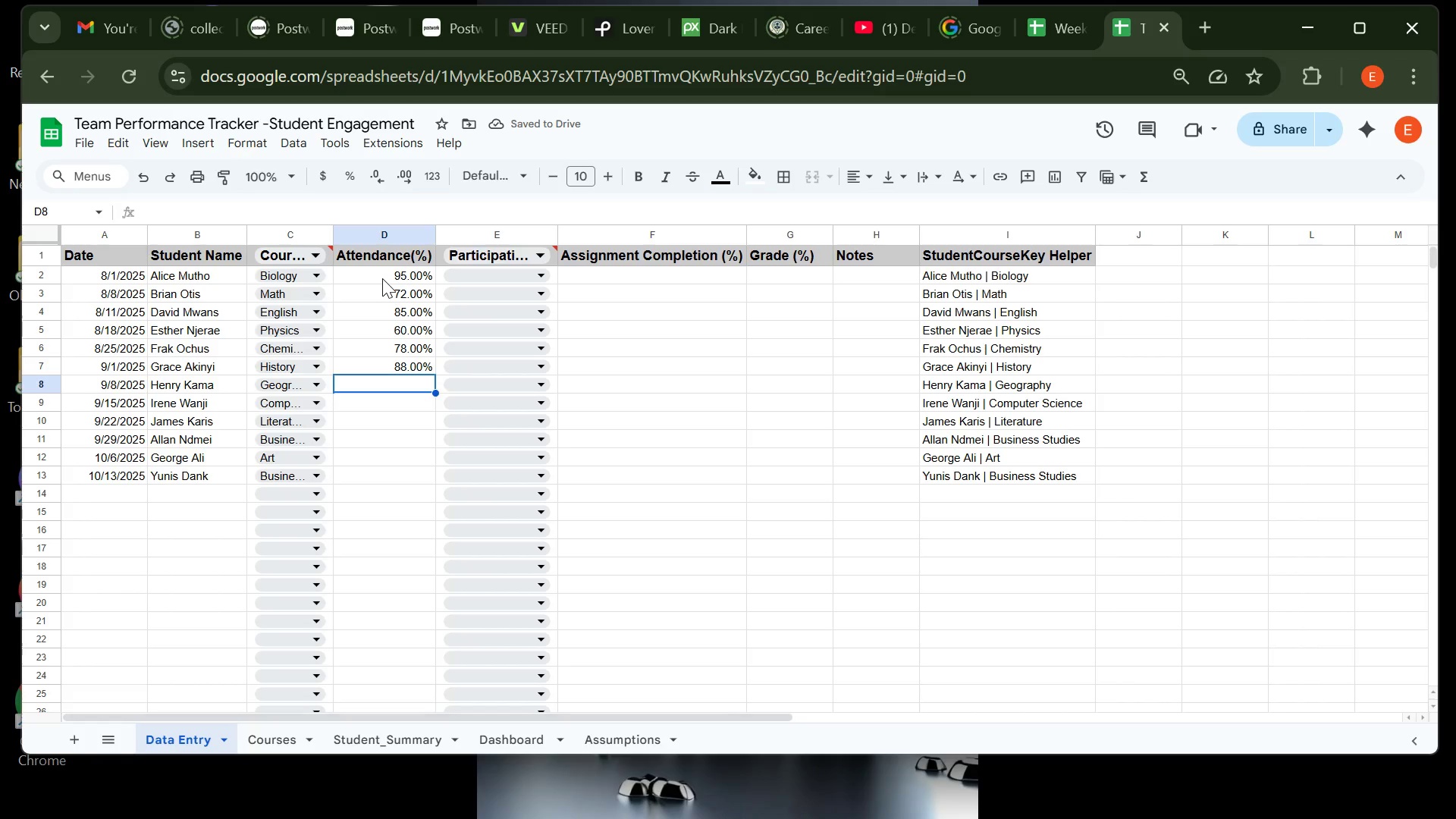 
type(92)
 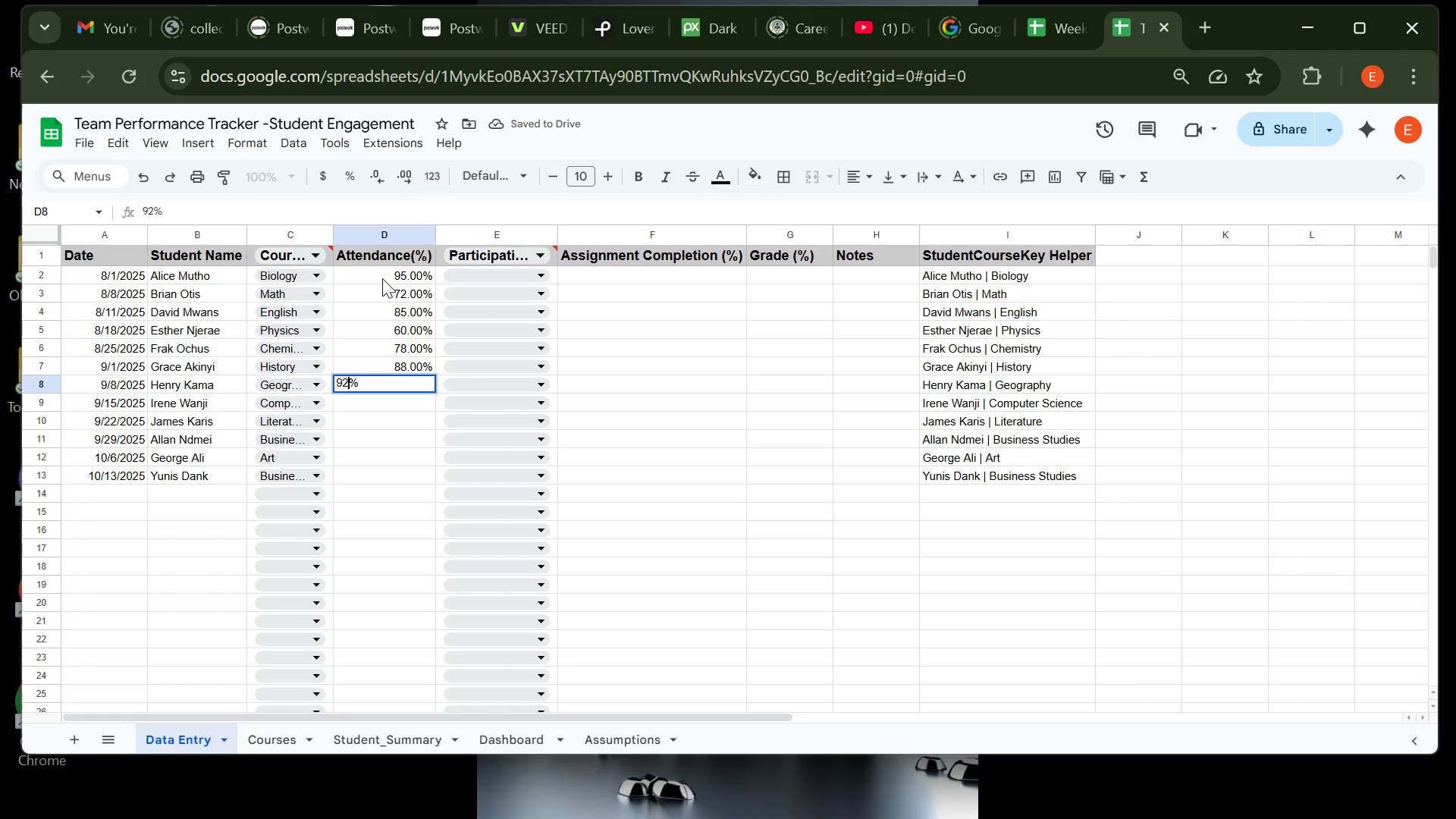 
key(Enter)
 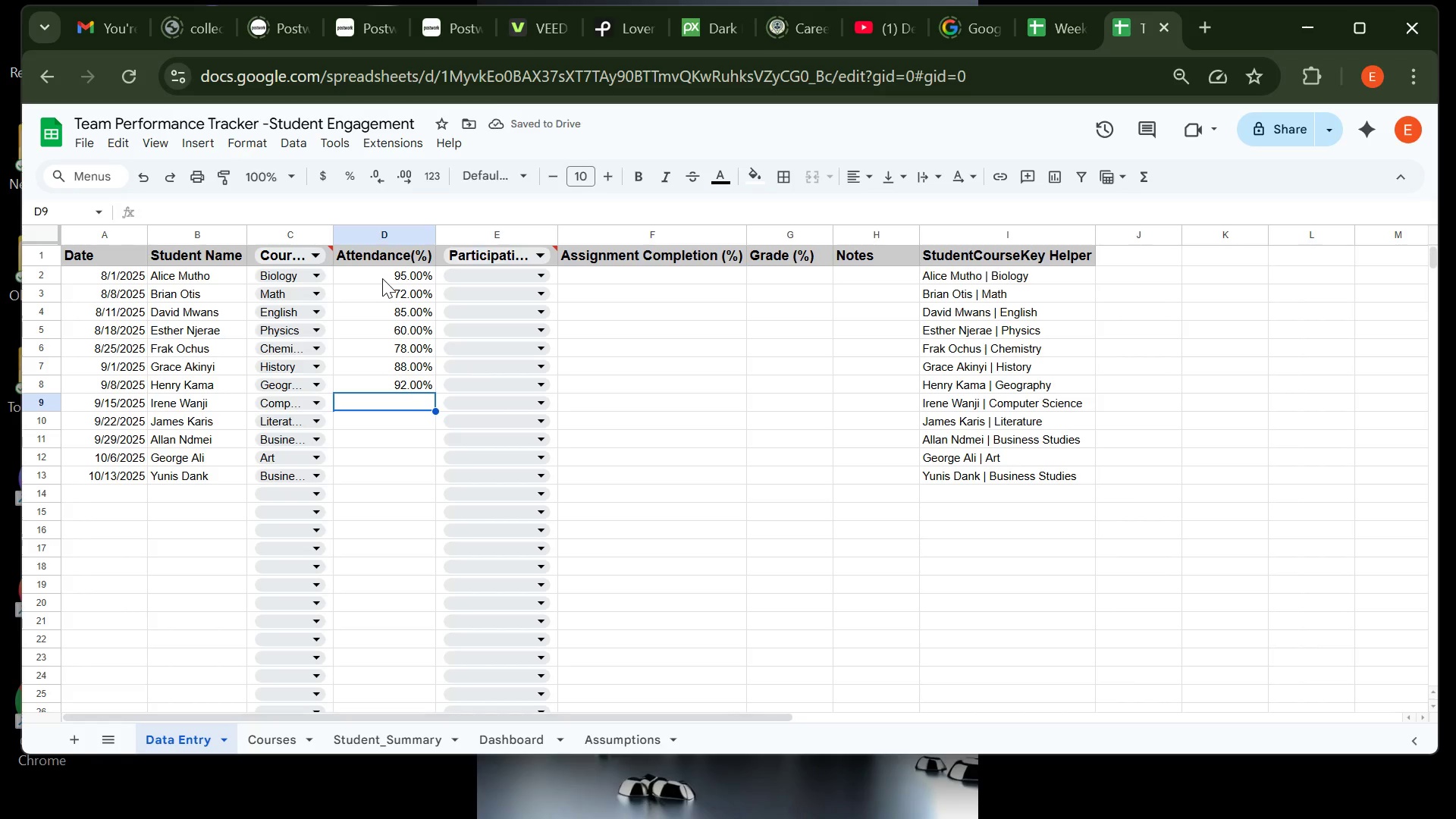 
type(68)
 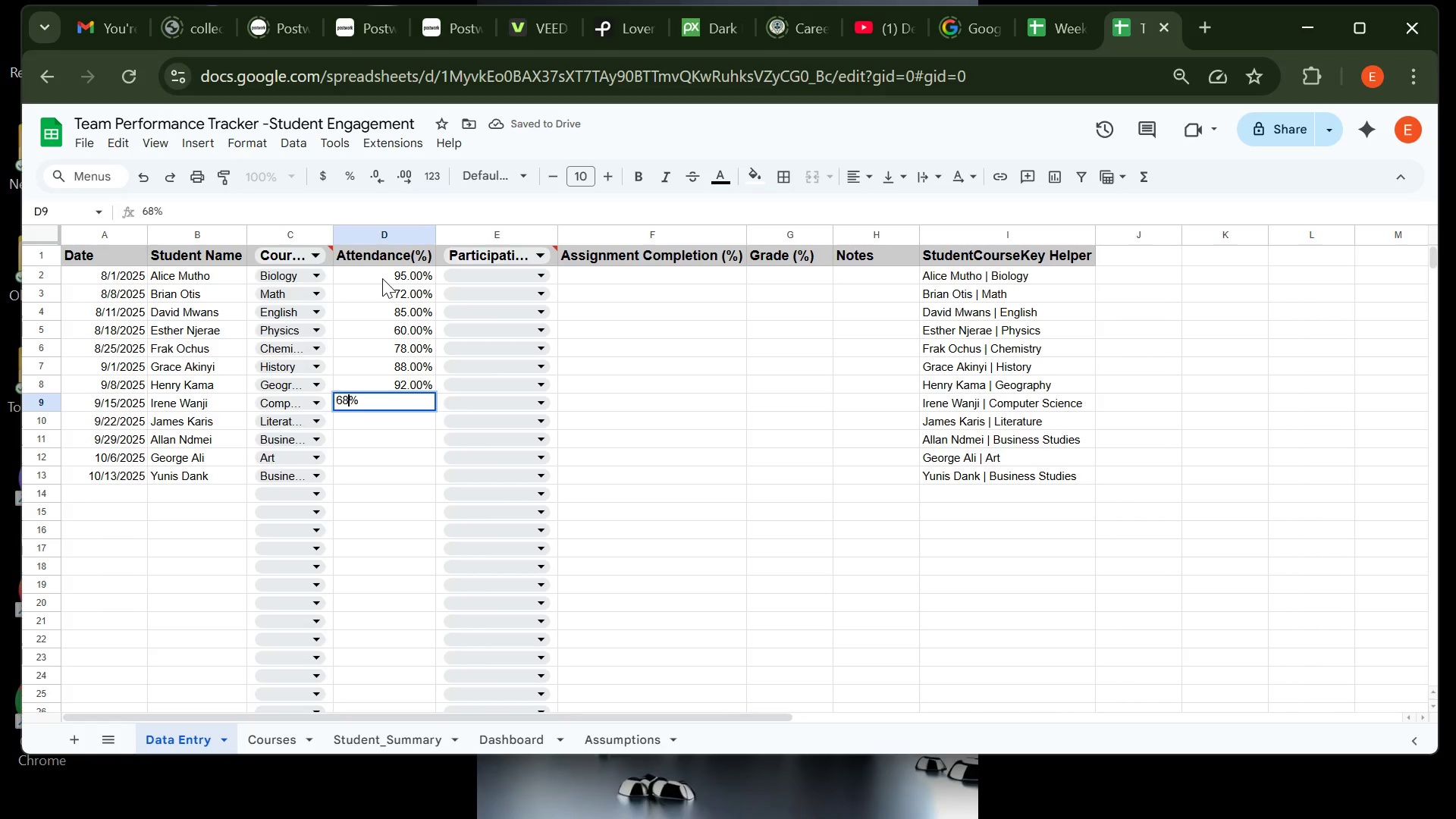 
key(Enter)
 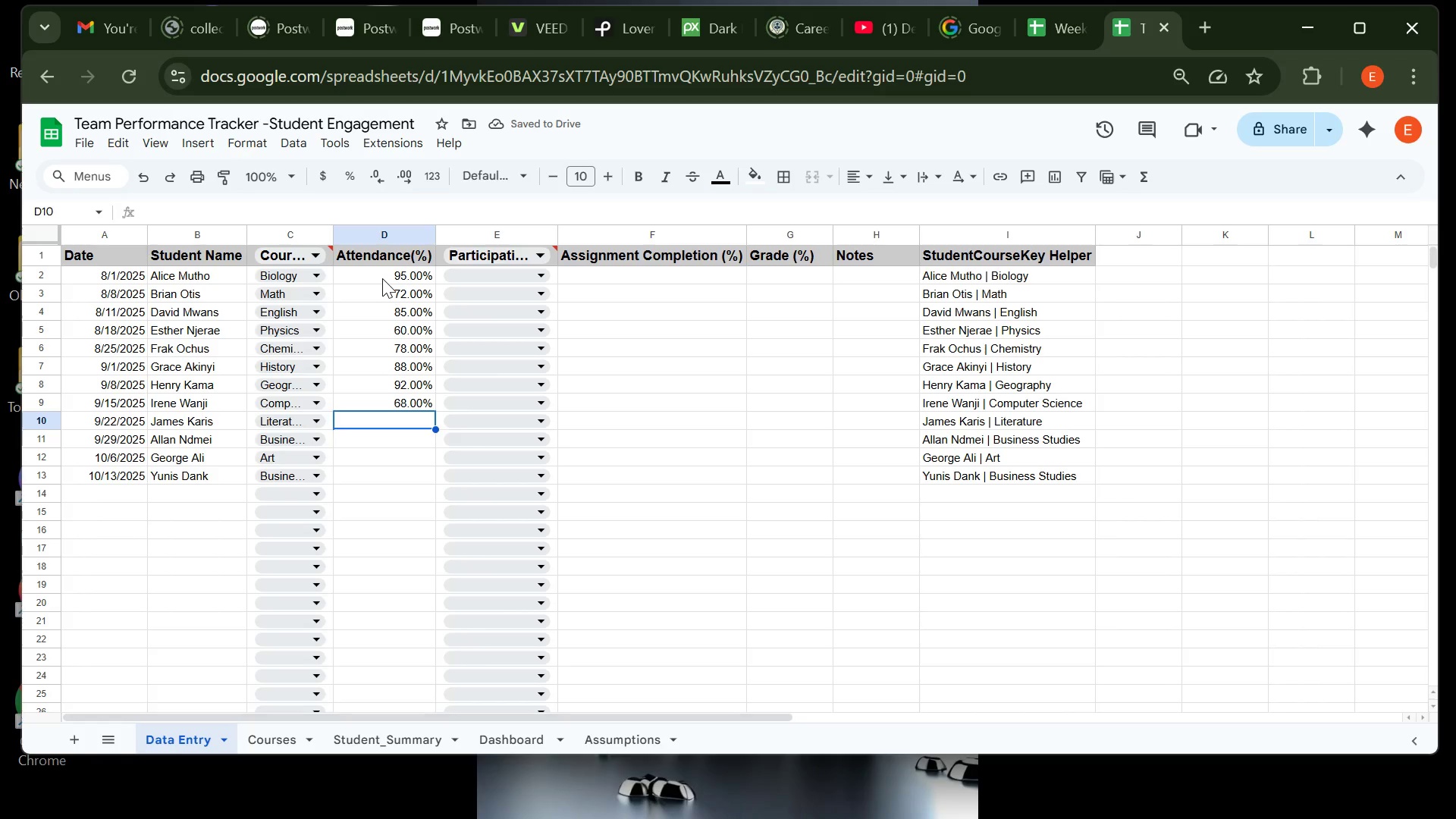 
type(80)
 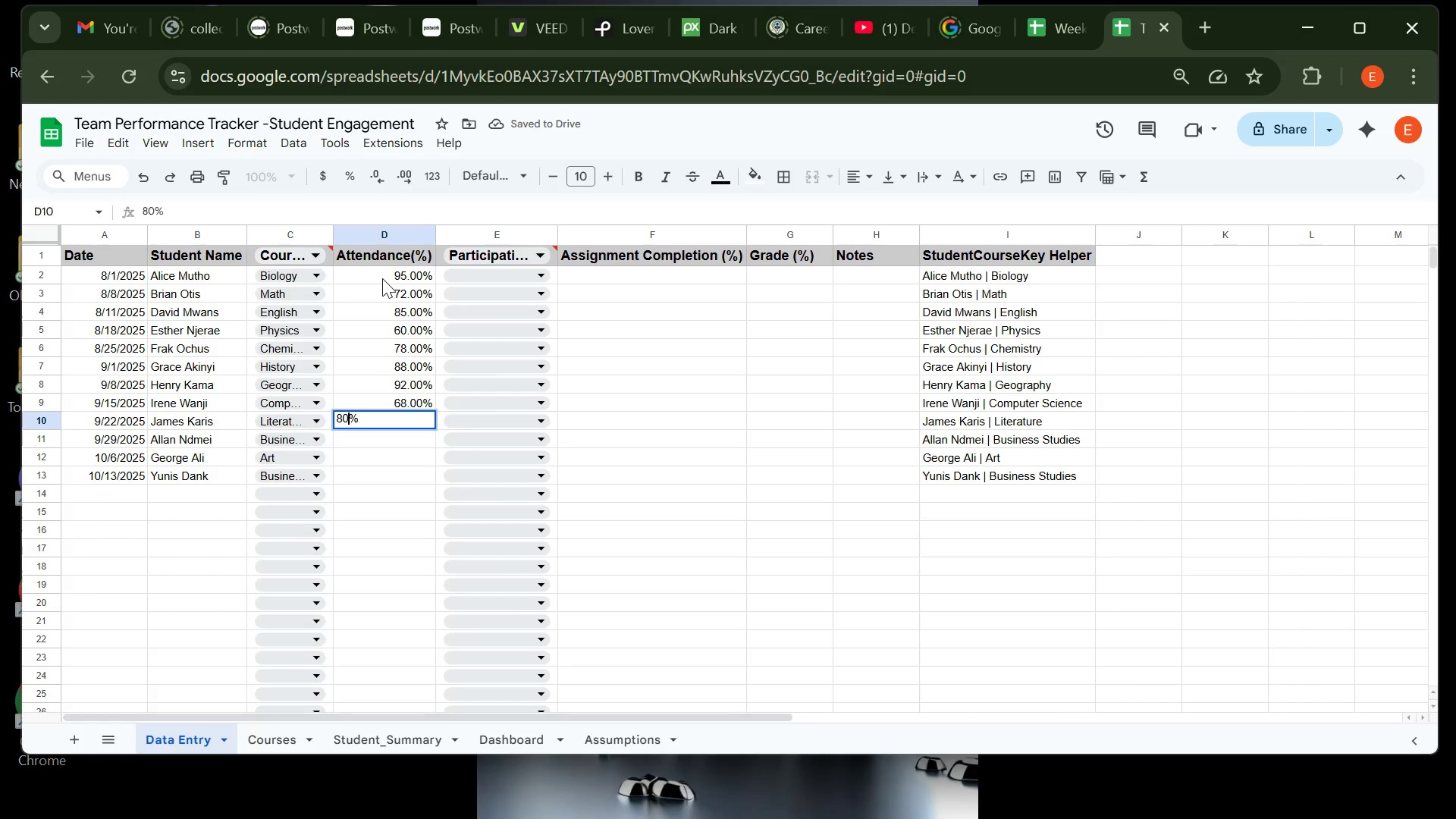 
key(Enter)
 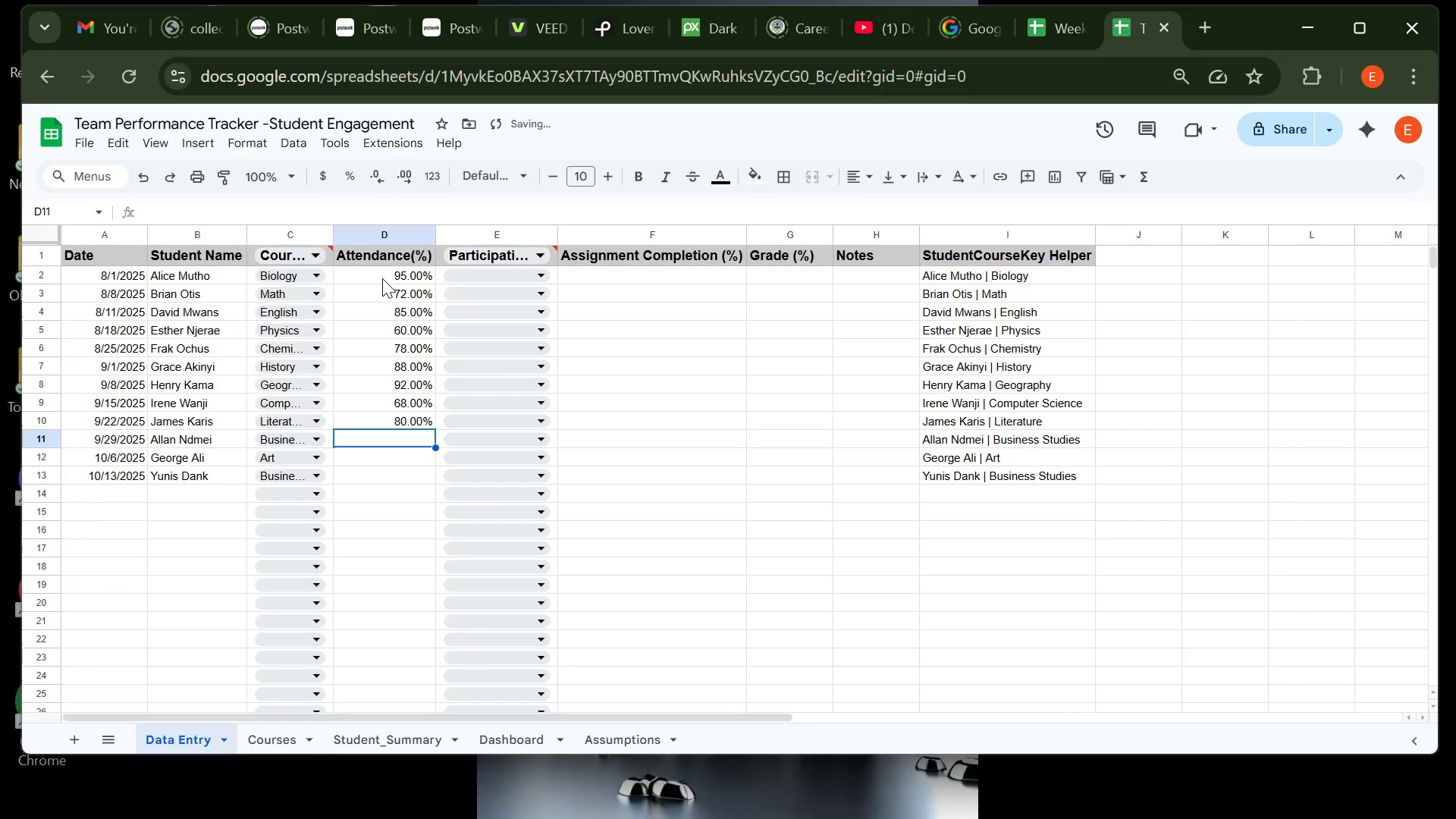 
type(90)
 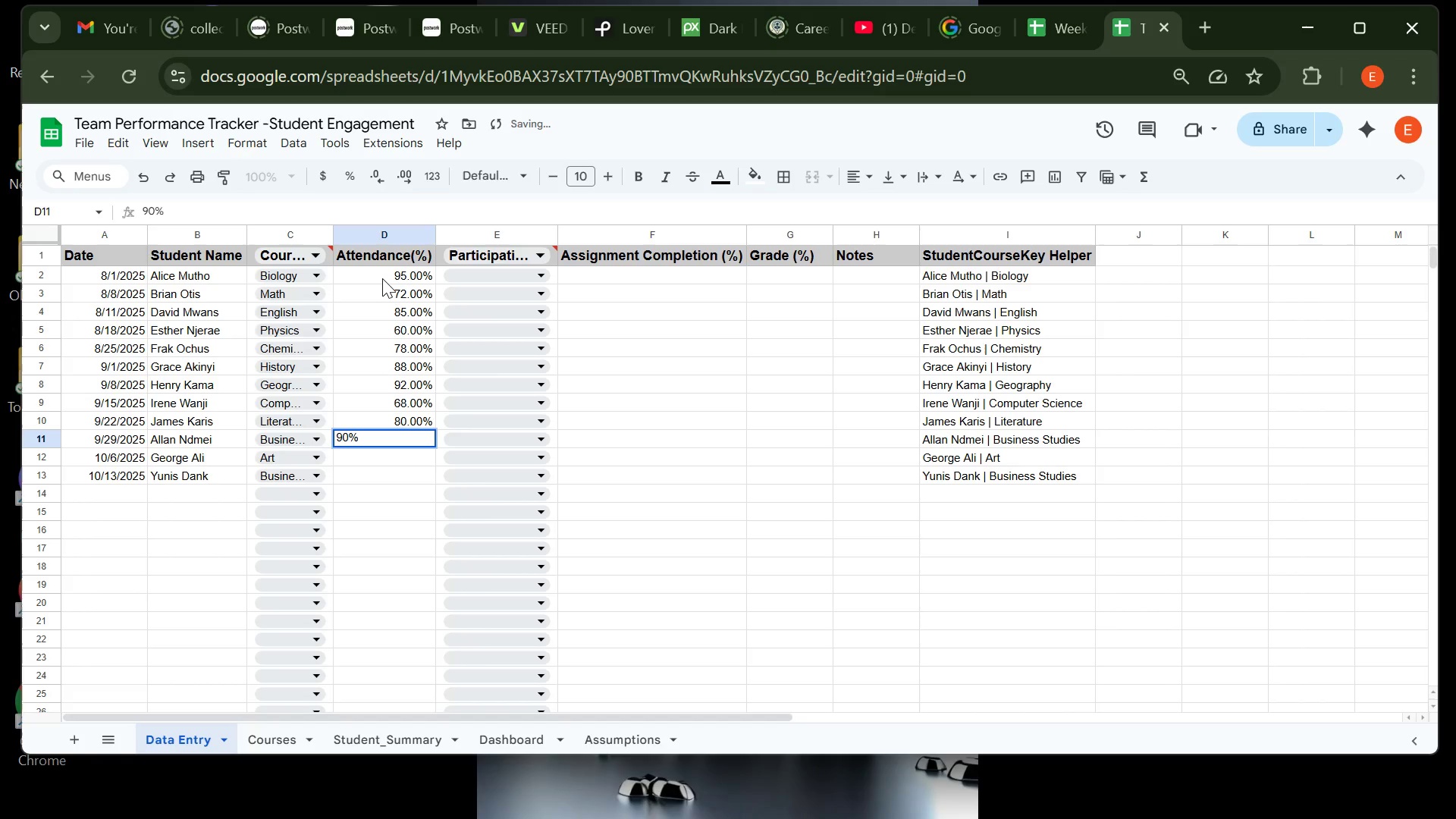 
key(Enter)
 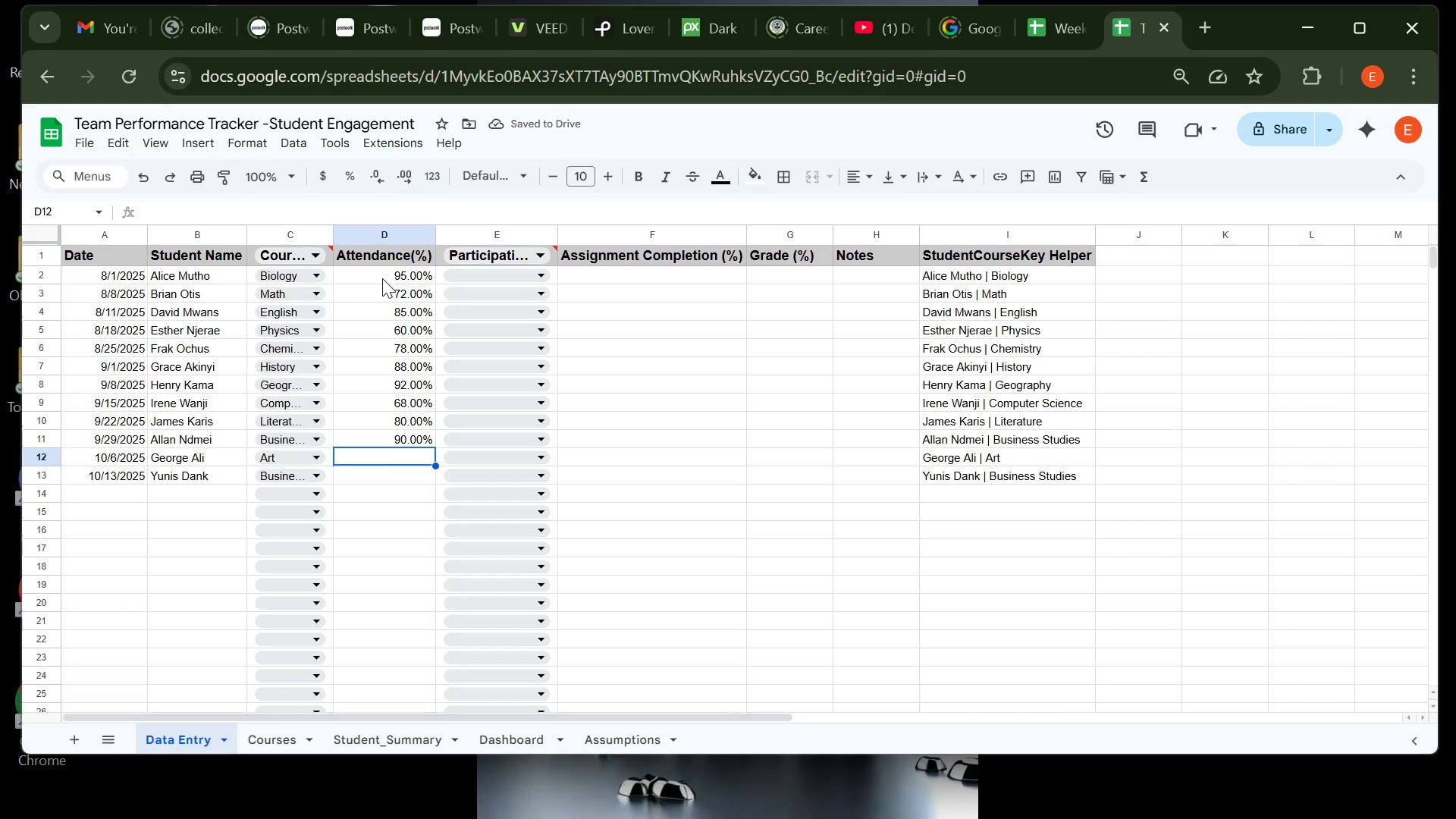 
wait(6.35)
 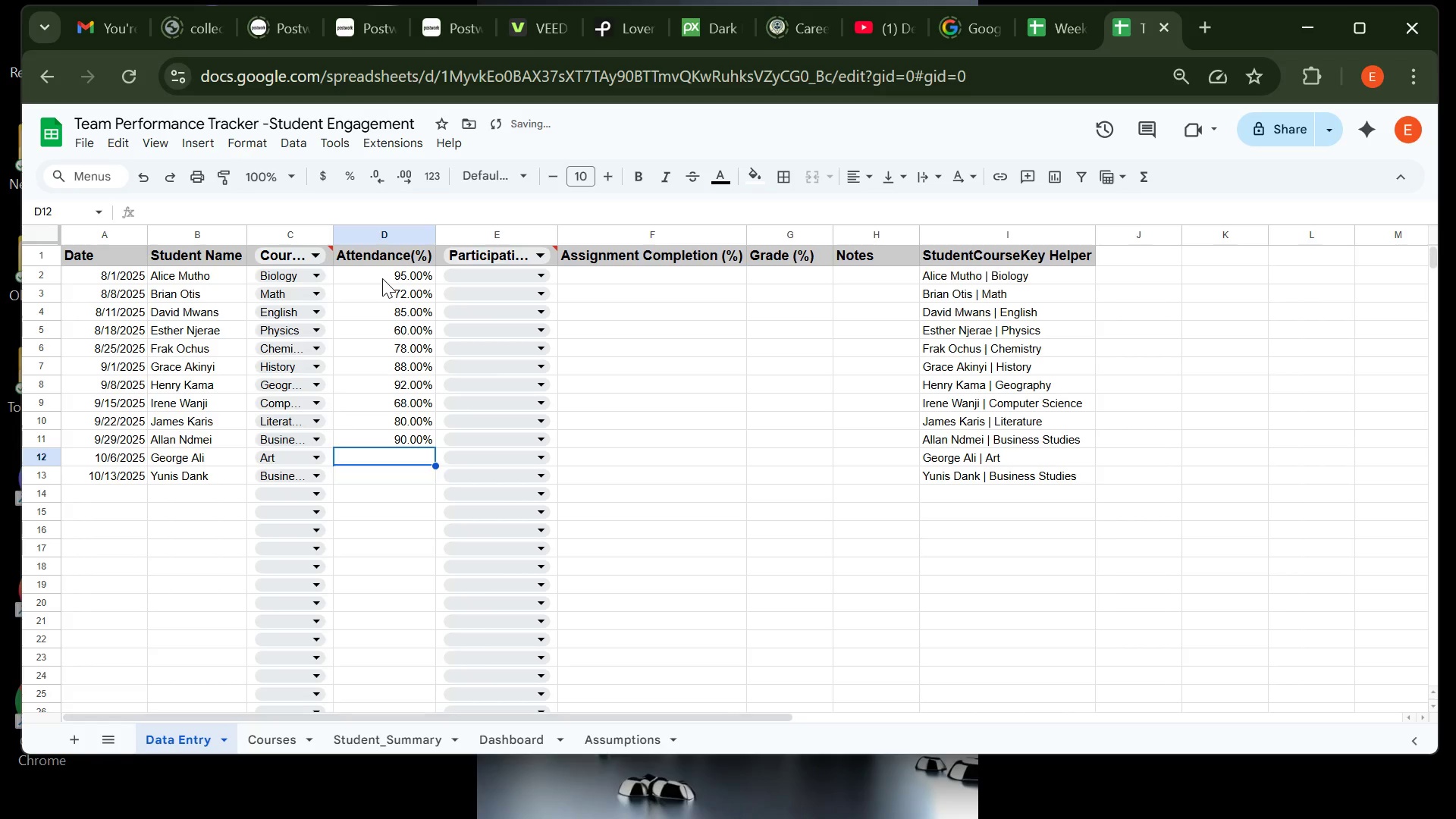 
type(75)
 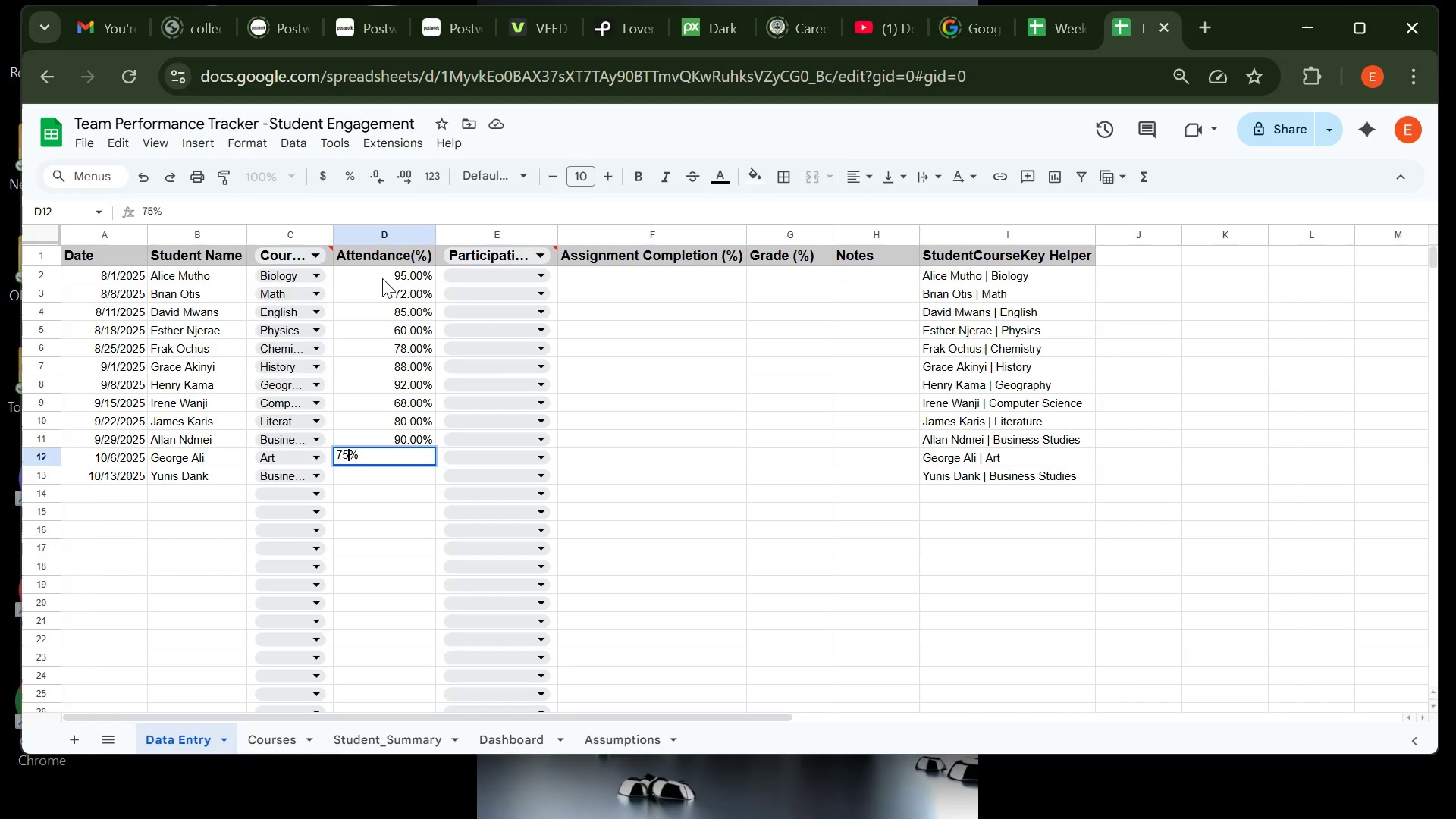 
key(Enter)
 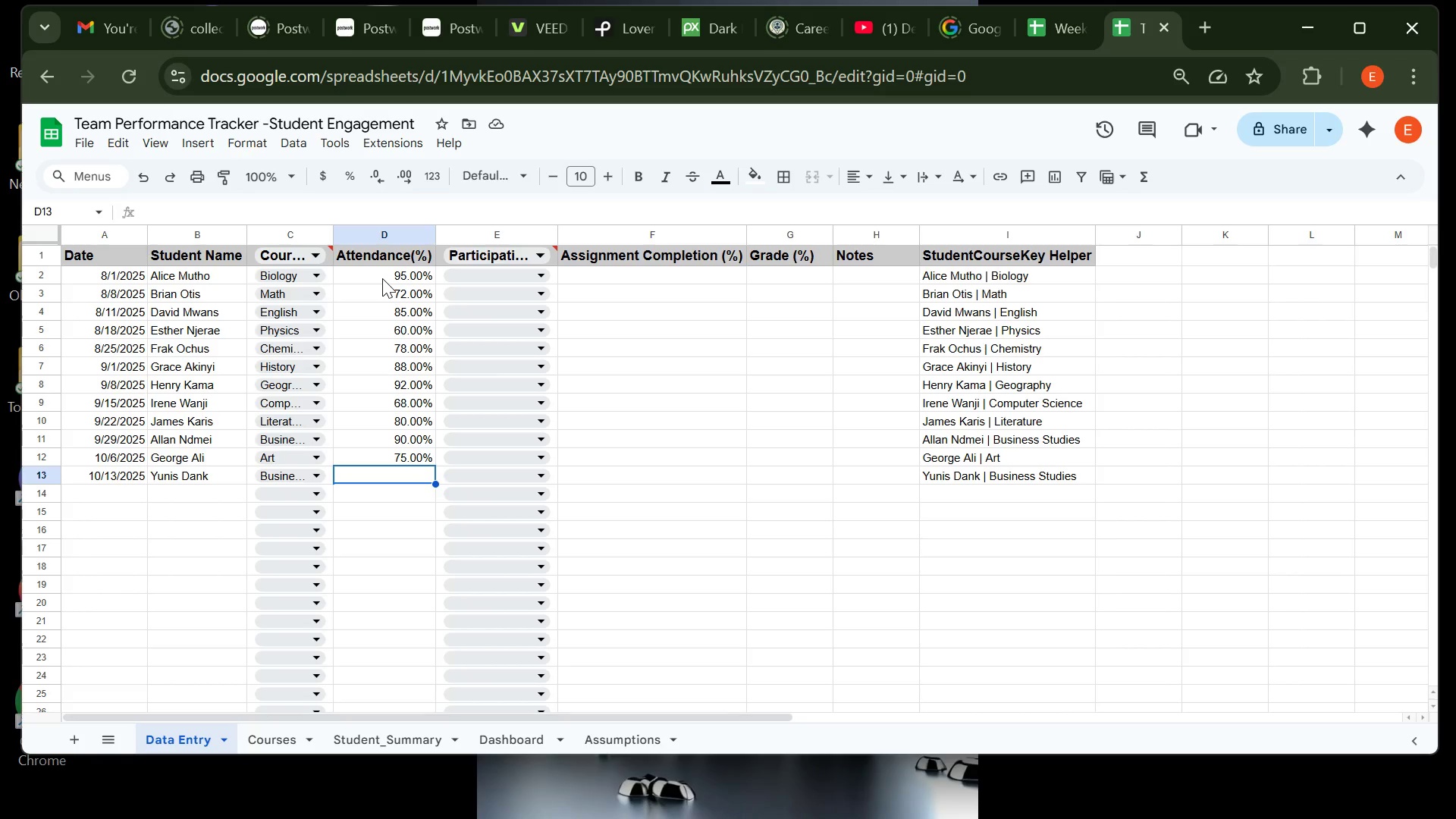 
wait(13.2)
 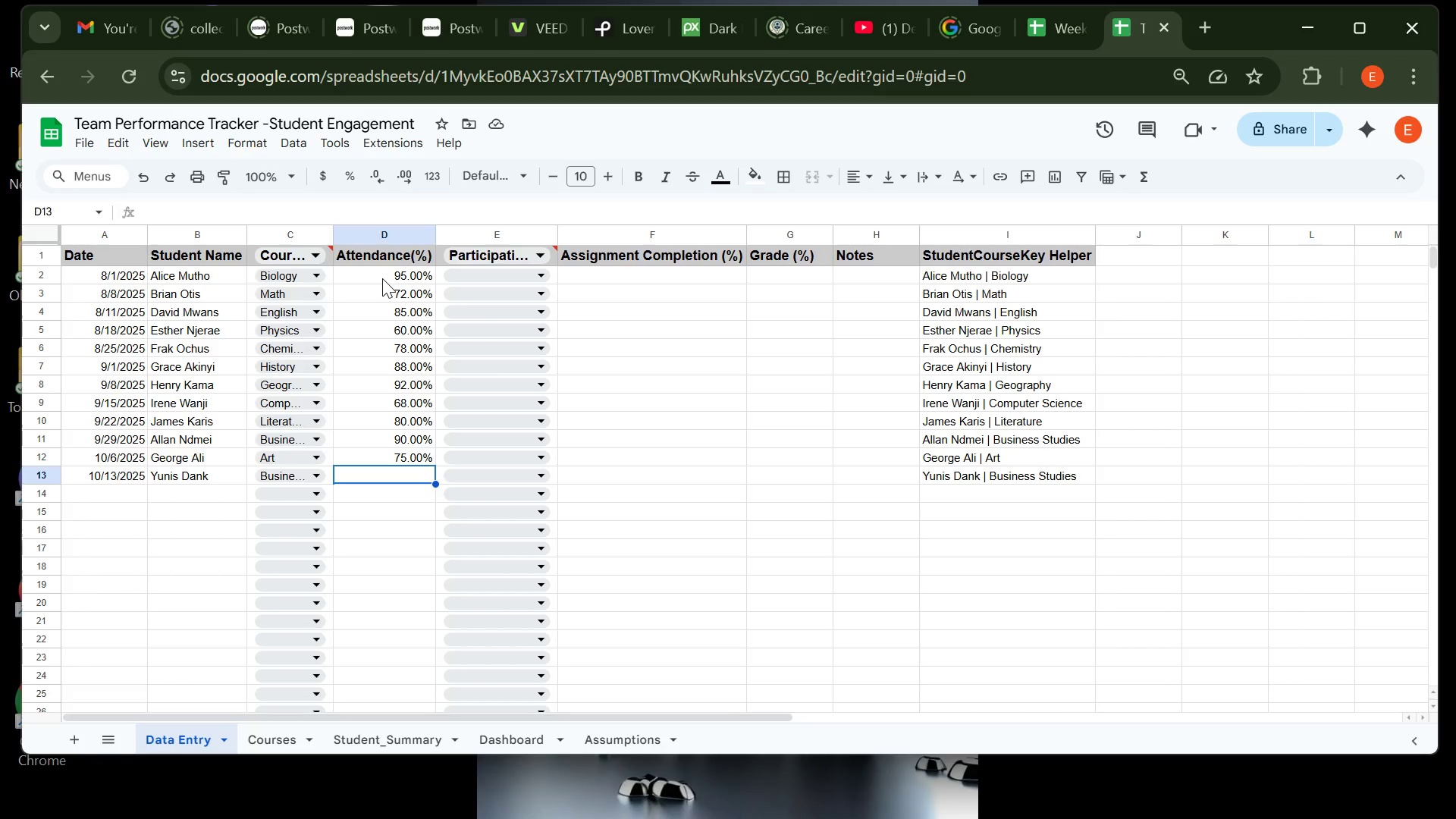 
type(63)
 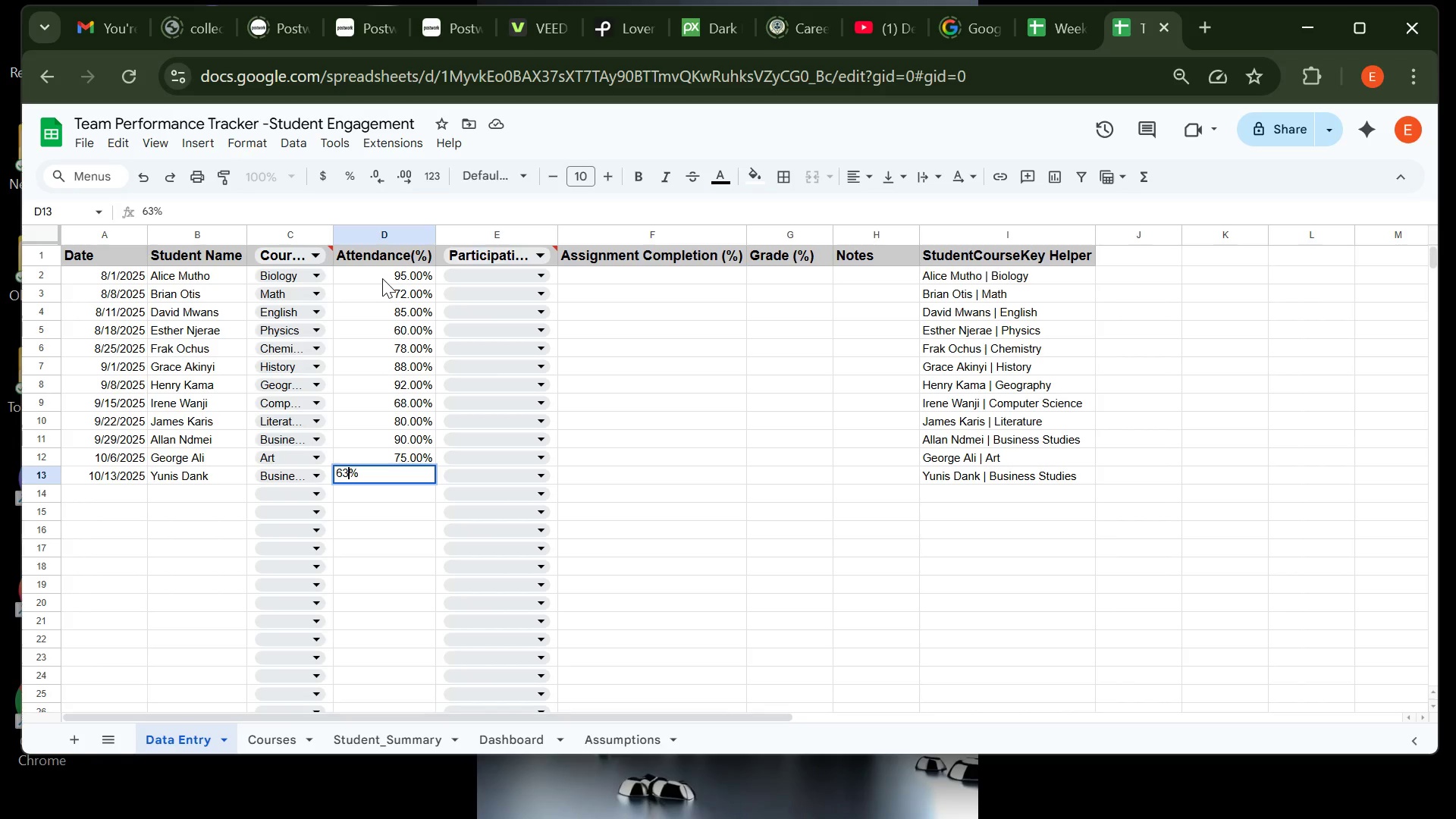 
key(Enter)
 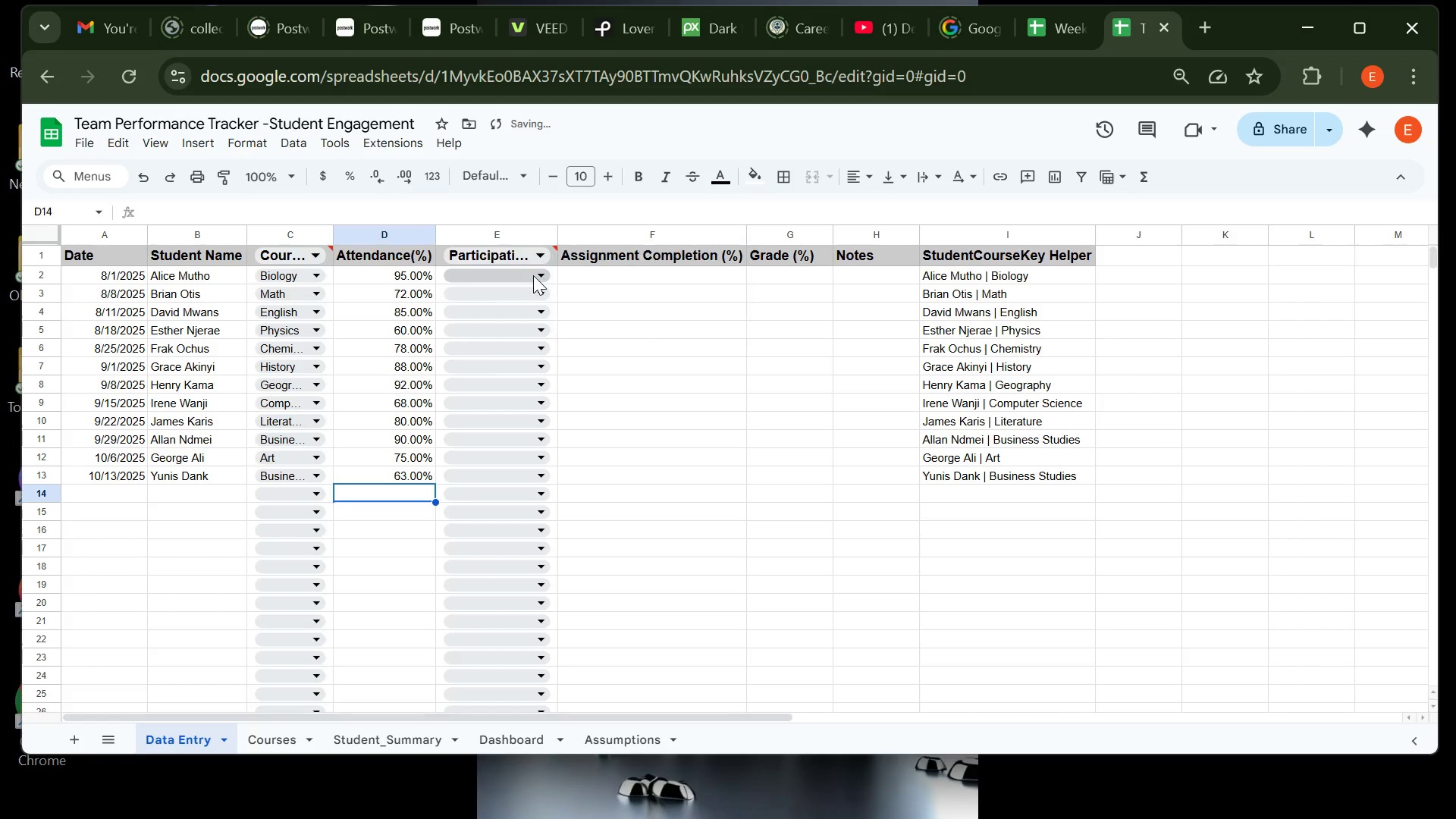 
left_click([533, 275])
 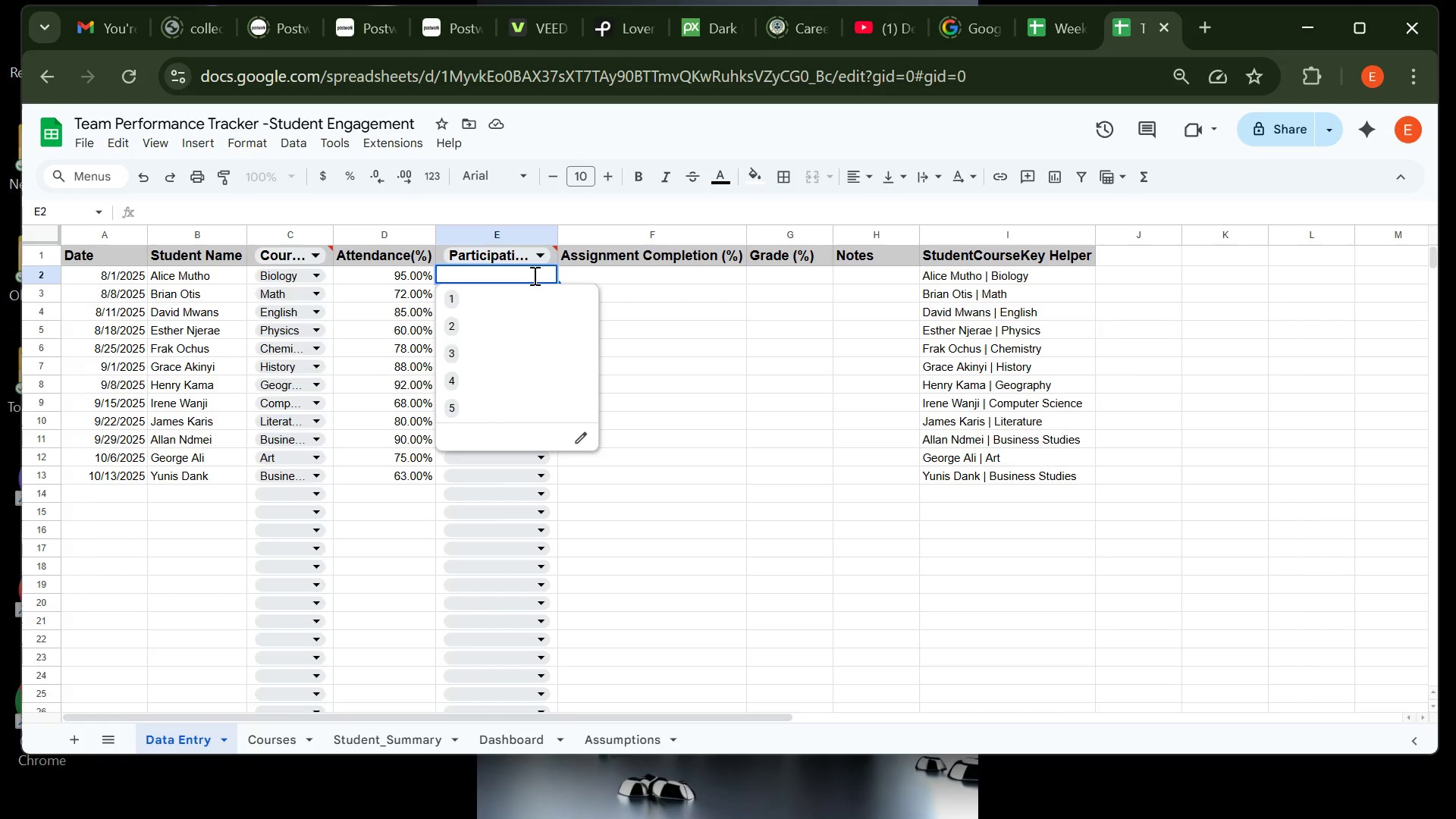 
wait(136.0)
 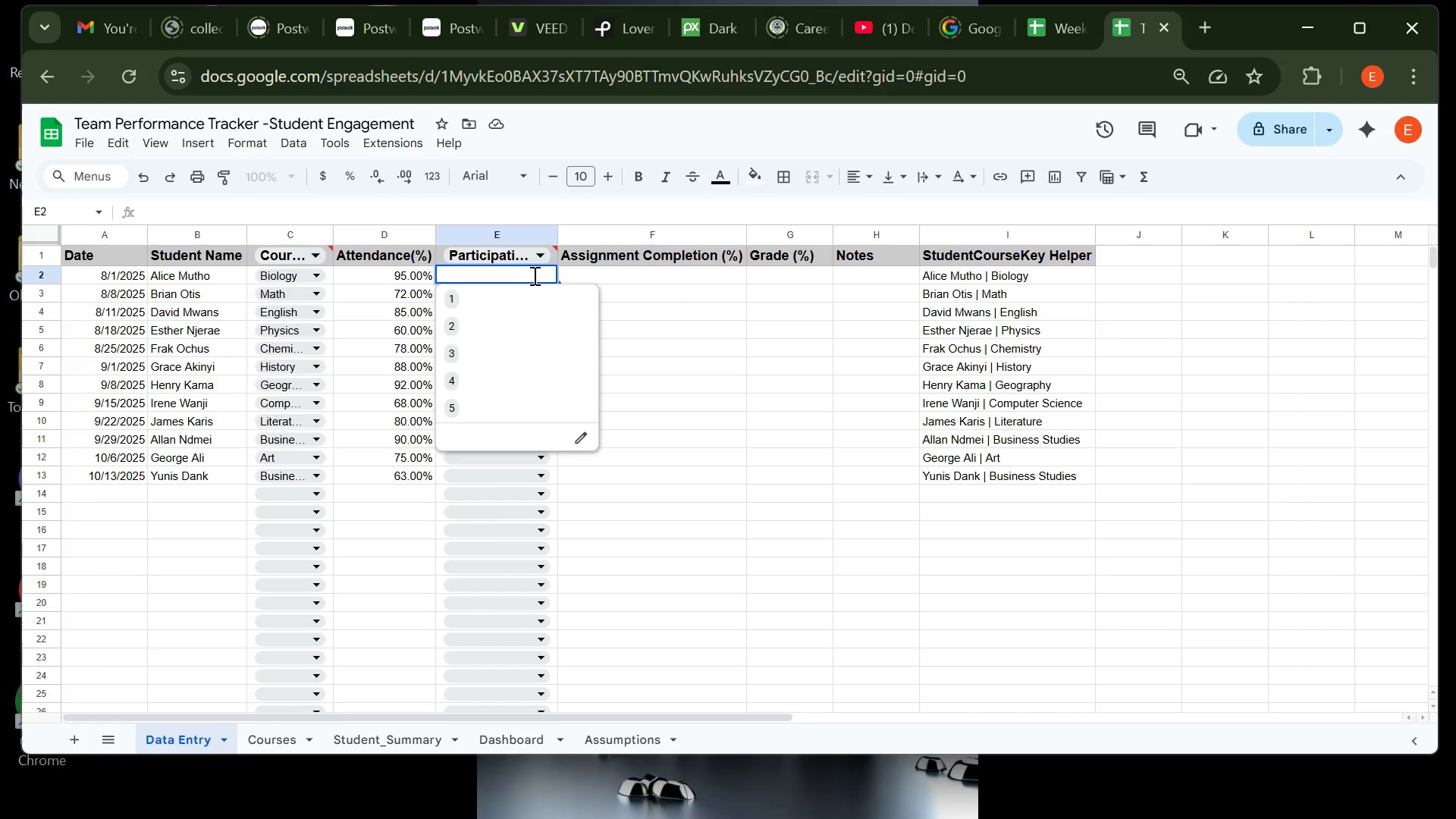 
left_click([485, 412])
 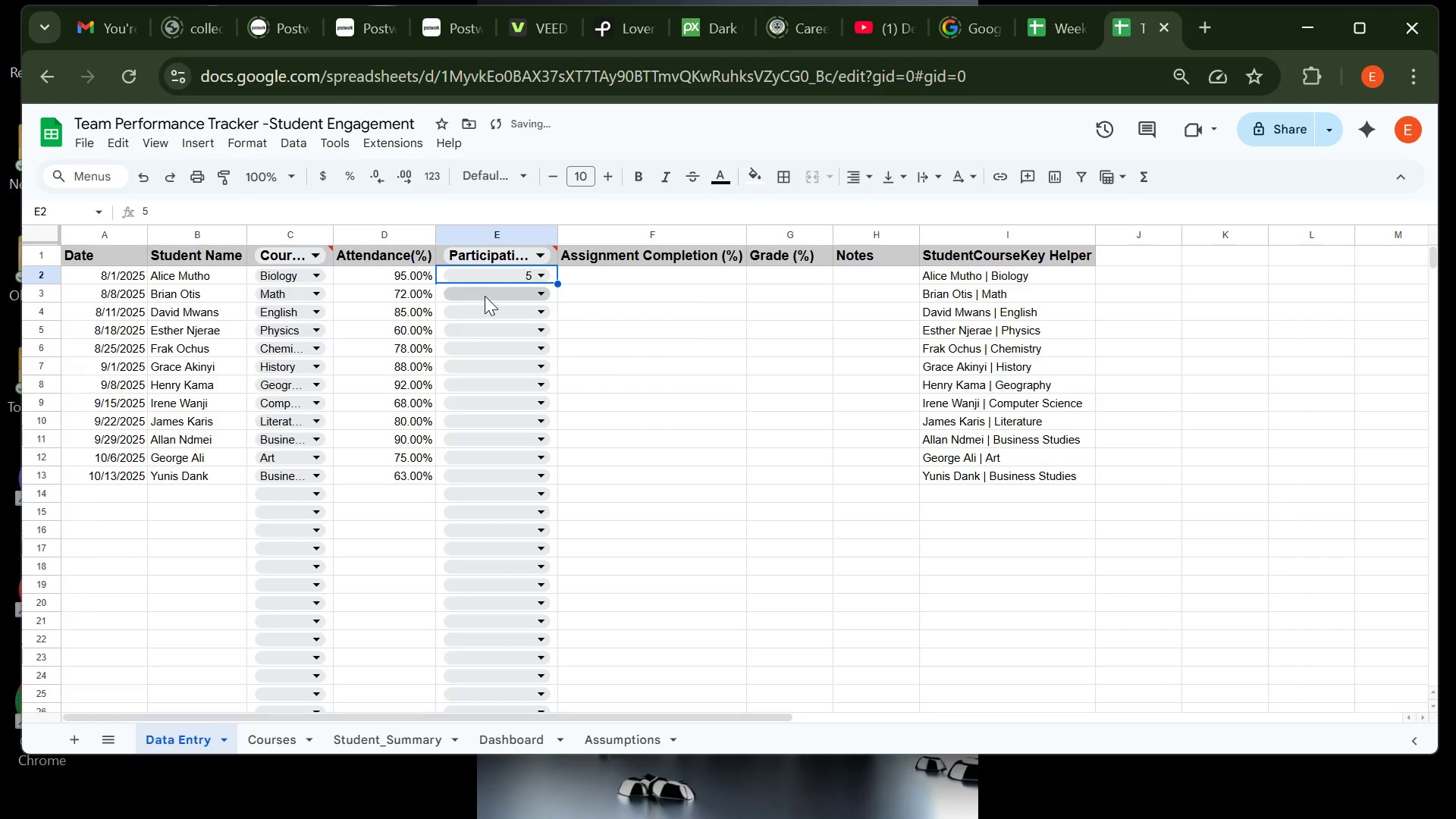 
left_click([485, 296])
 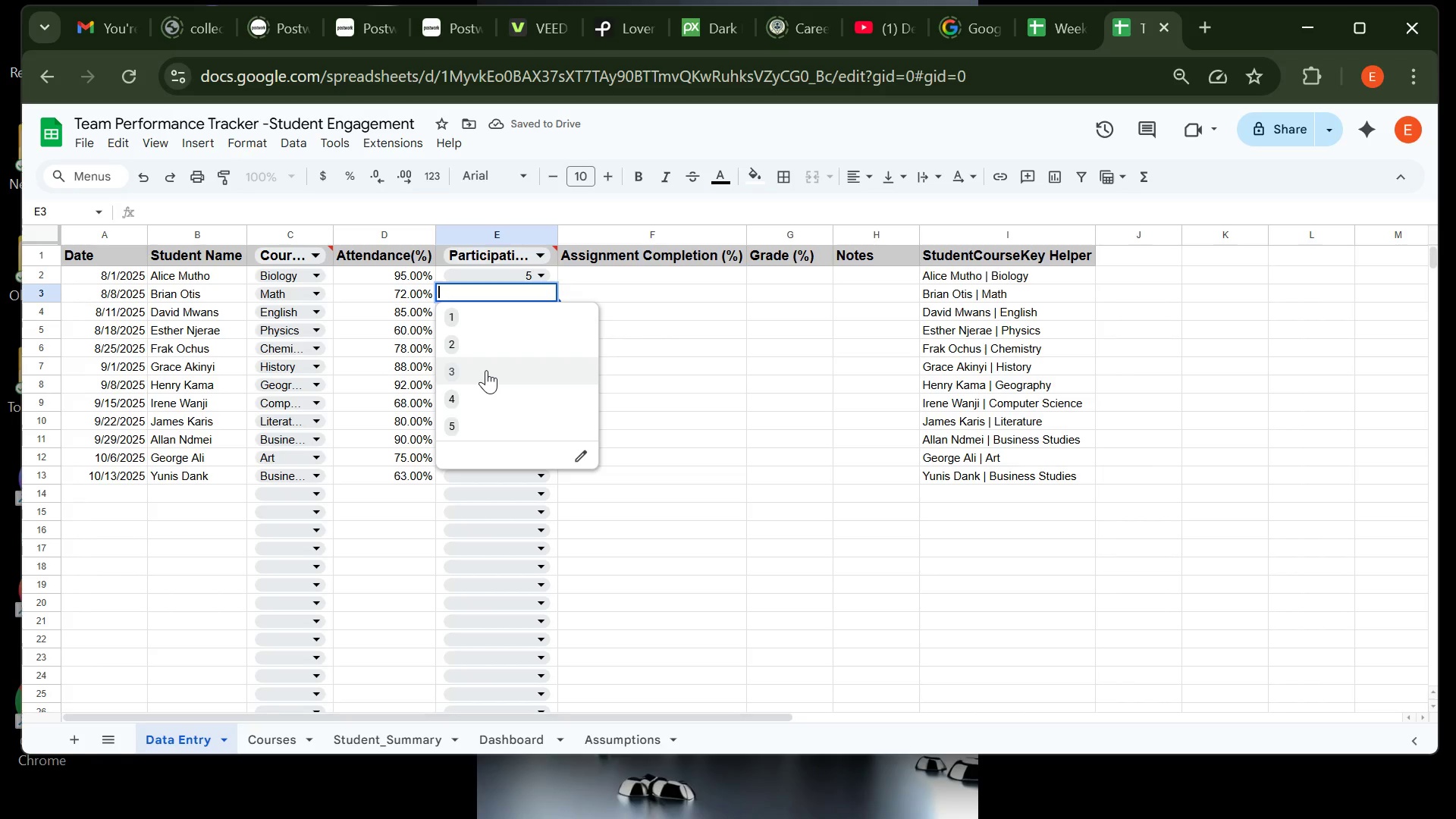 
left_click([487, 370])
 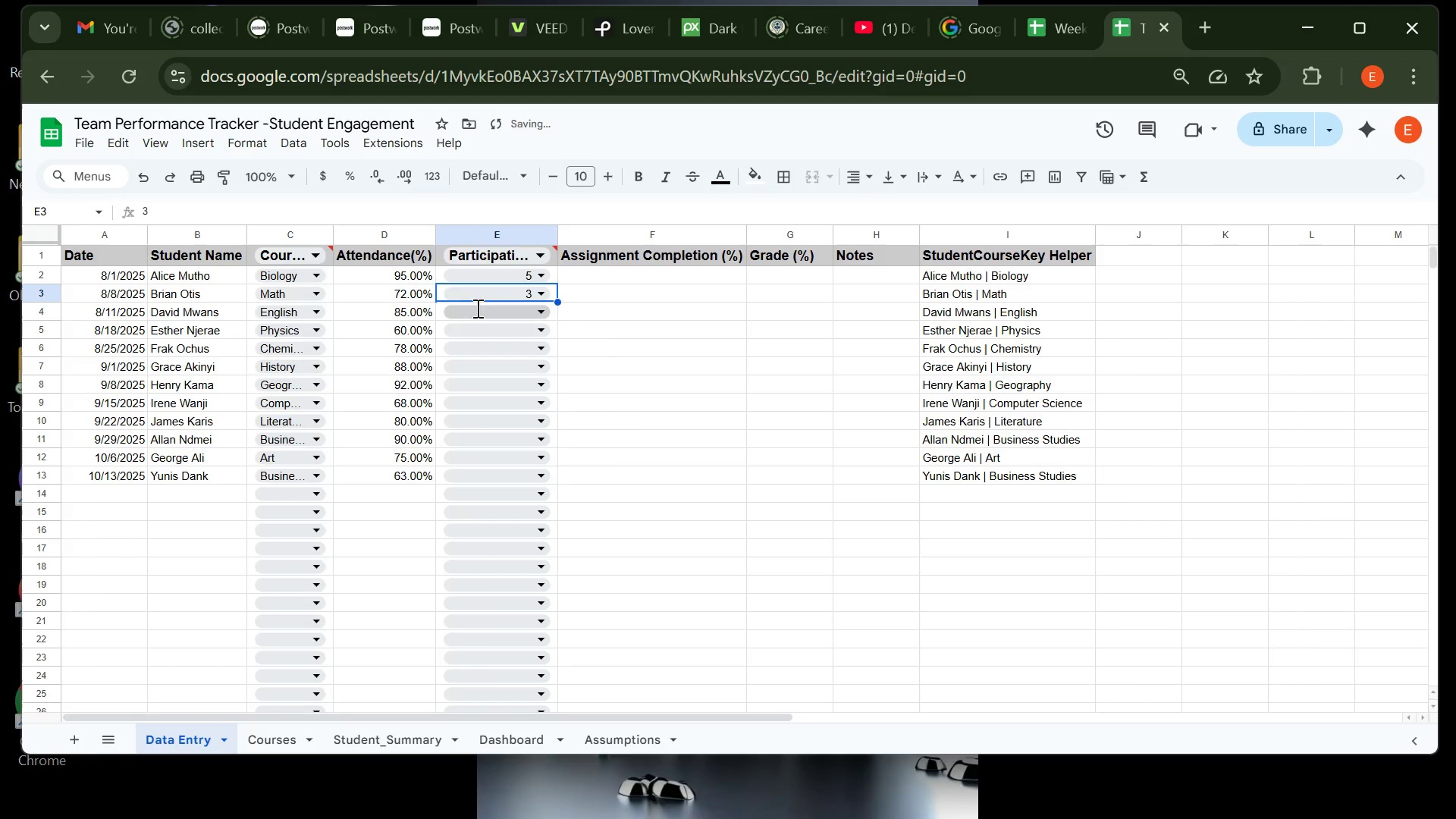 
left_click([476, 308])
 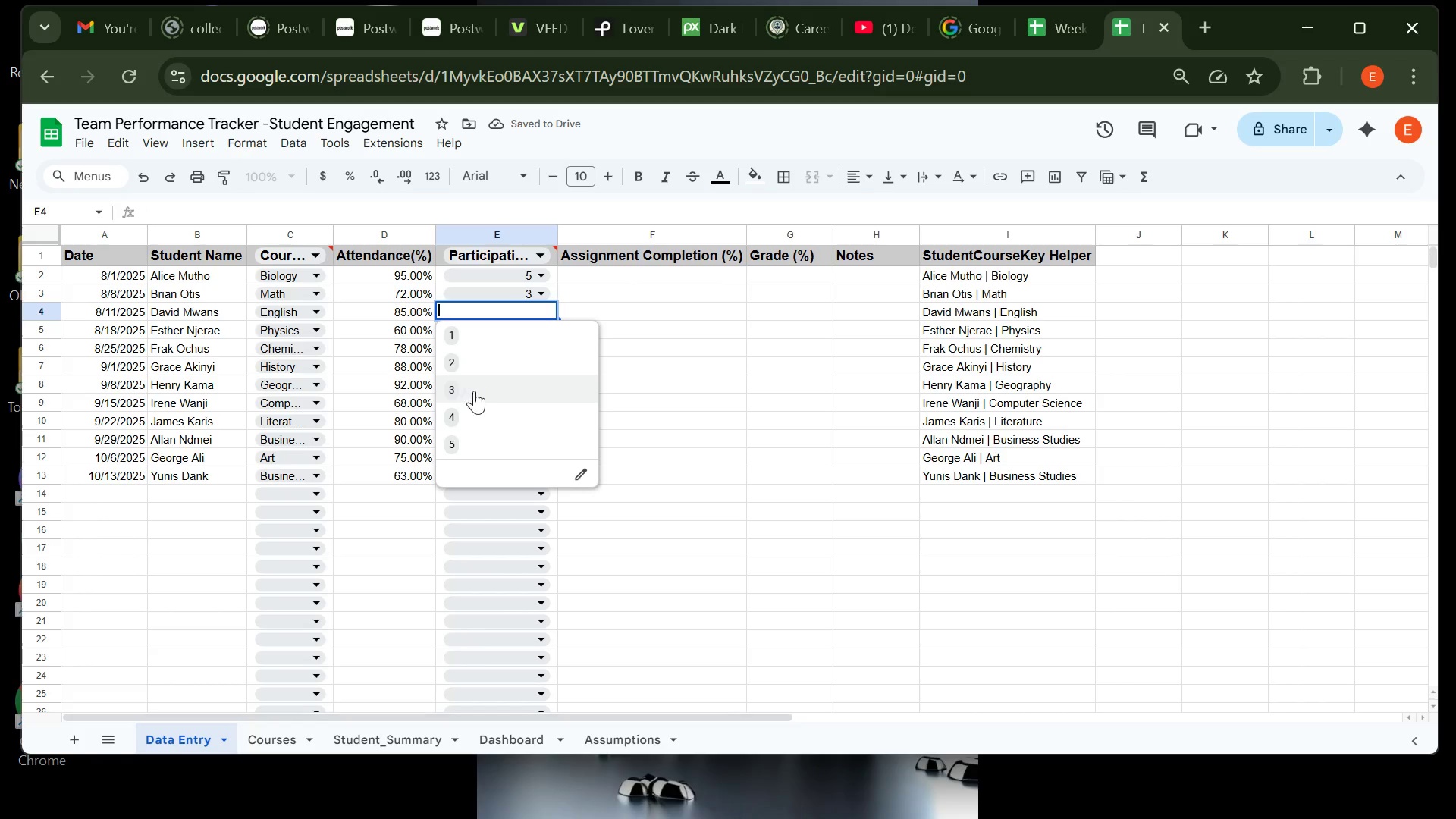 
left_click([475, 416])
 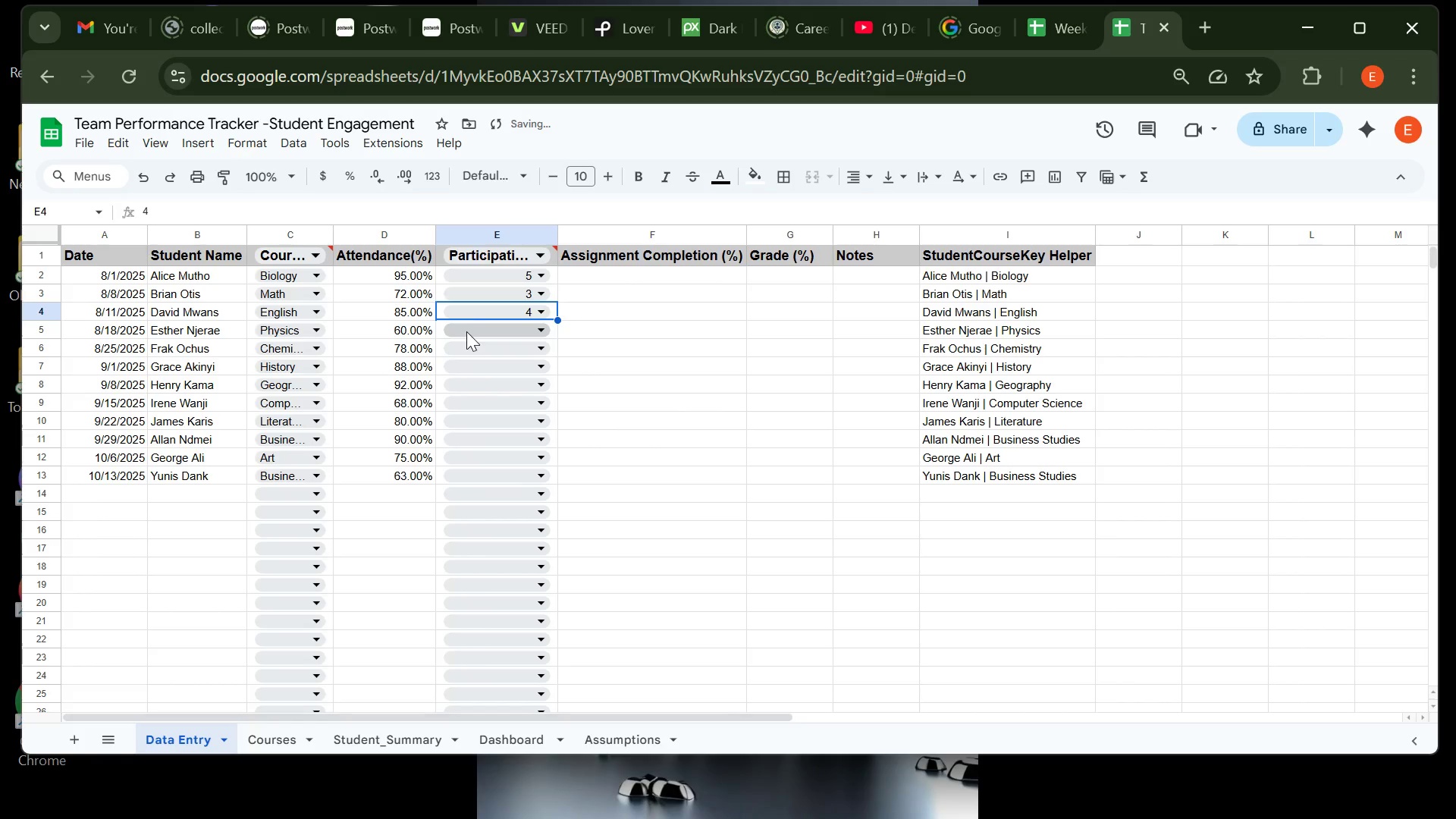 
left_click([466, 331])
 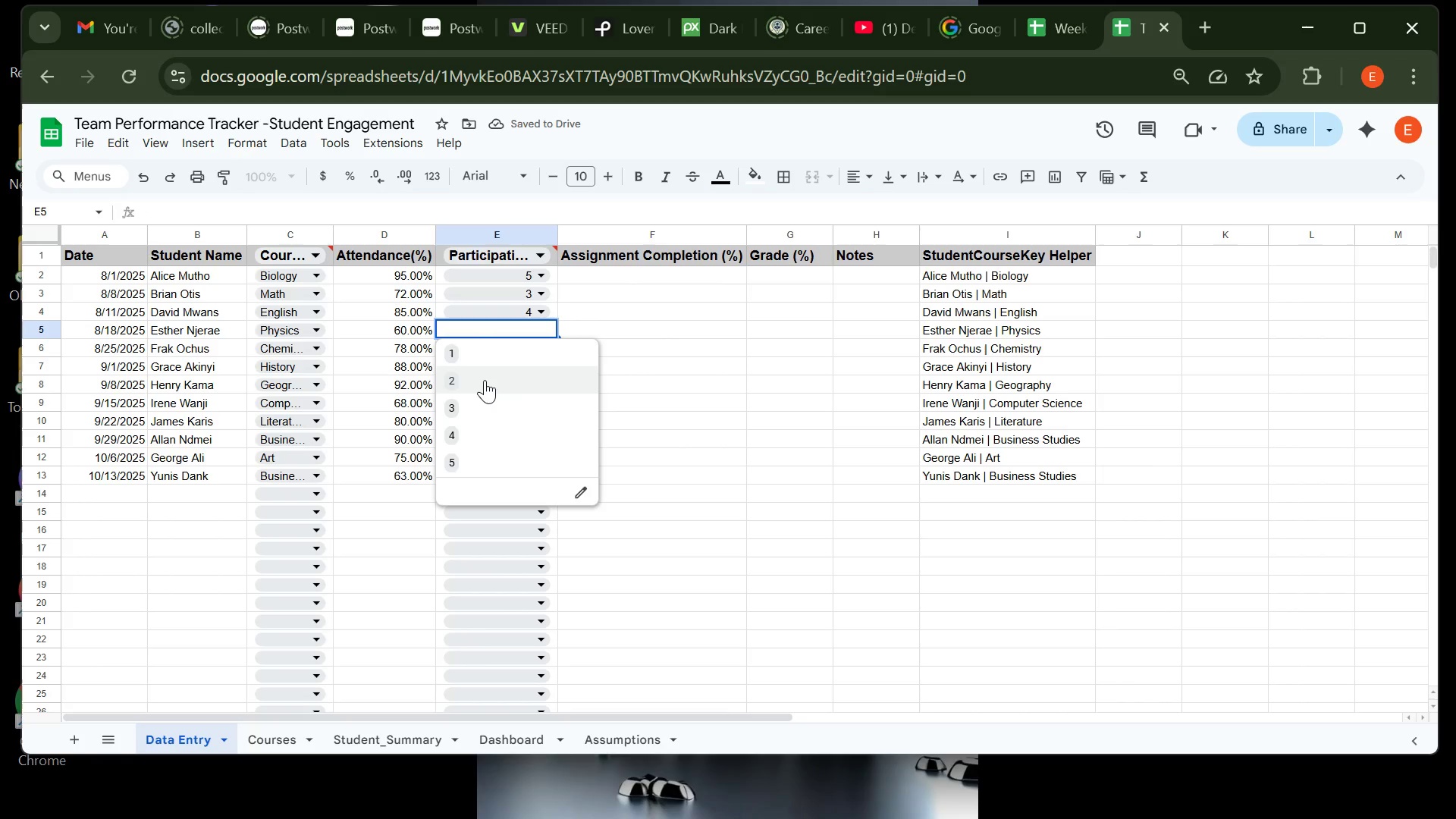 
left_click([485, 380])
 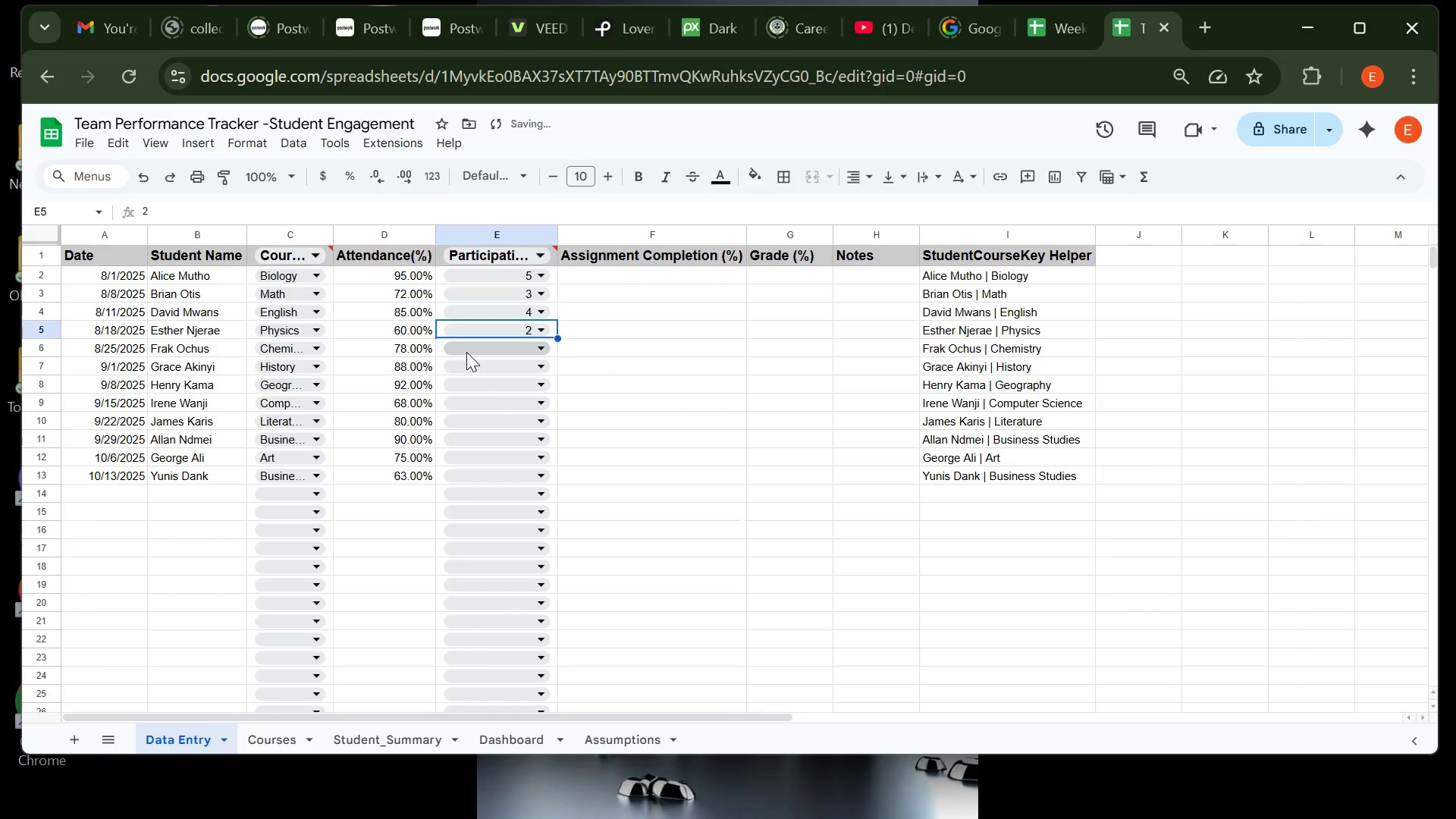 
left_click([466, 352])
 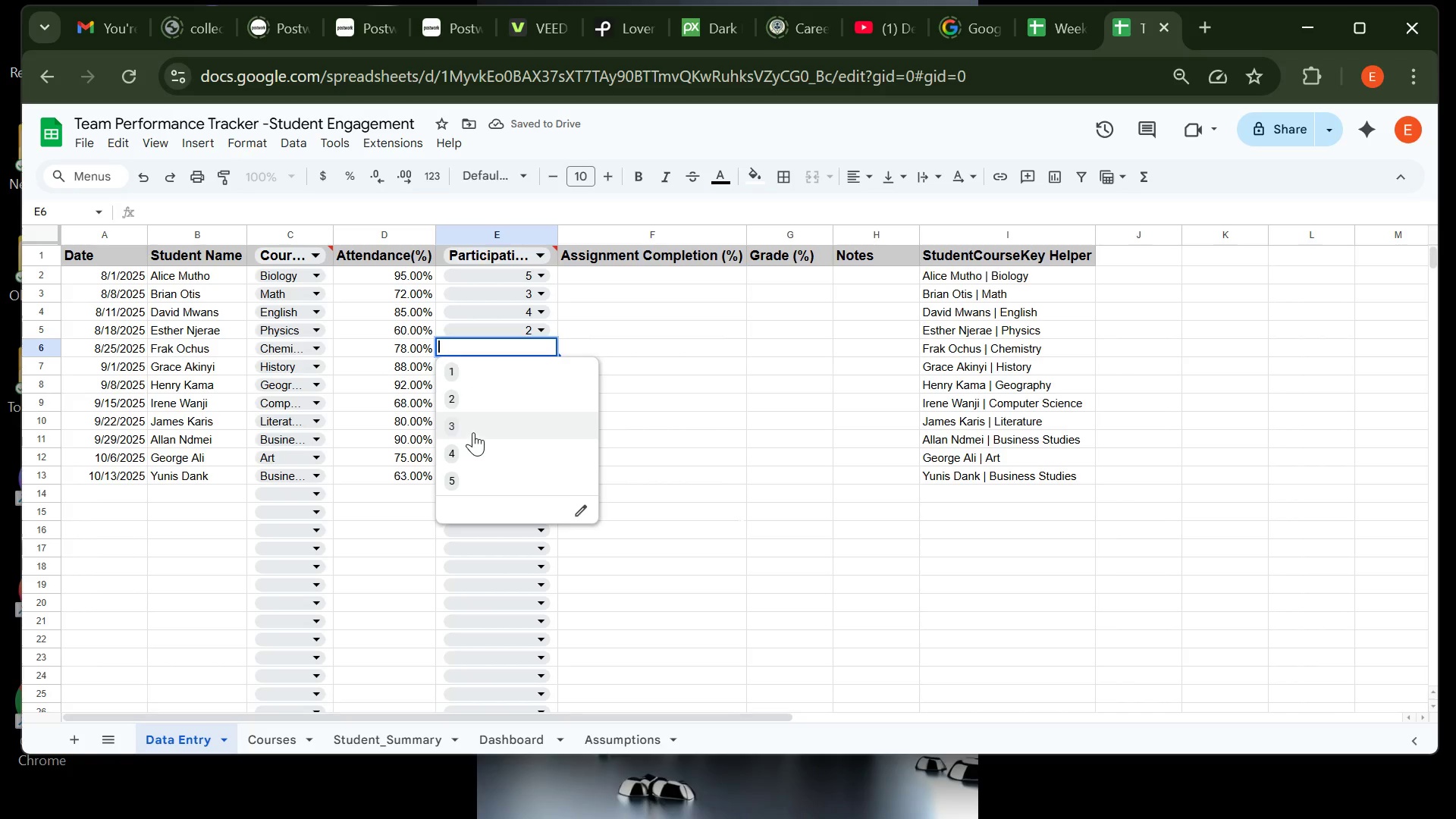 
left_click([474, 425])
 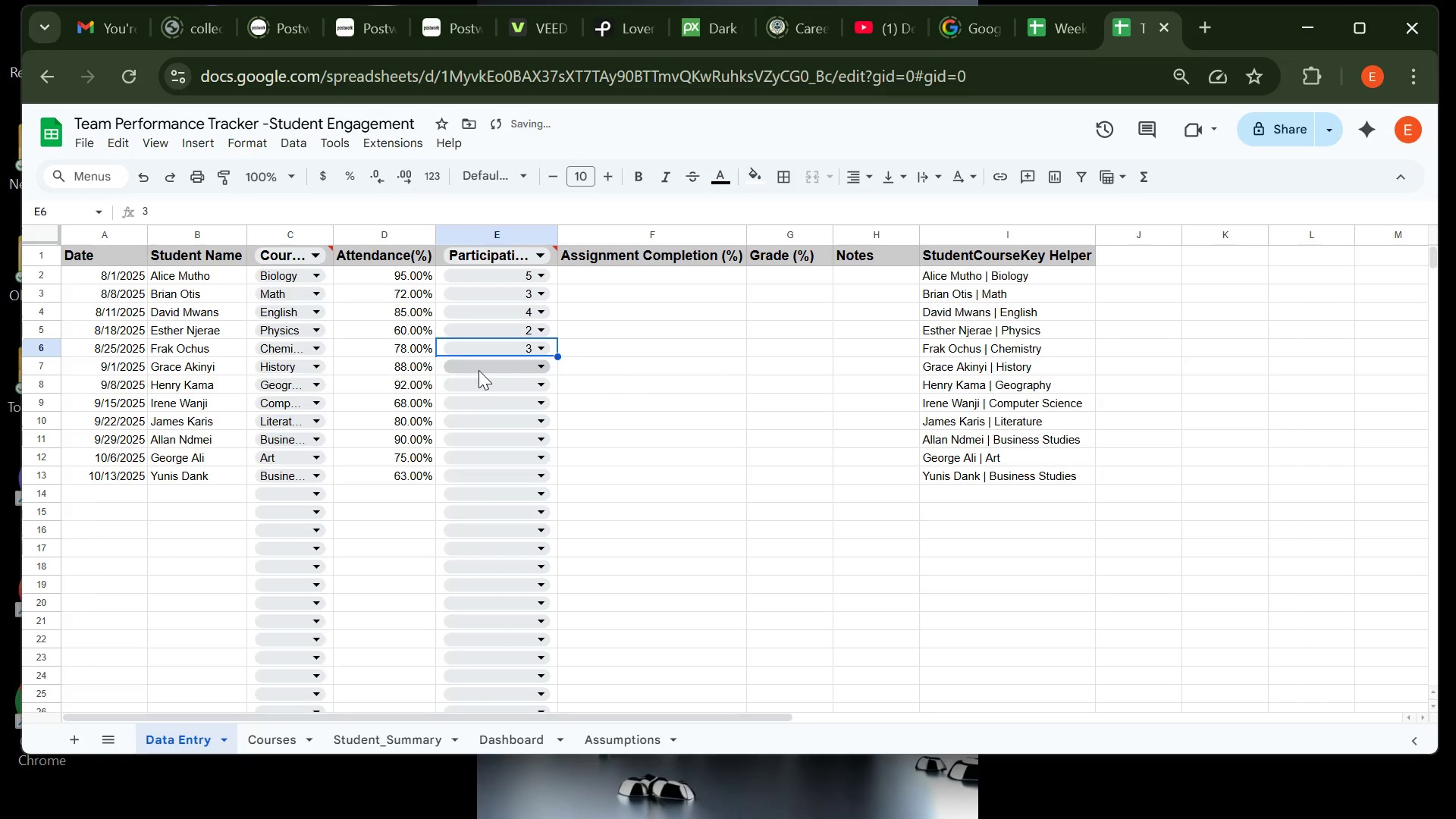 
left_click([479, 370])
 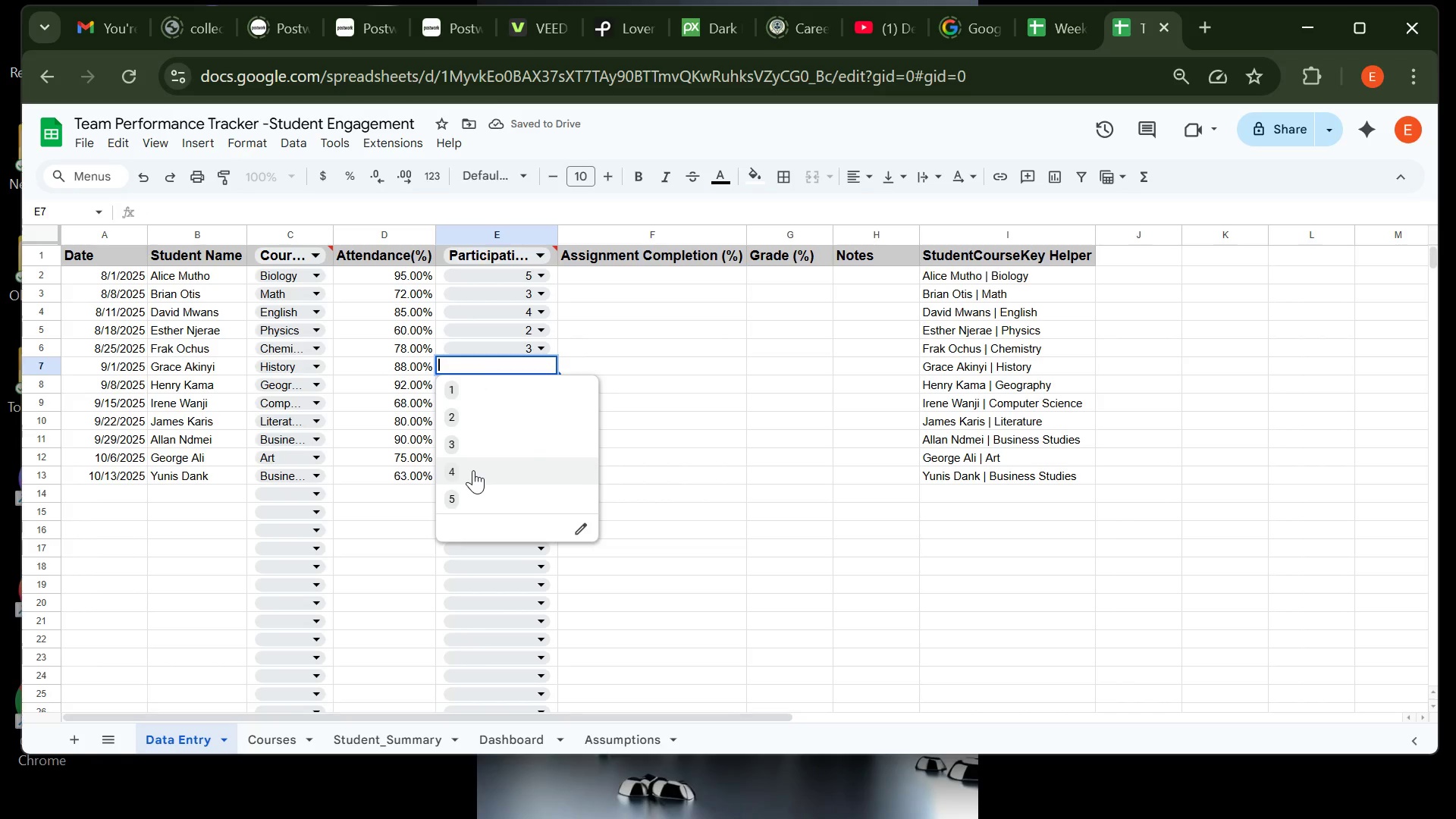 
left_click([473, 470])
 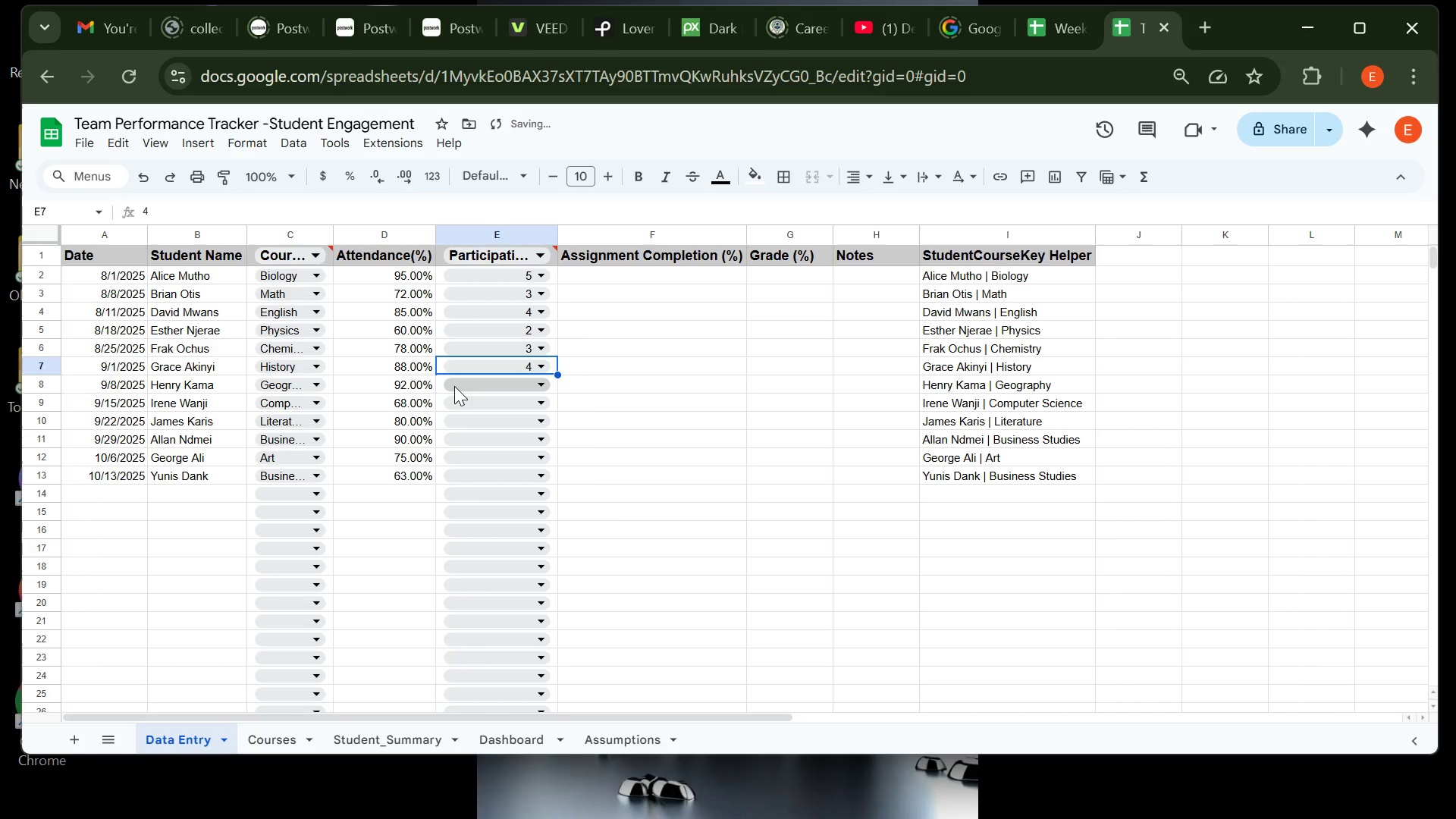 
left_click([455, 385])
 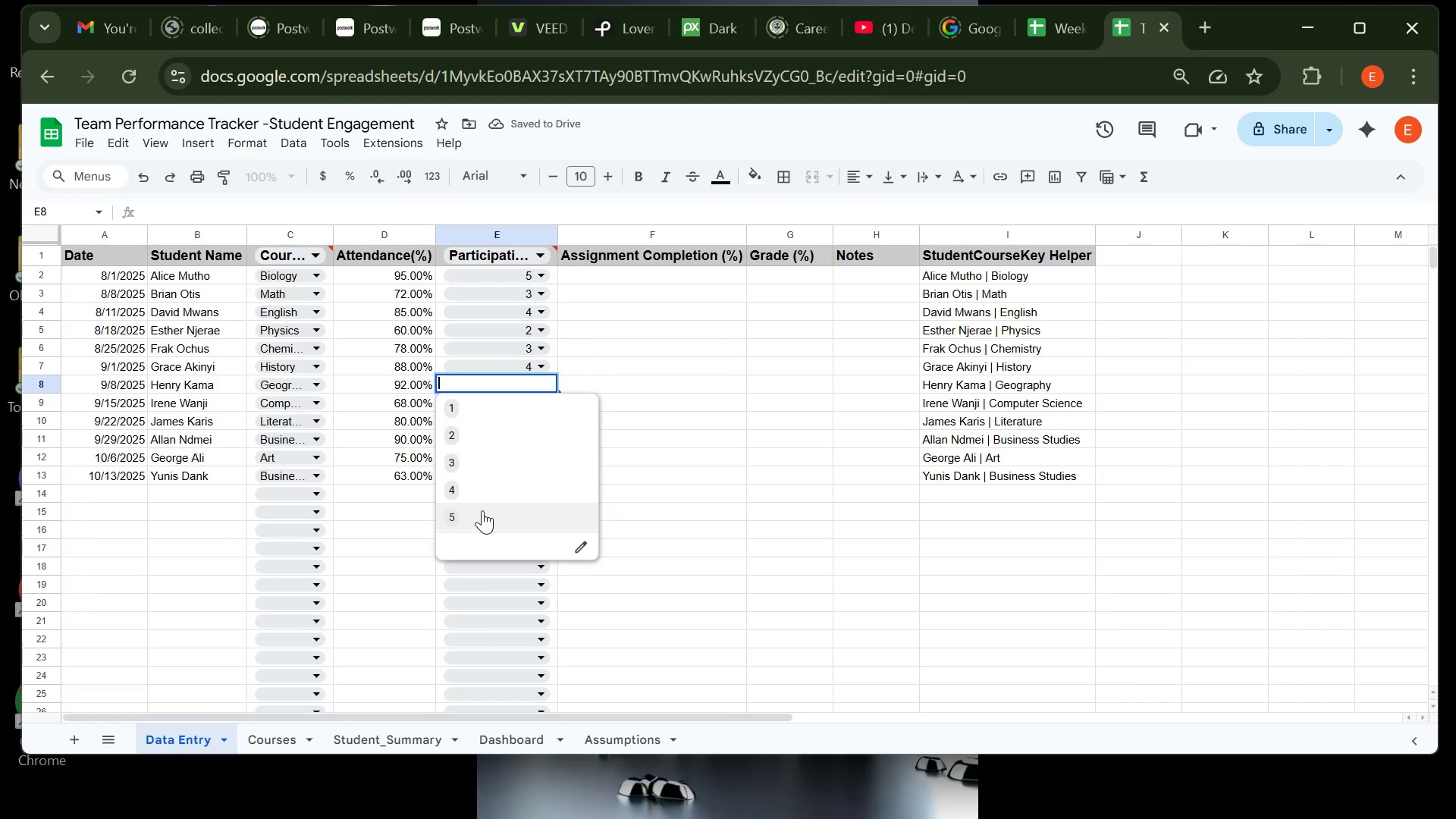 
left_click([482, 510])
 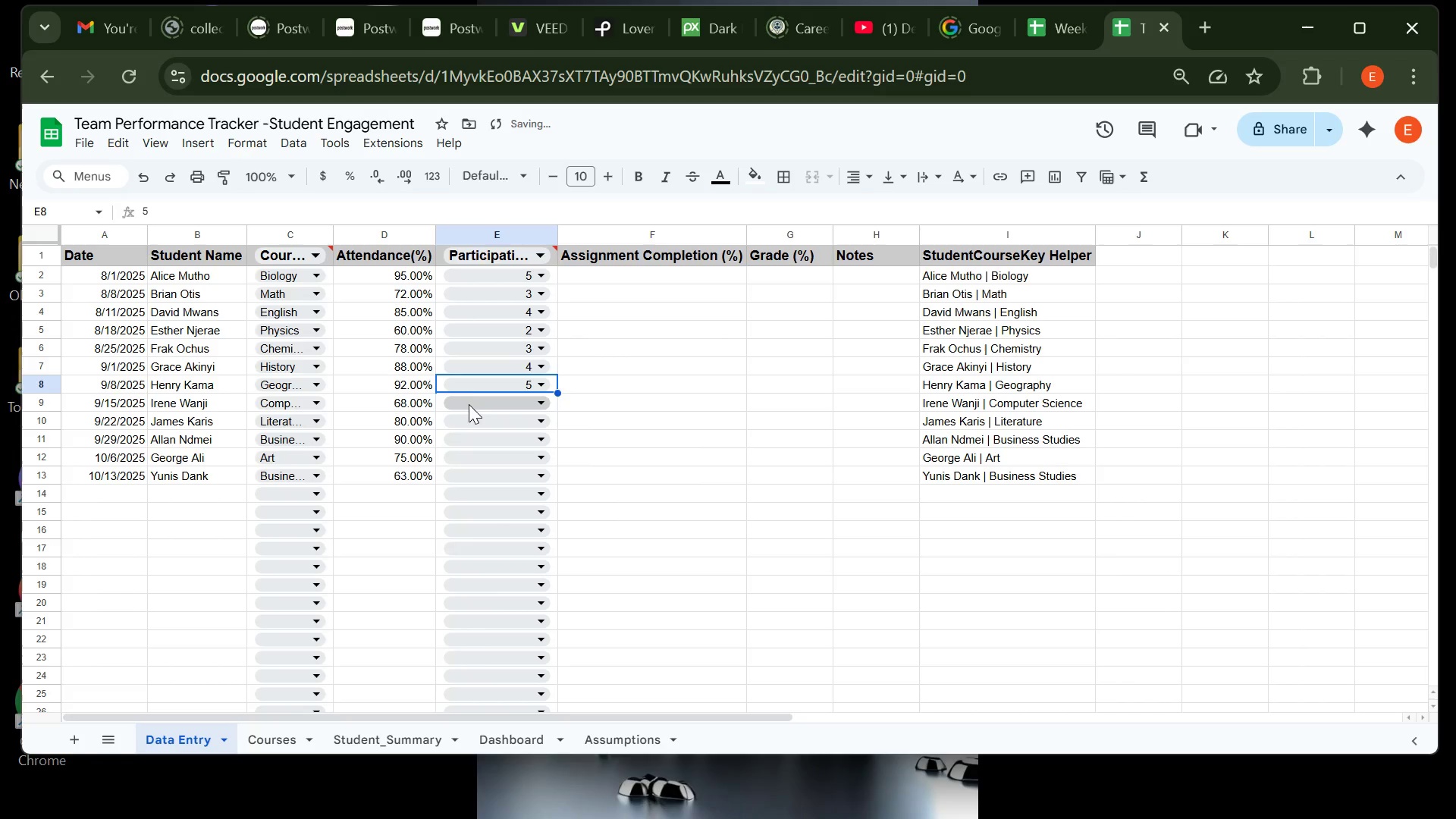 
left_click([469, 404])
 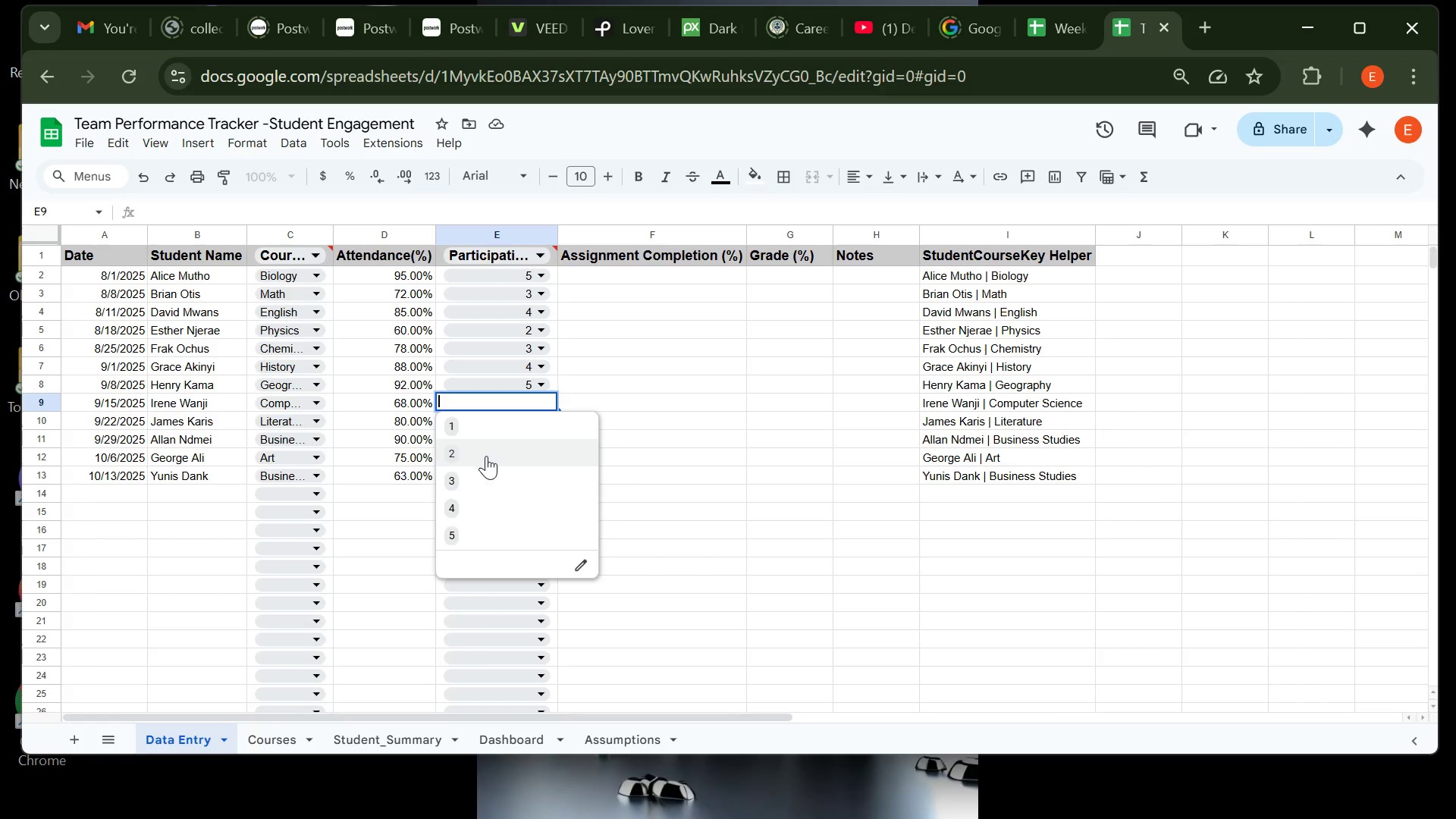 
wait(5.51)
 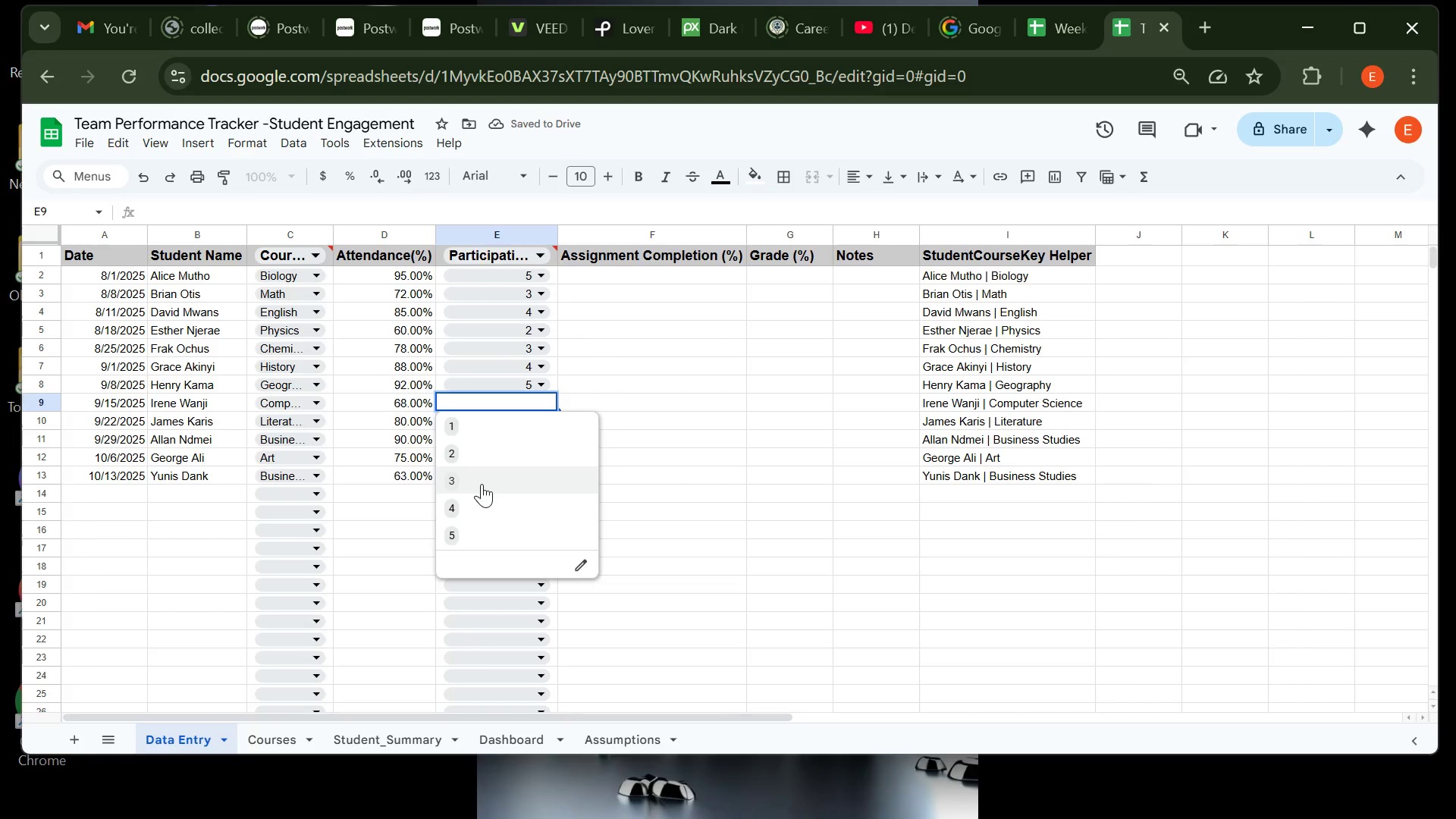 
left_click([486, 456])
 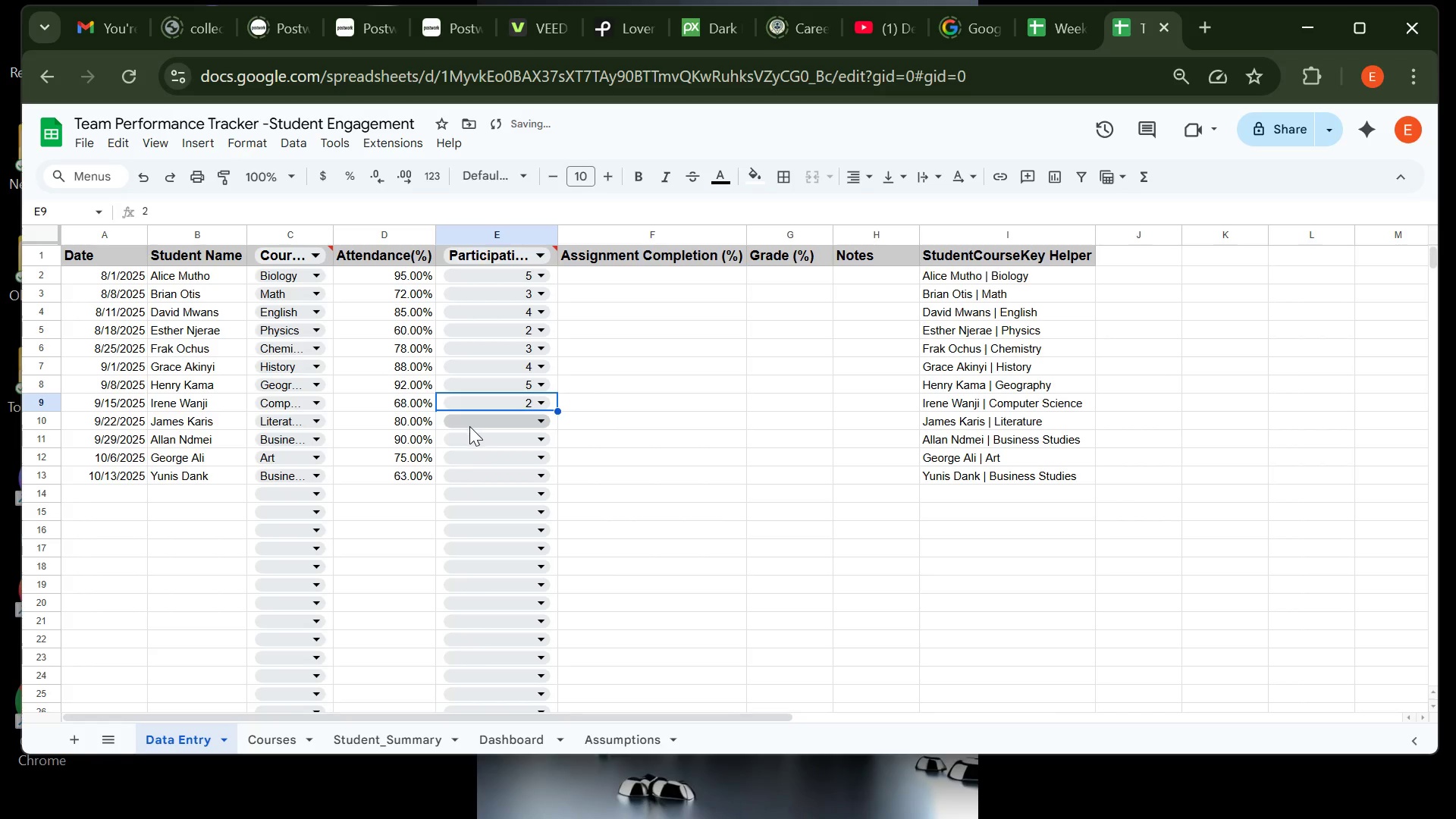 
left_click([469, 427])
 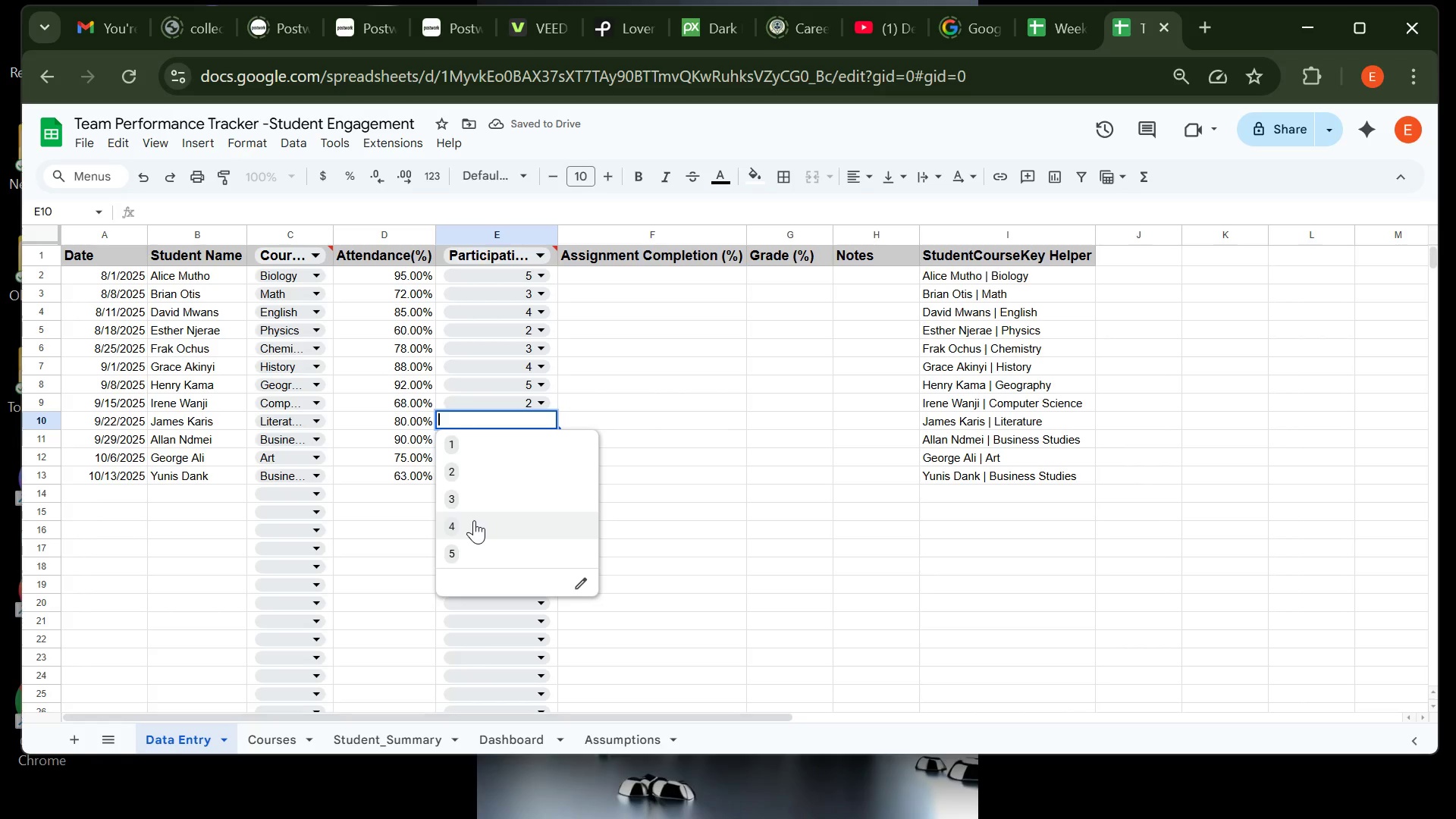 
left_click([474, 520])
 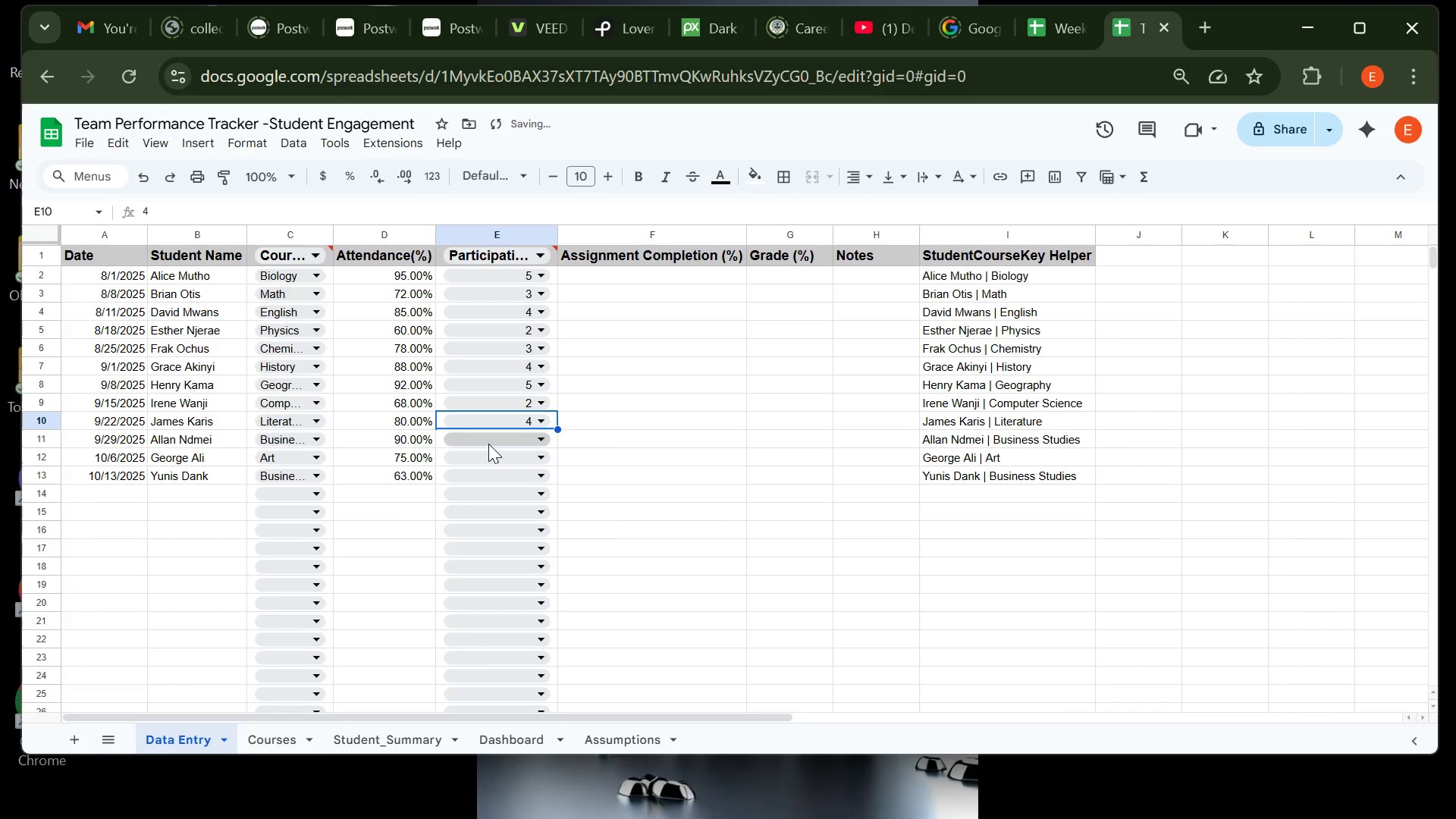 
left_click([488, 444])
 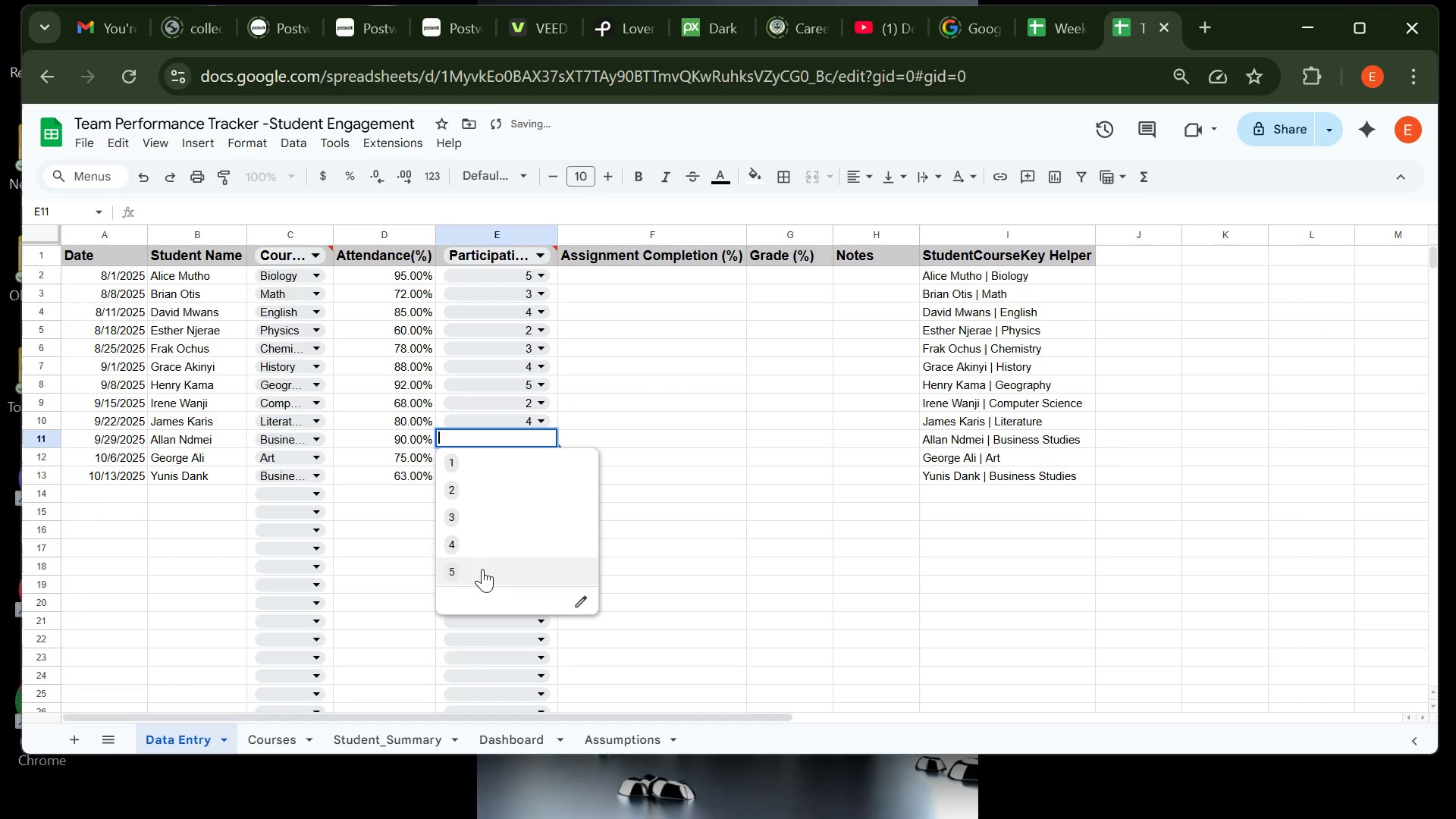 
left_click([482, 569])
 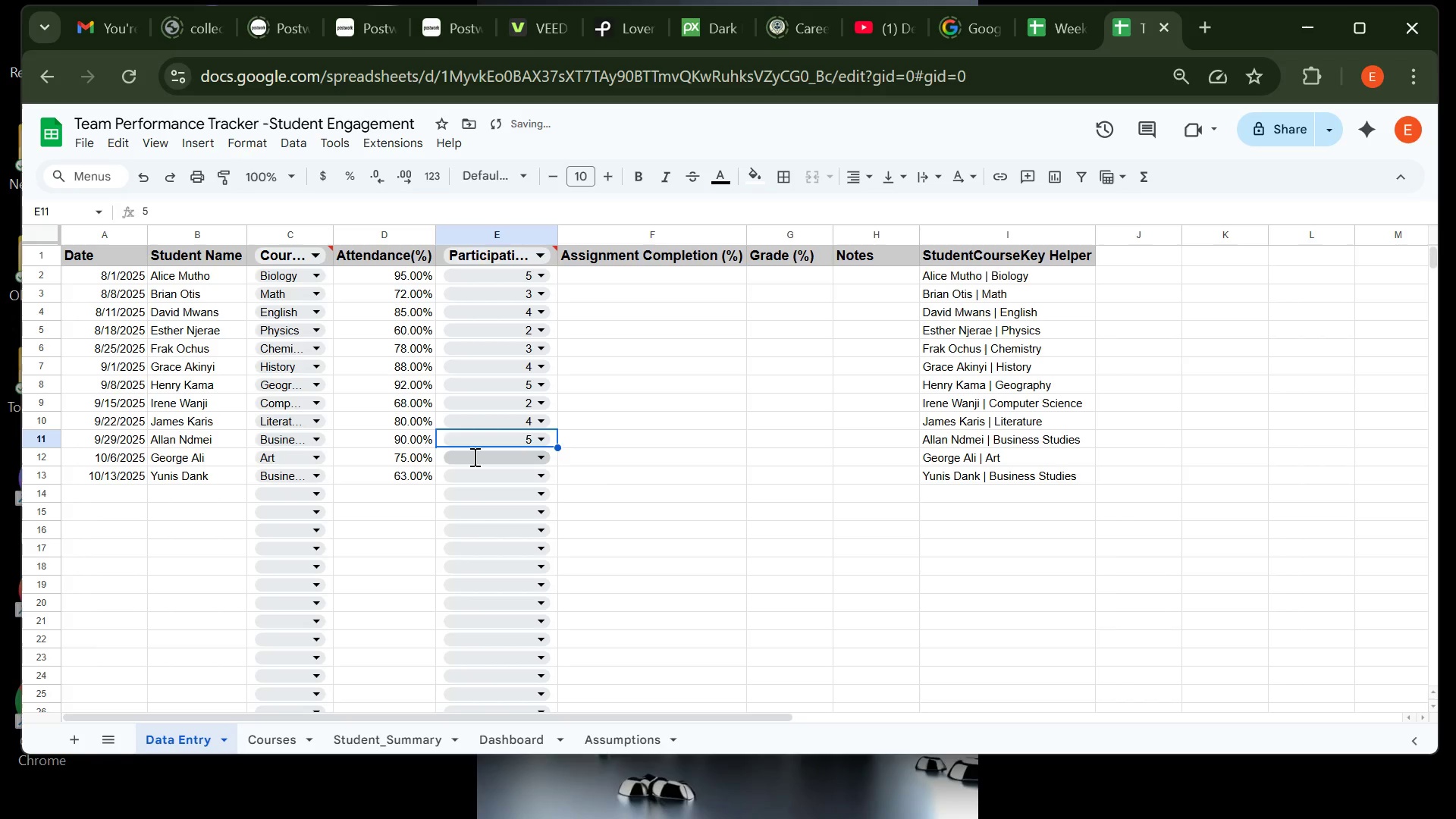 
left_click([473, 457])
 